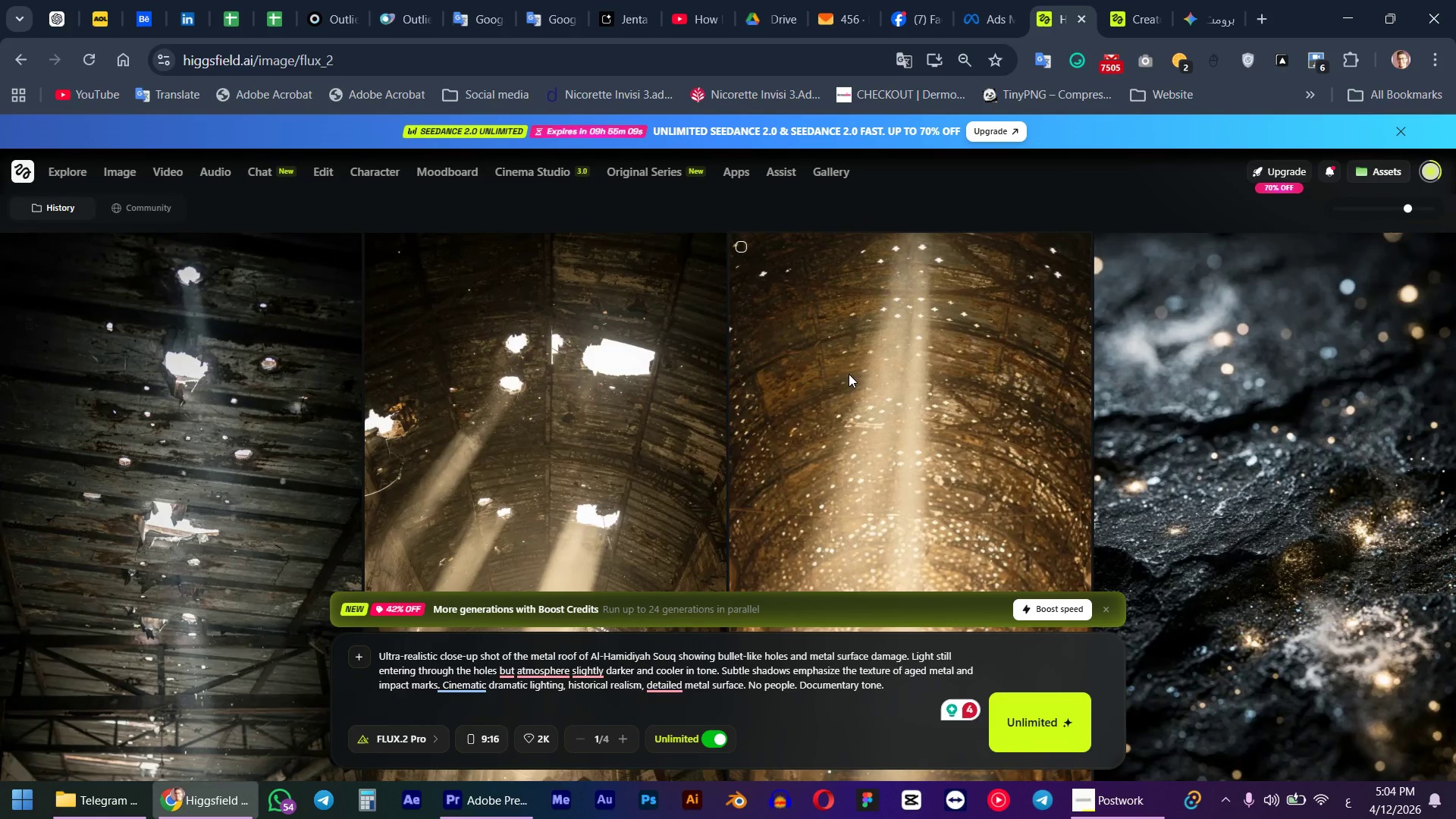 
scroll: coordinate [849, 374], scroll_direction: down, amount: 2.0
 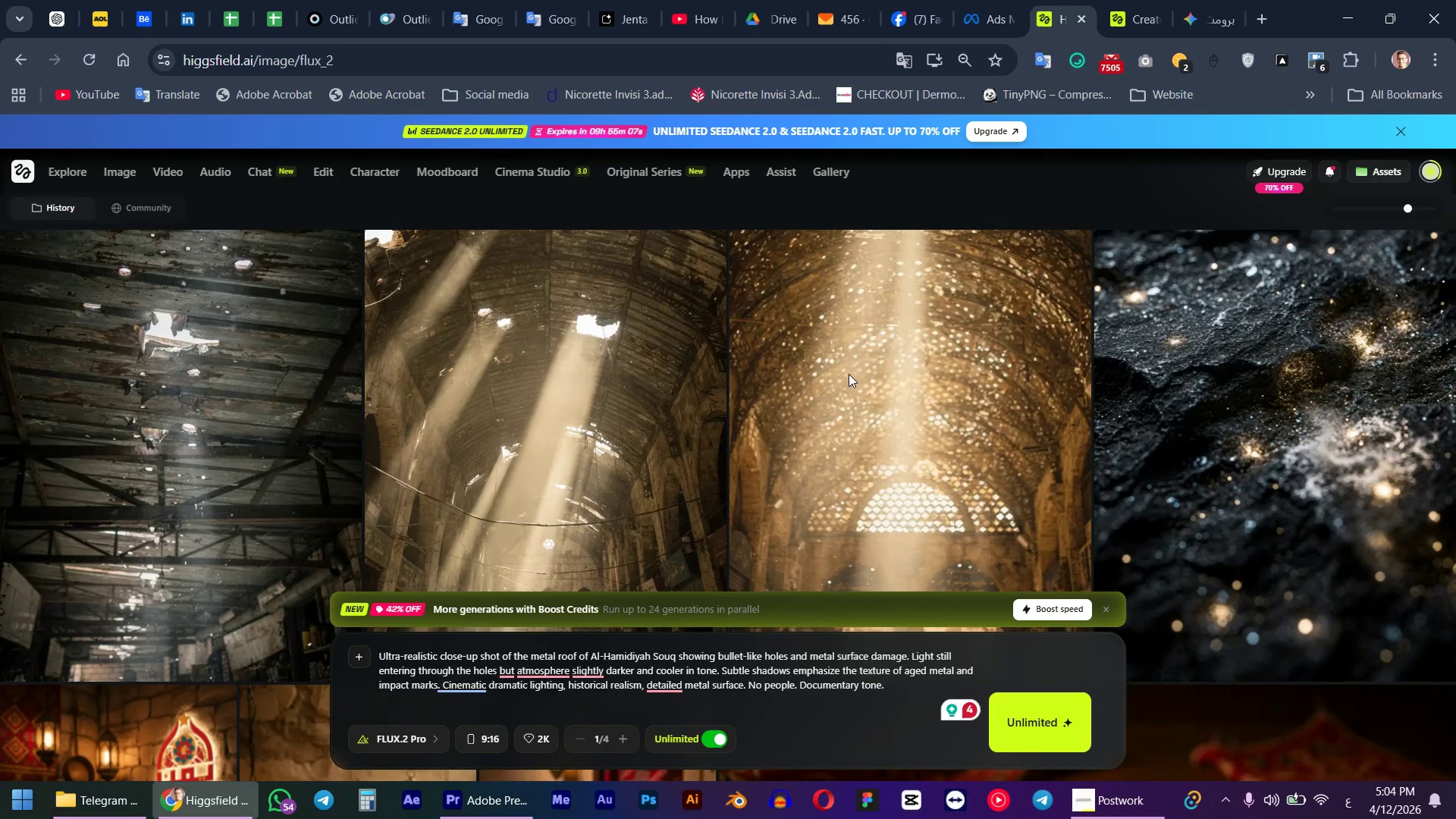 
scroll: coordinate [849, 374], scroll_direction: up, amount: 3.0
 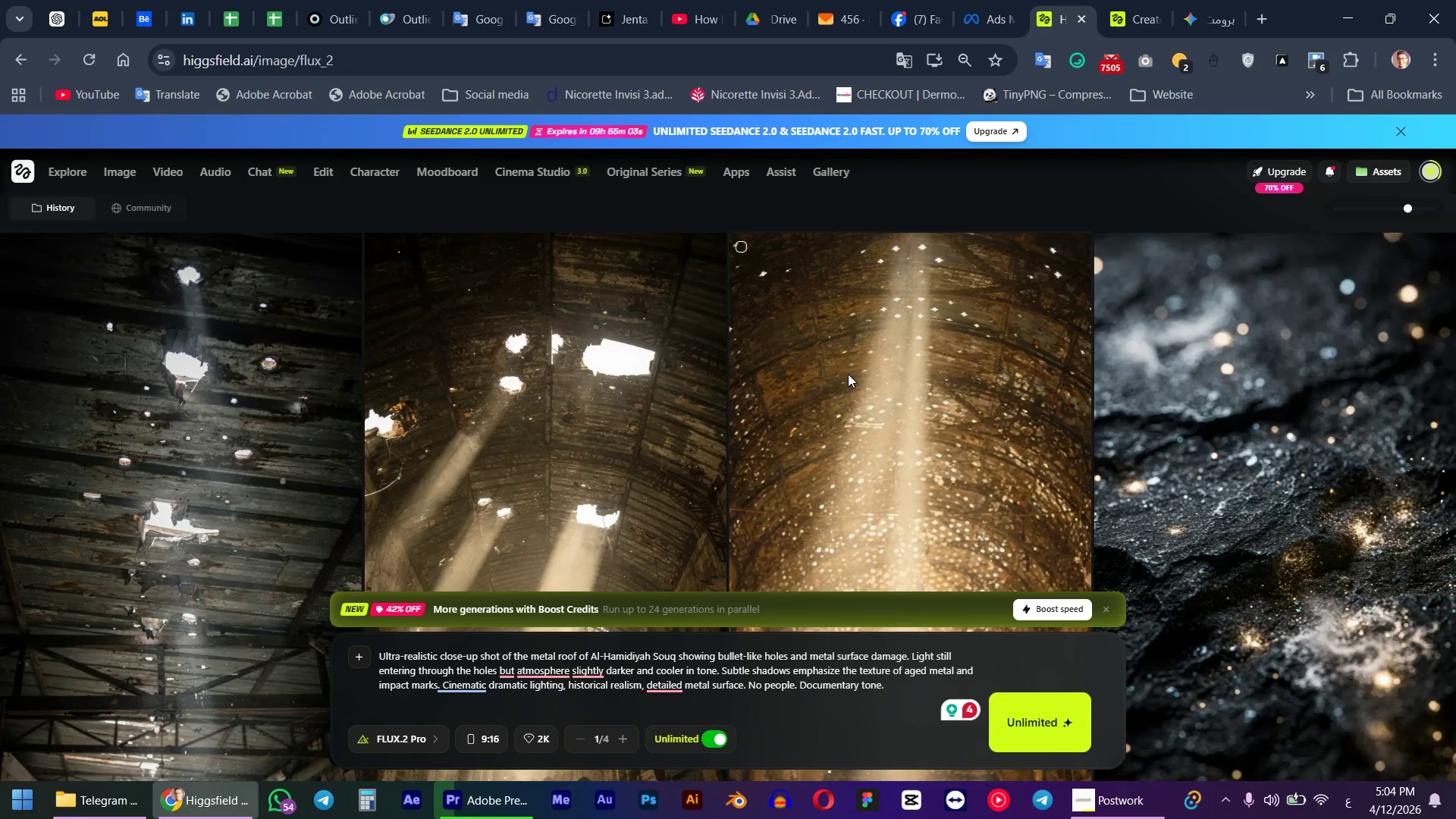 
scroll: coordinate [848, 374], scroll_direction: down, amount: 4.0
 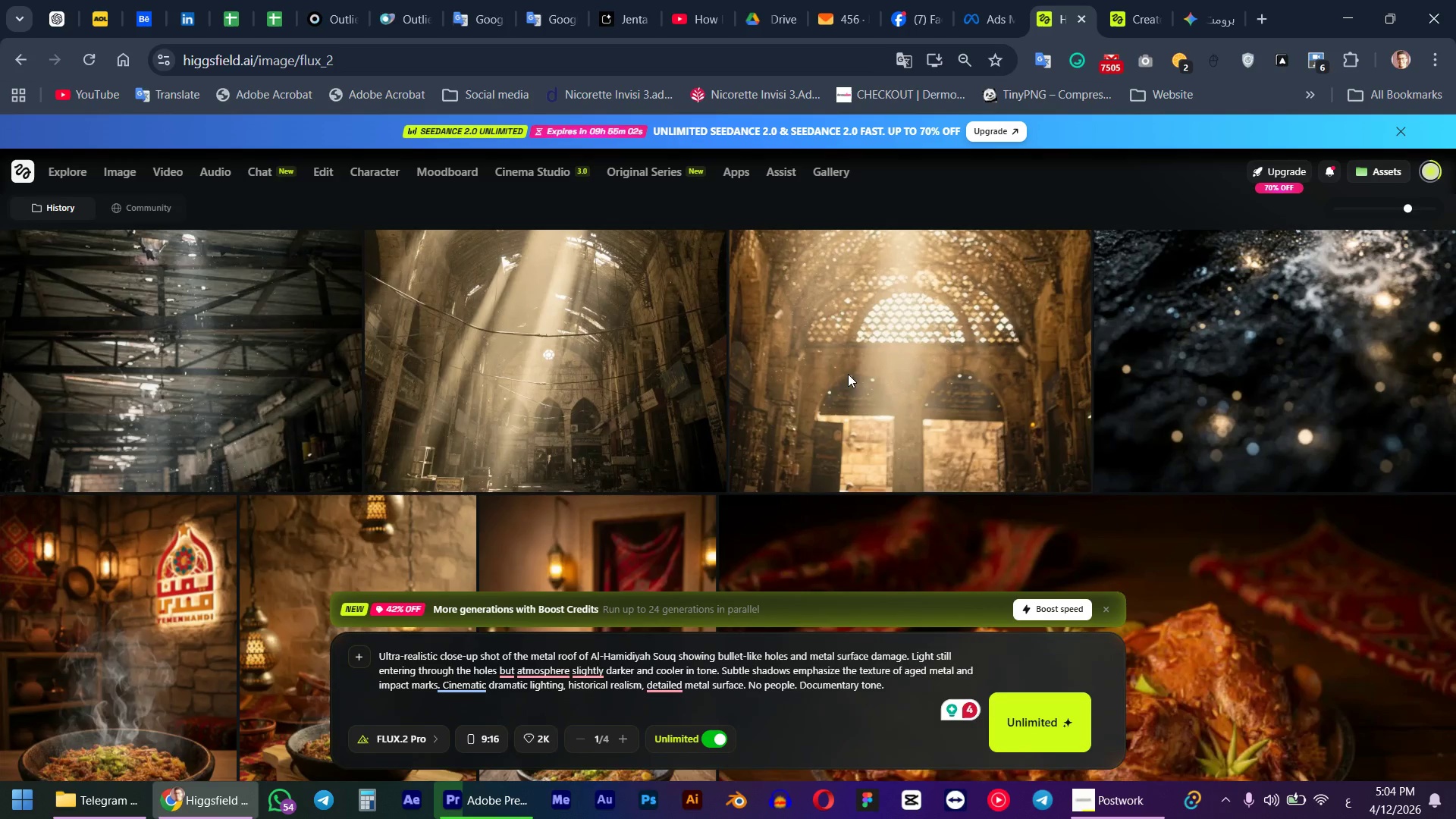 
scroll: coordinate [849, 374], scroll_direction: up, amount: 2.0
 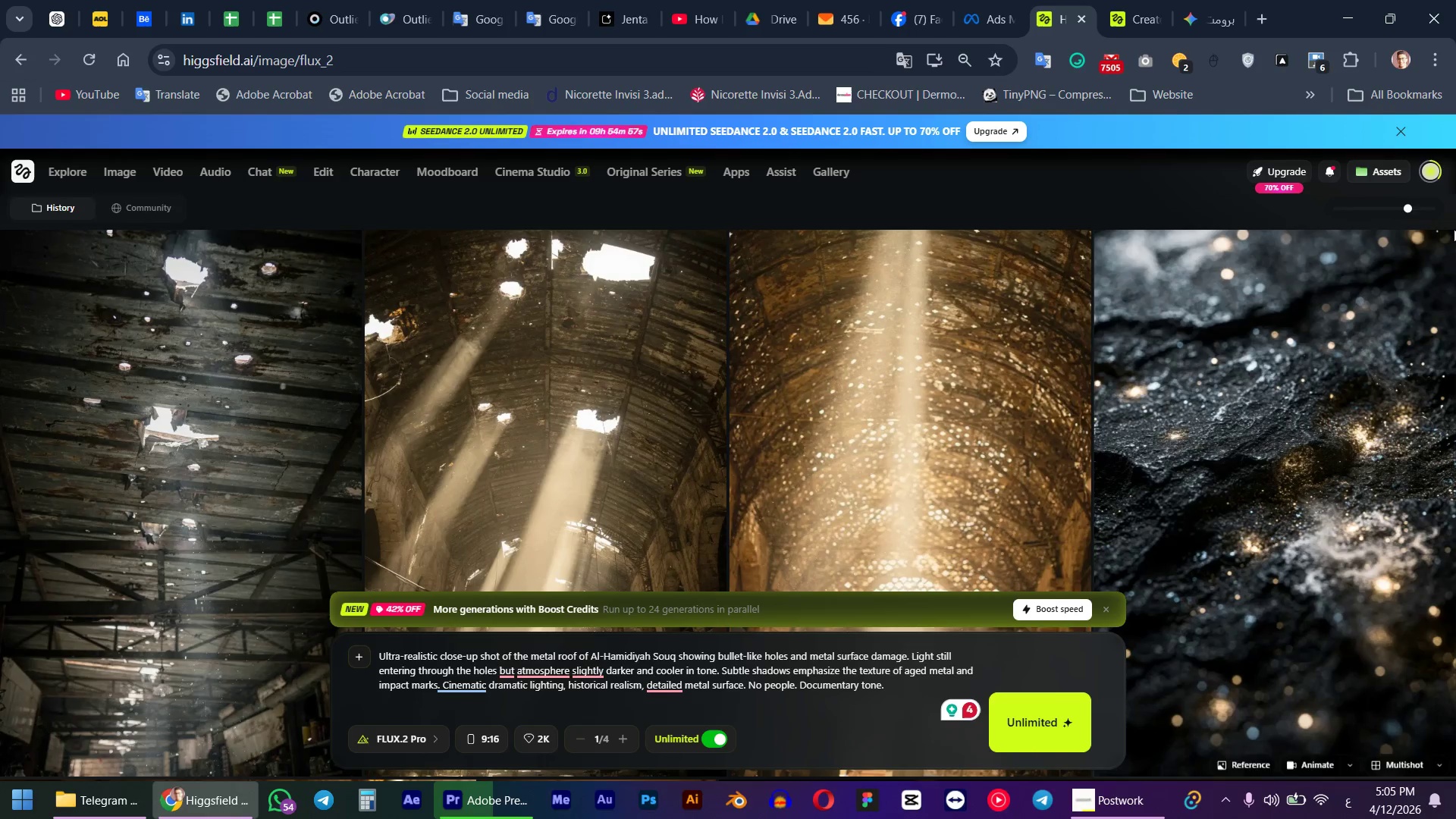 
scroll: coordinate [1283, 460], scroll_direction: down, amount: 1.0
 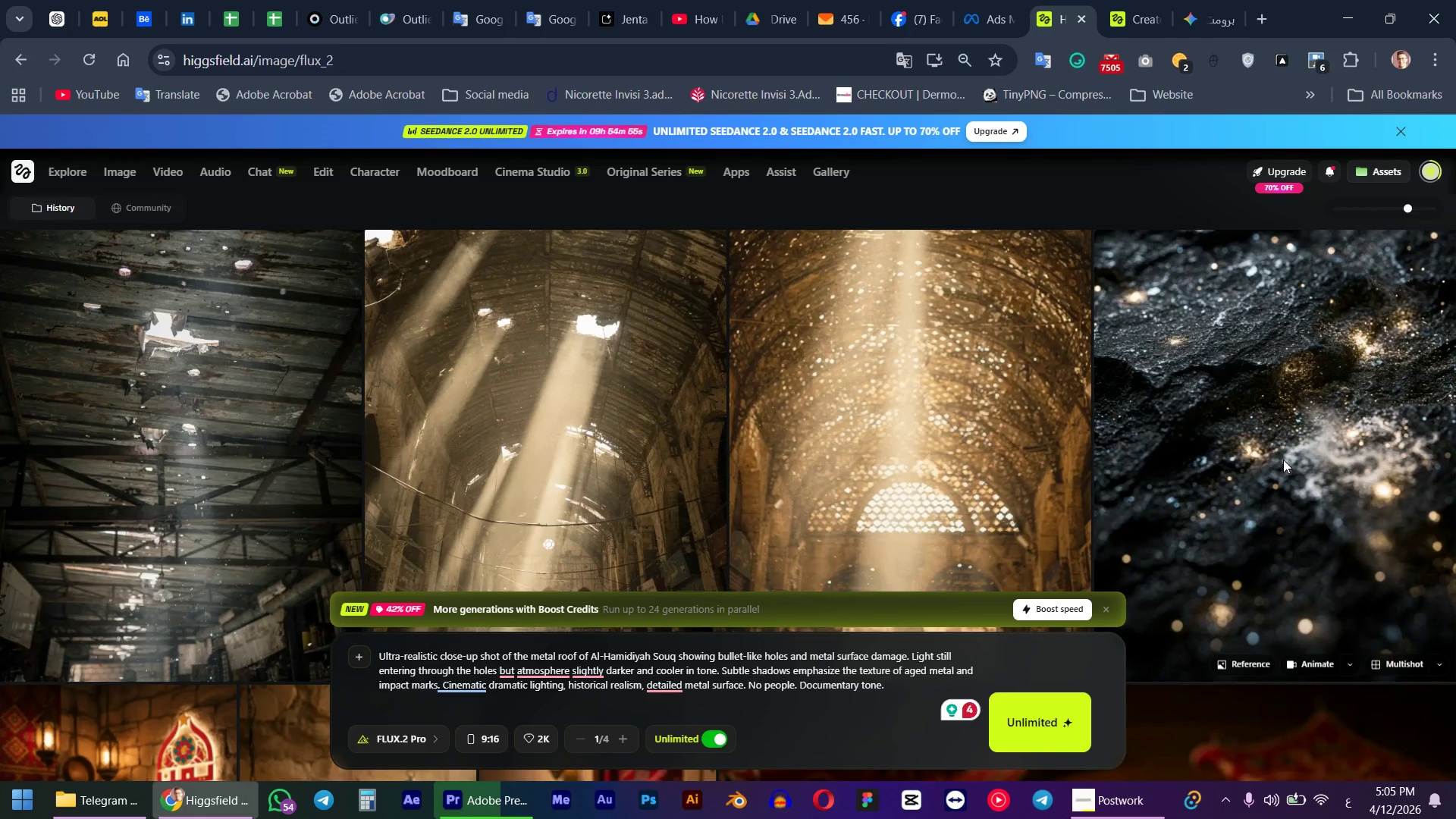 
scroll: coordinate [1297, 450], scroll_direction: up, amount: 3.0
 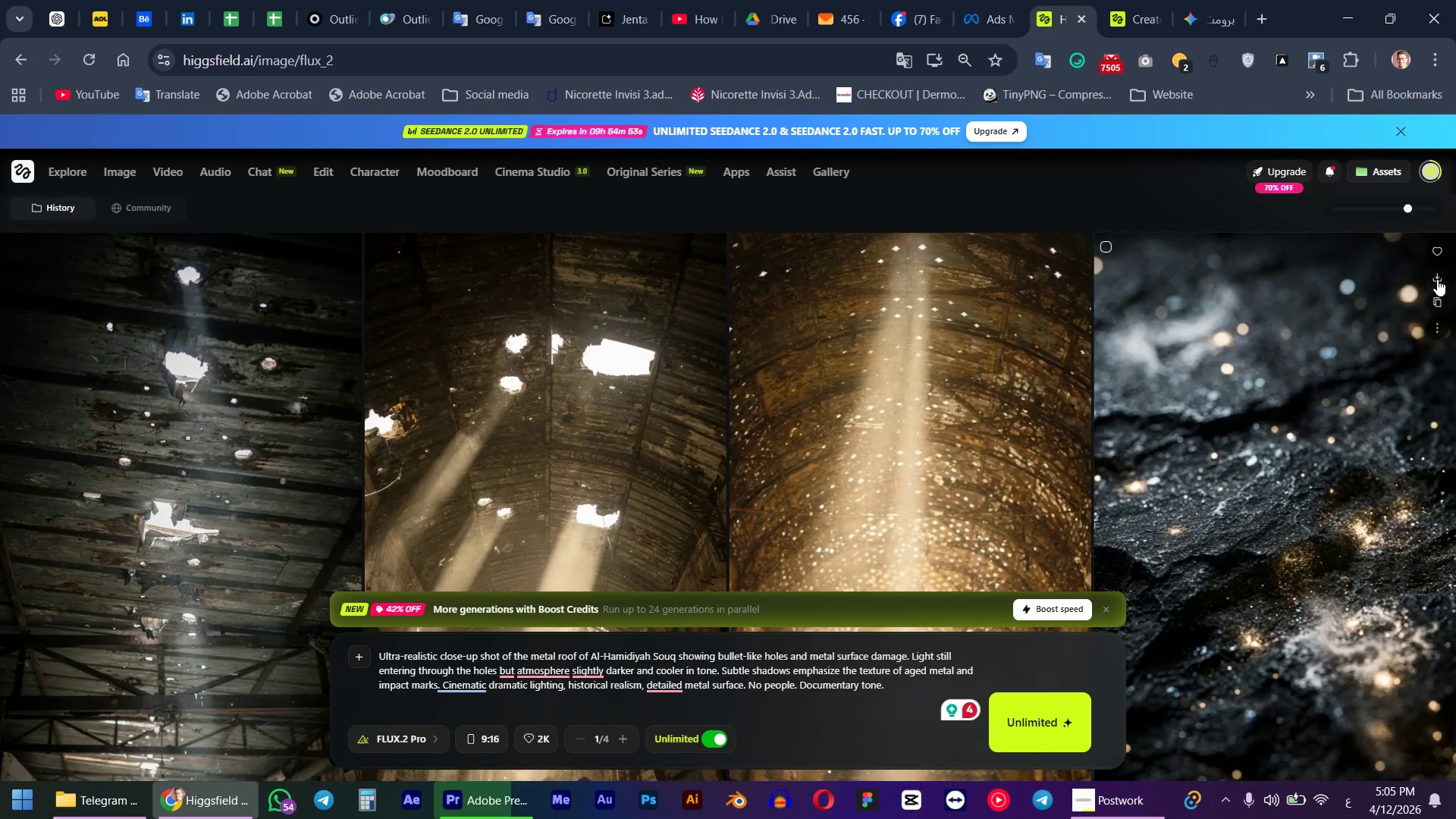 
left_click([1439, 277])
 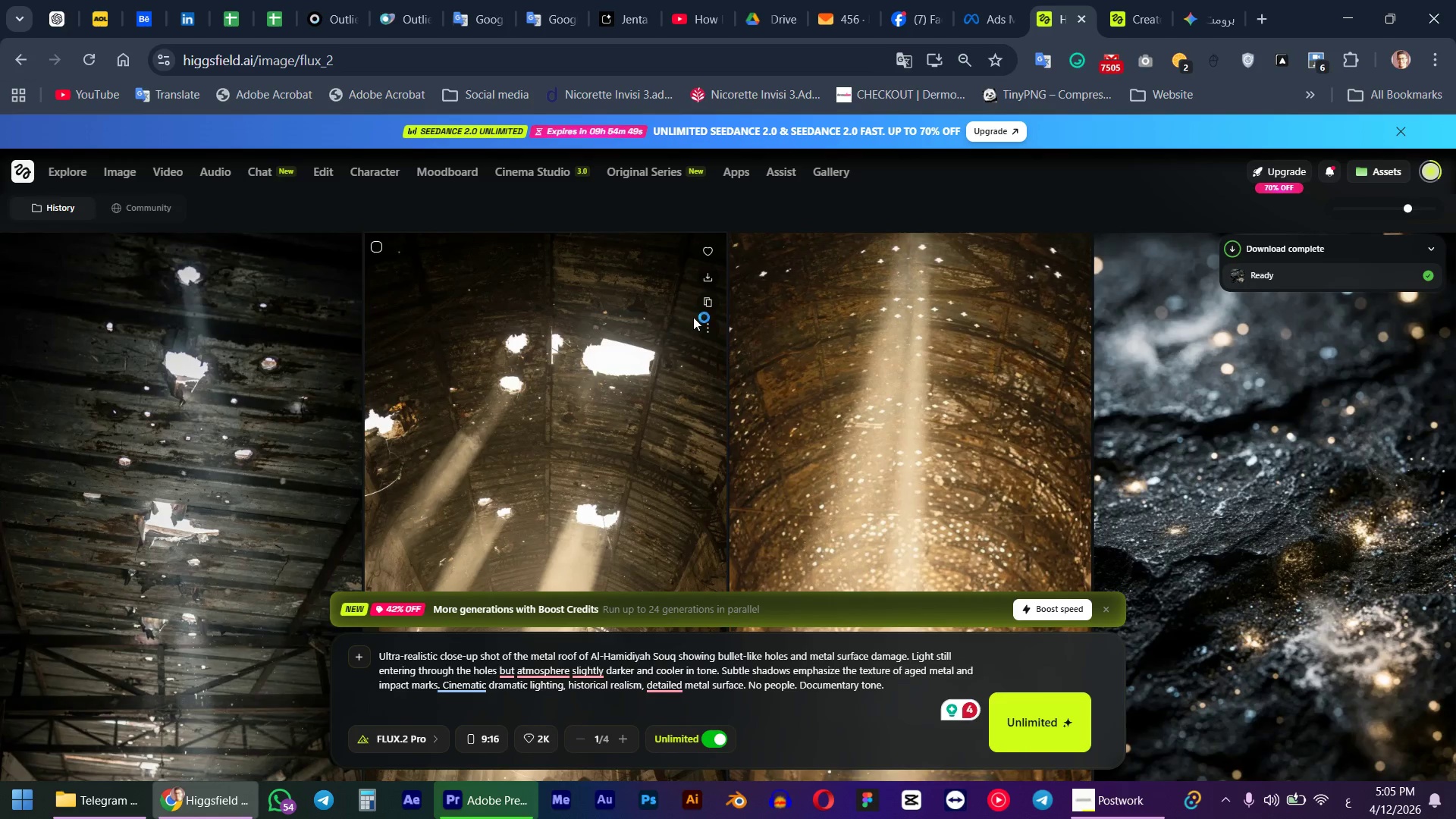 
left_click([710, 281])
 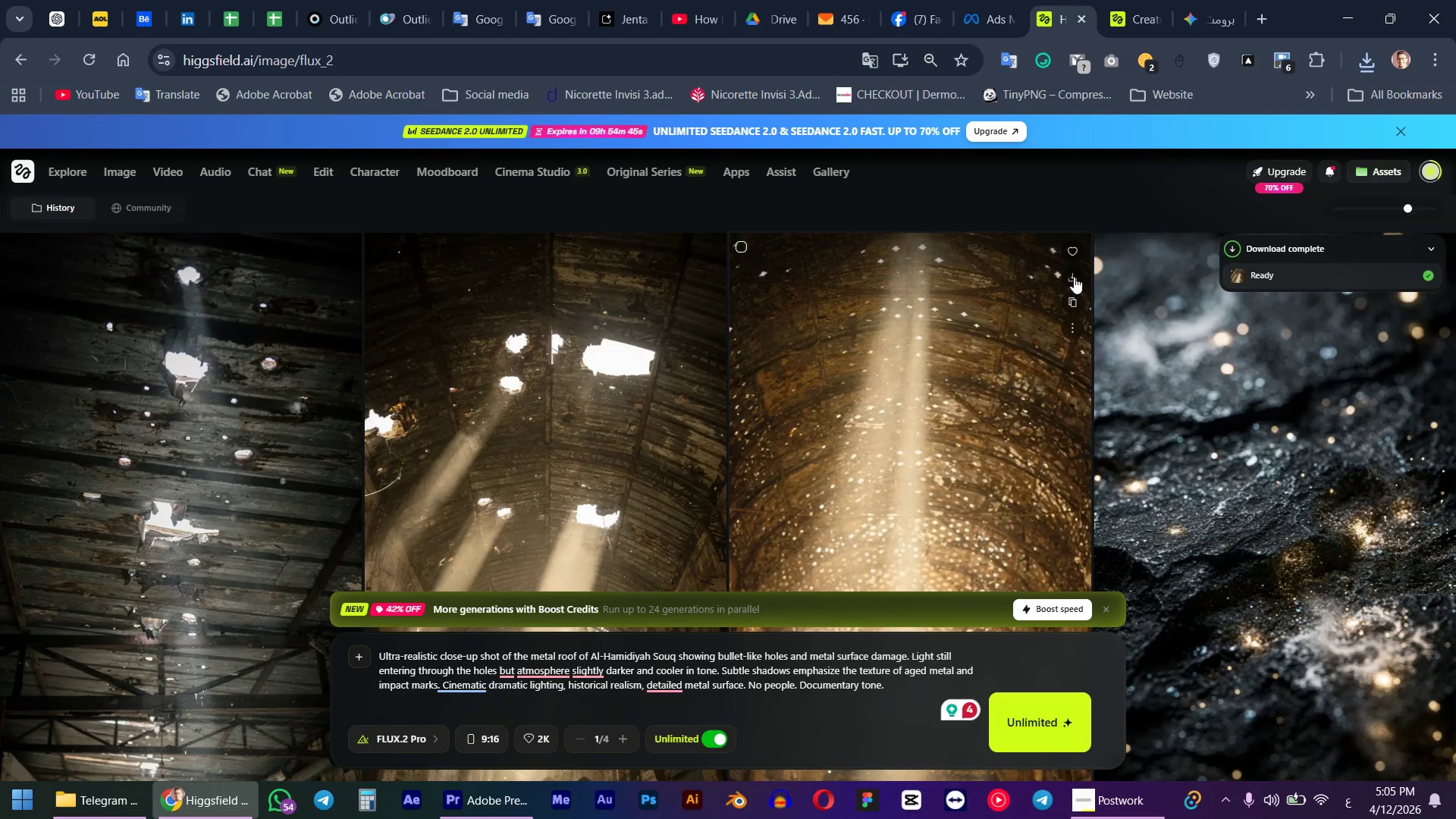 
left_click([1074, 277])
 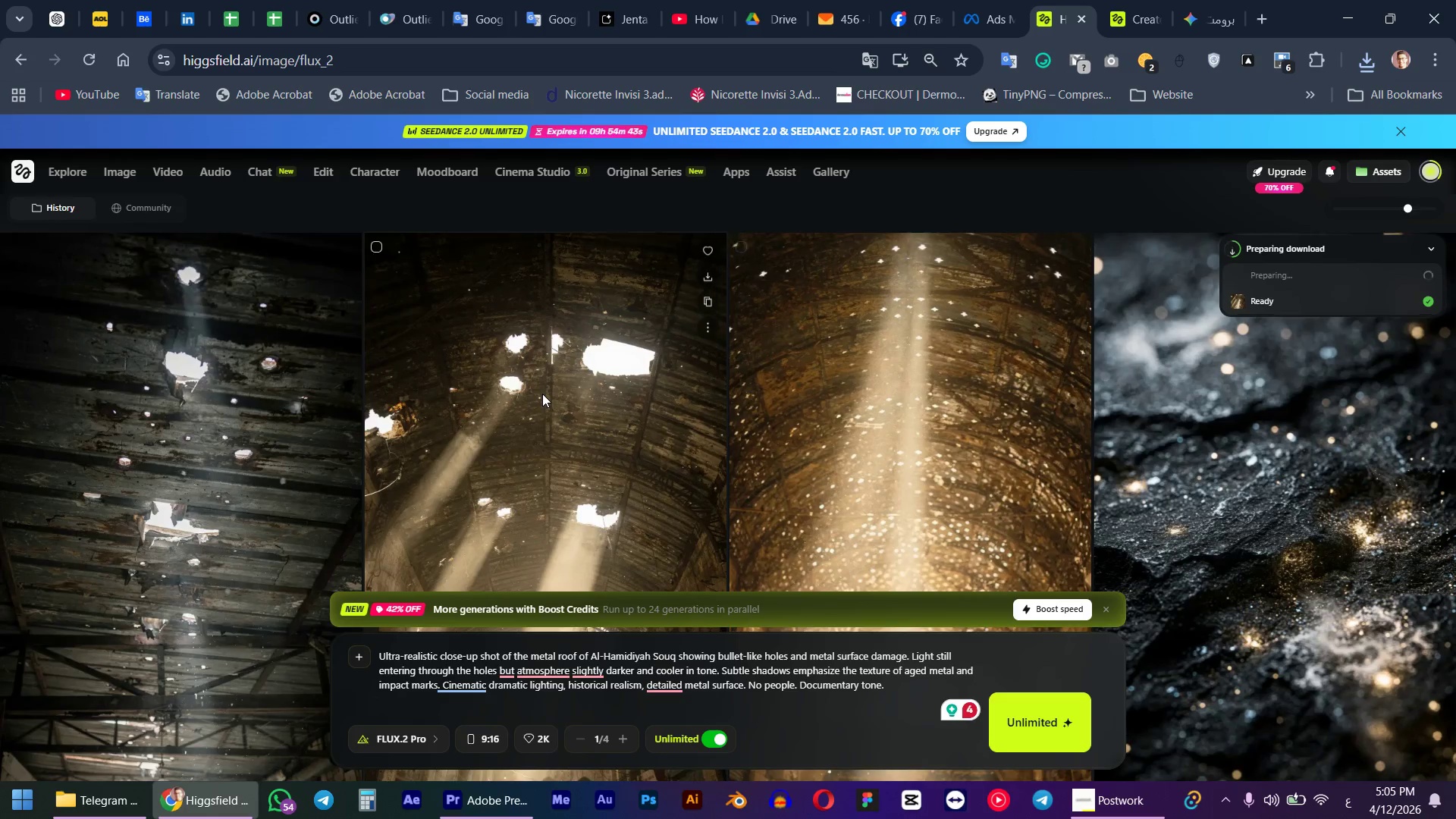 
scroll: coordinate [542, 394], scroll_direction: down, amount: 2.0
 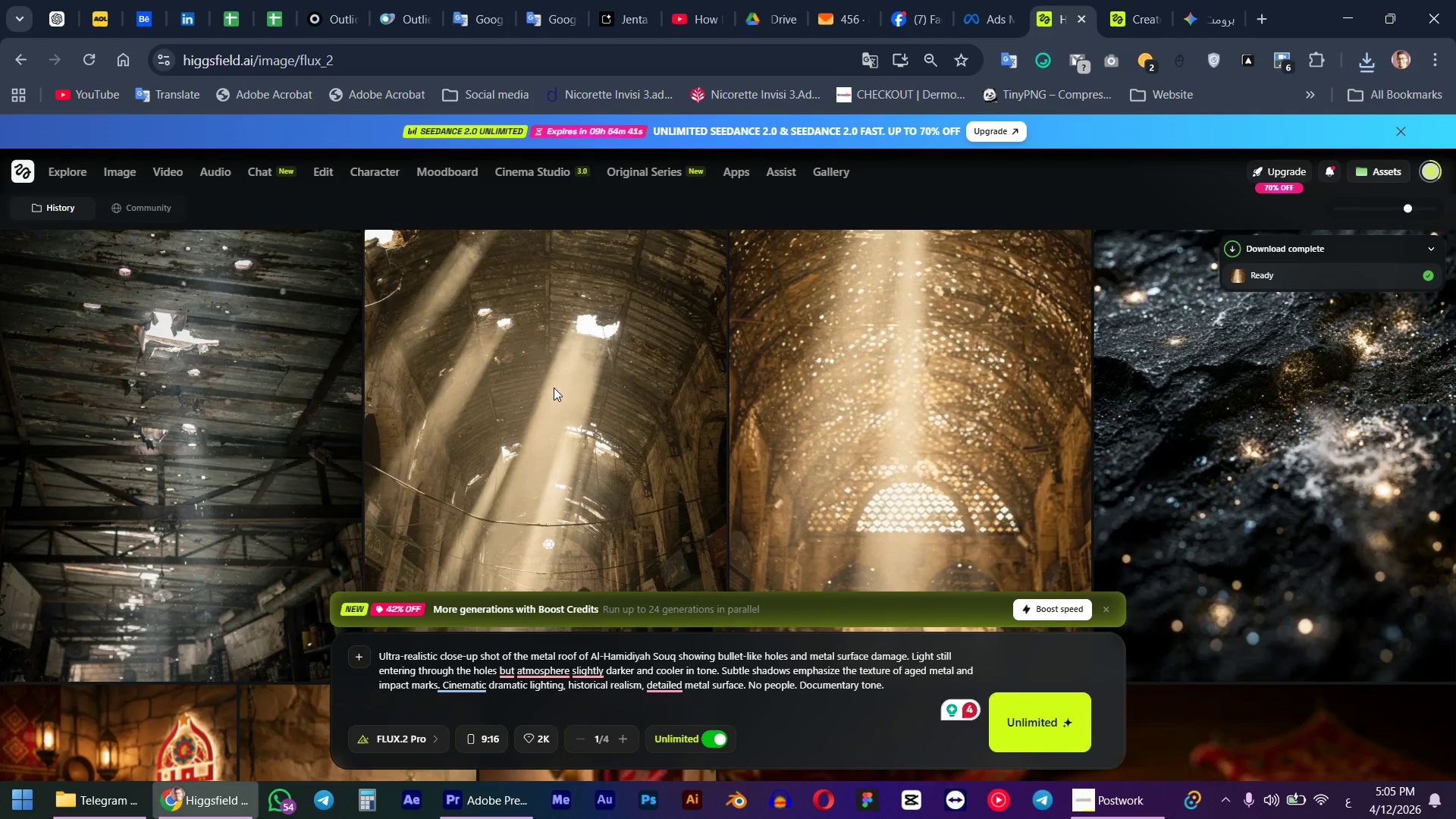 
scroll: coordinate [555, 385], scroll_direction: up, amount: 2.0
 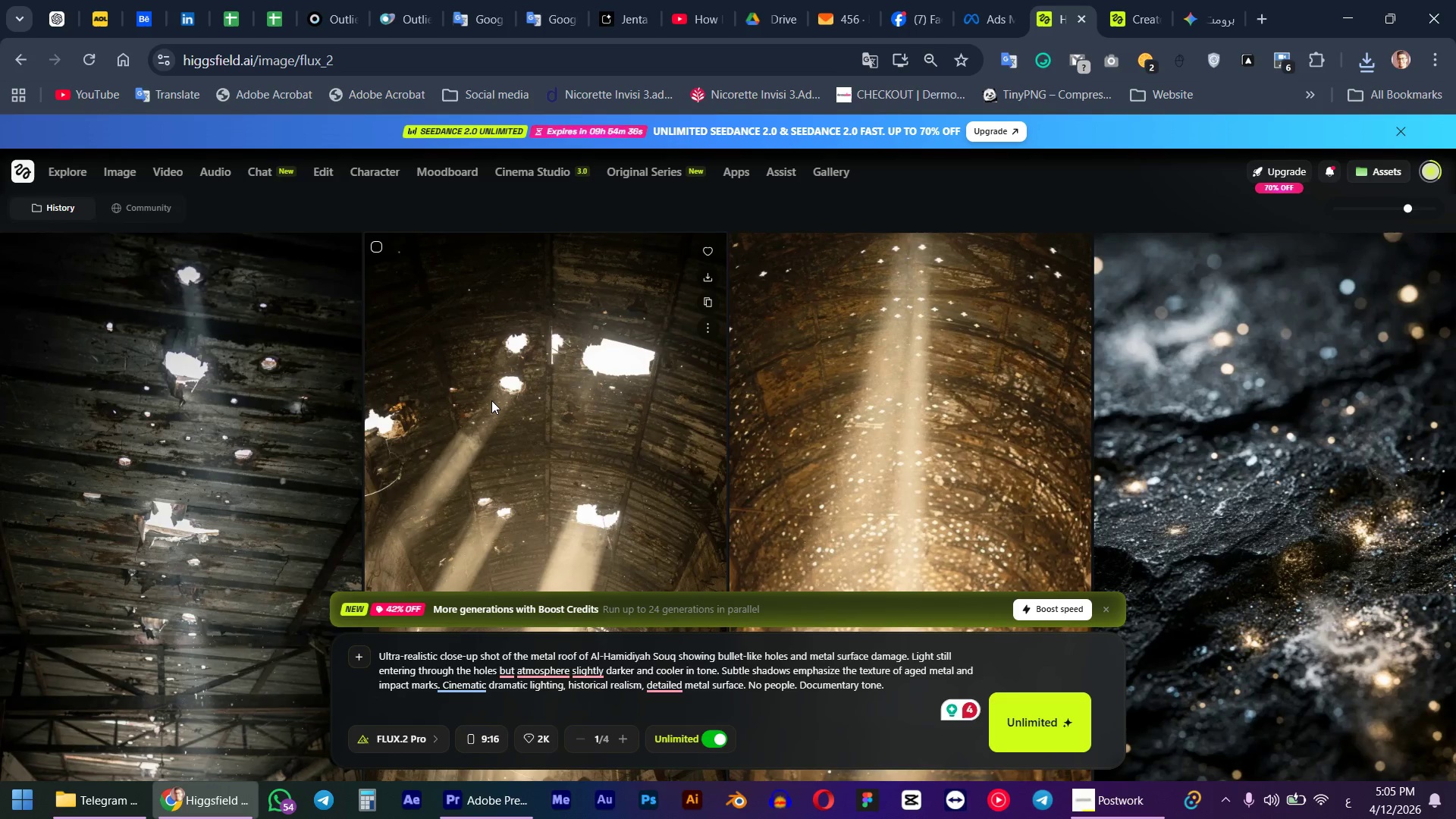 
wait(9.17)
 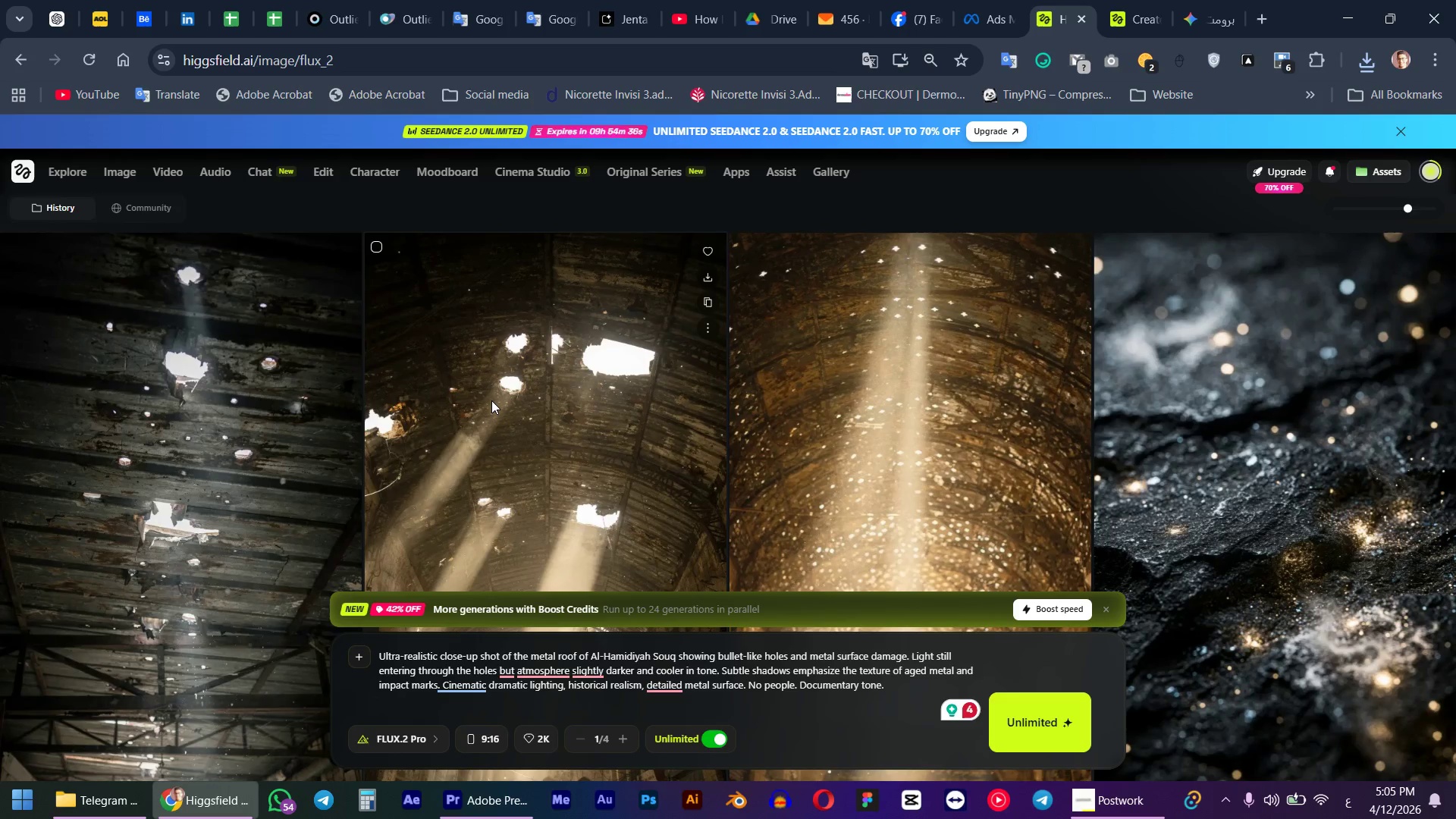 
left_click([1114, 0])
 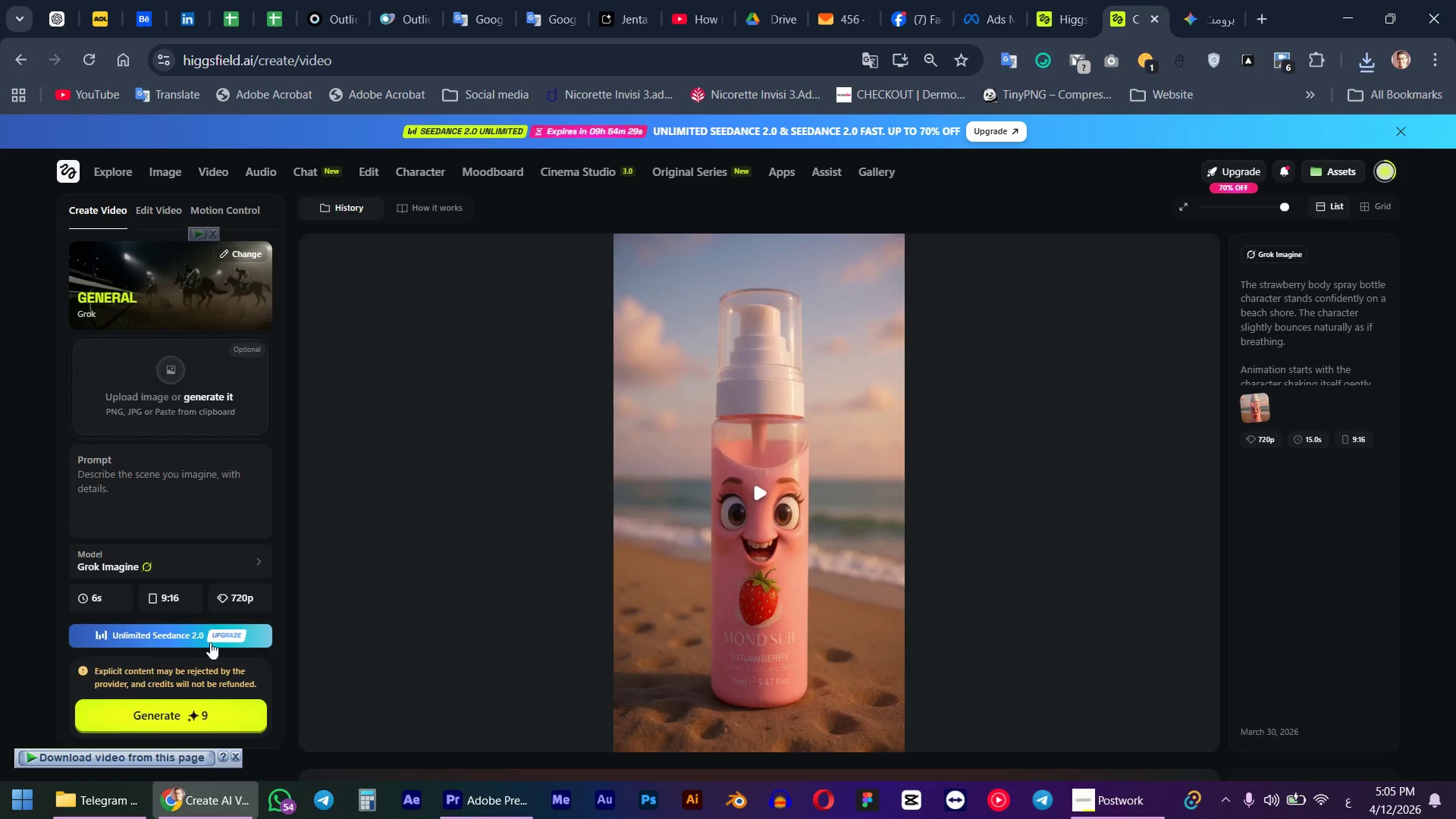 
left_click([215, 555])
 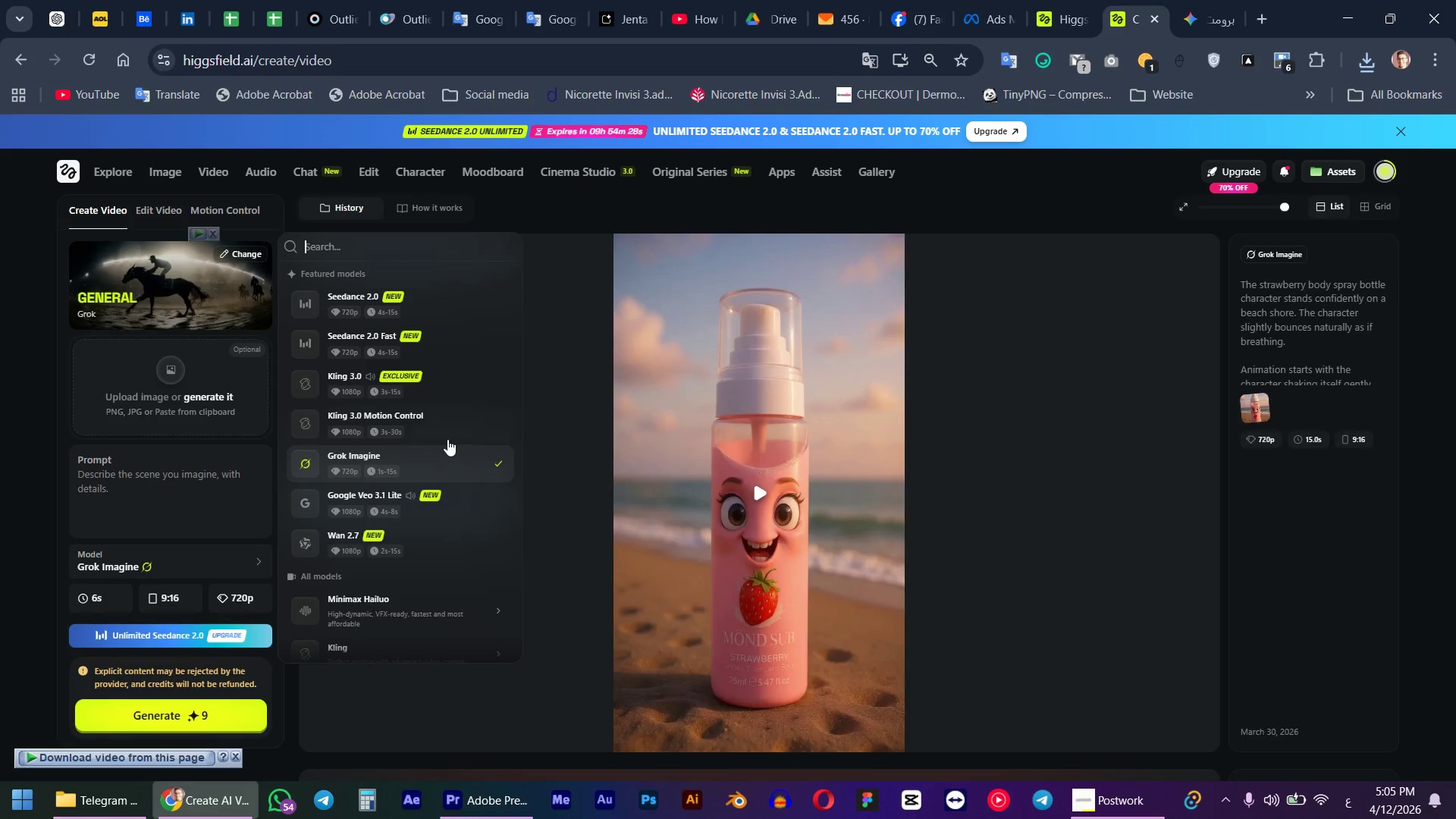 
scroll: coordinate [444, 463], scroll_direction: down, amount: 12.0
 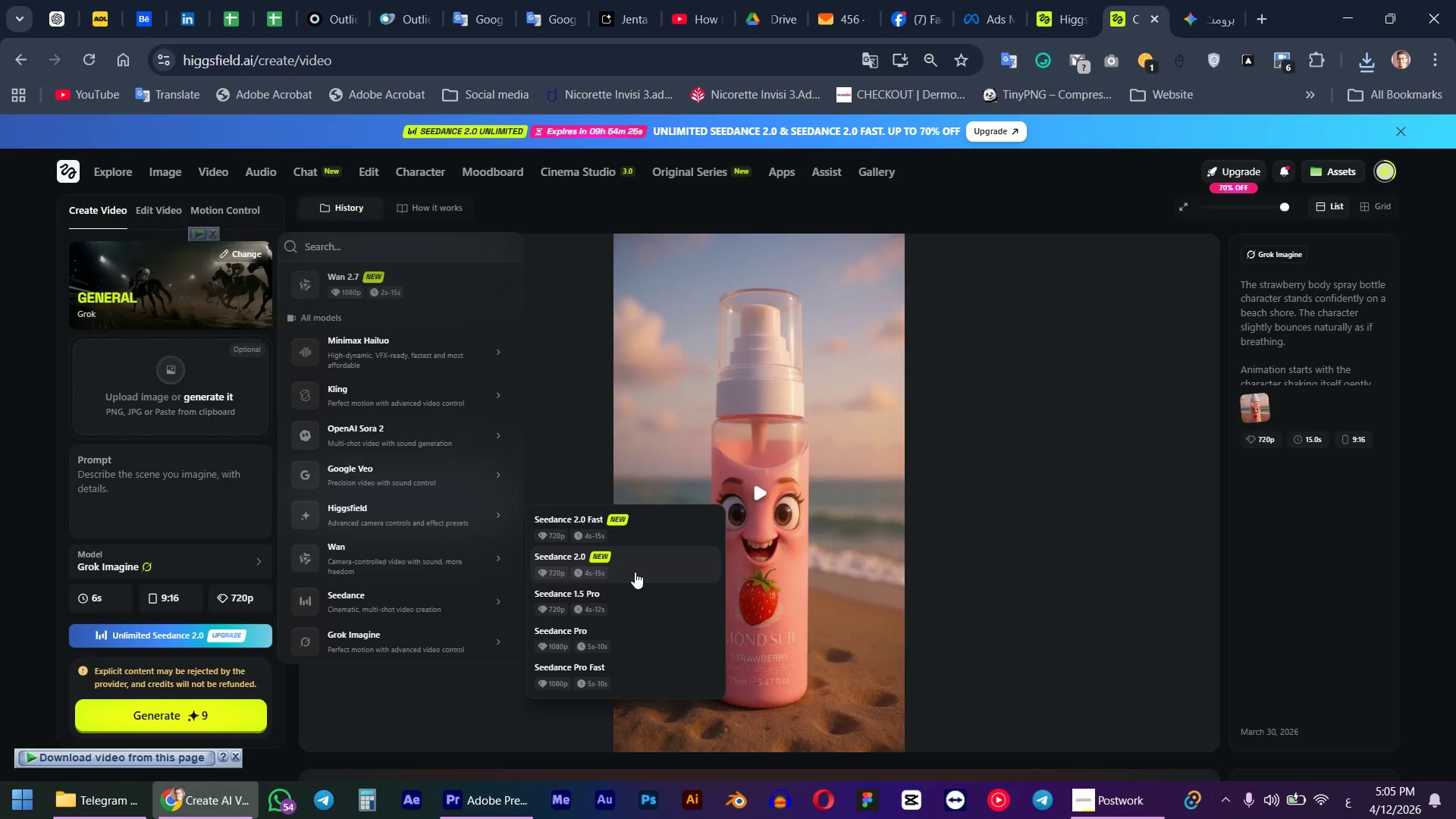 
left_click([632, 592])
 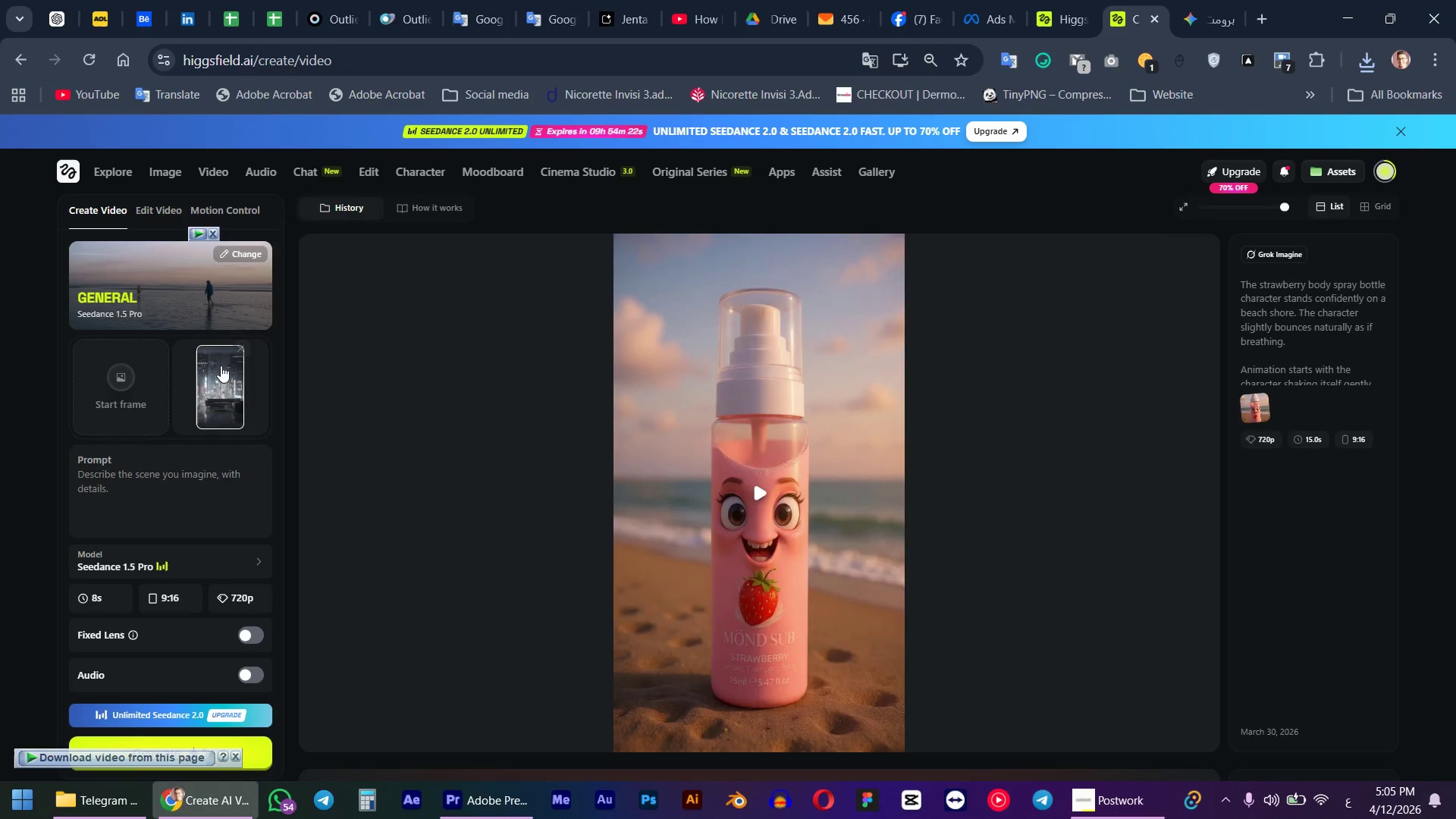 
left_click([240, 351])
 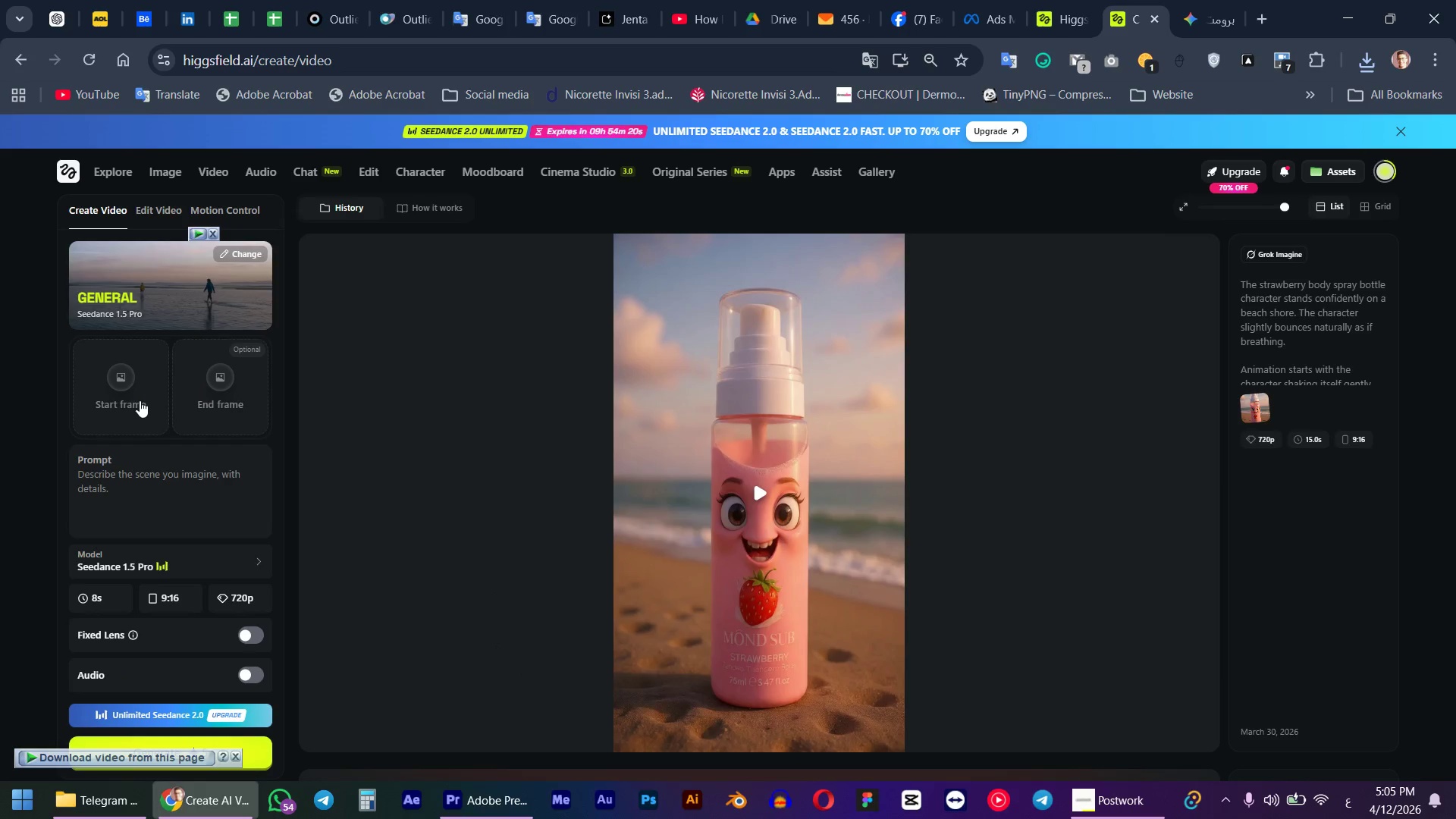 
left_click([140, 400])
 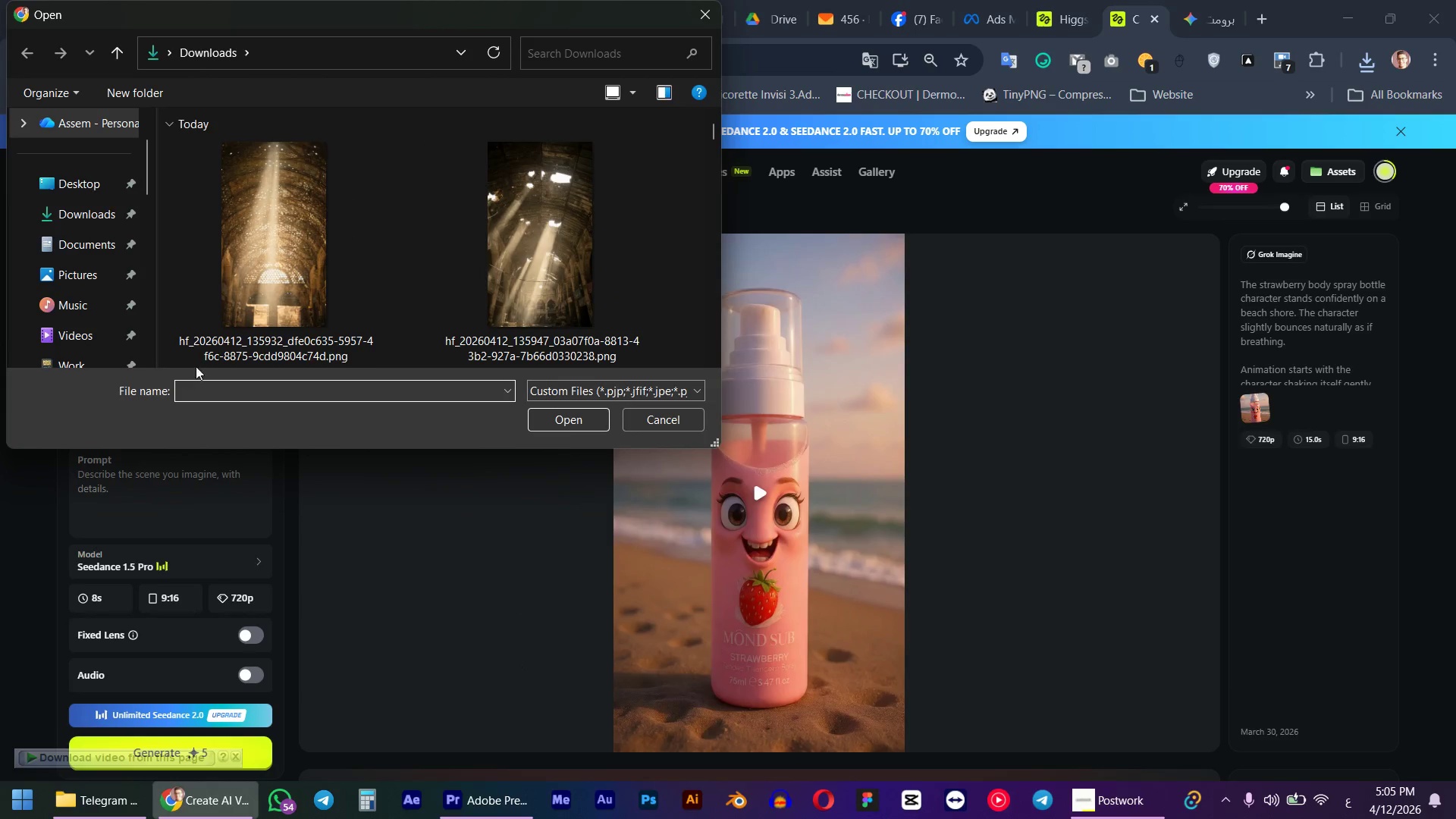 
scroll: coordinate [273, 267], scroll_direction: down, amount: 1.0
 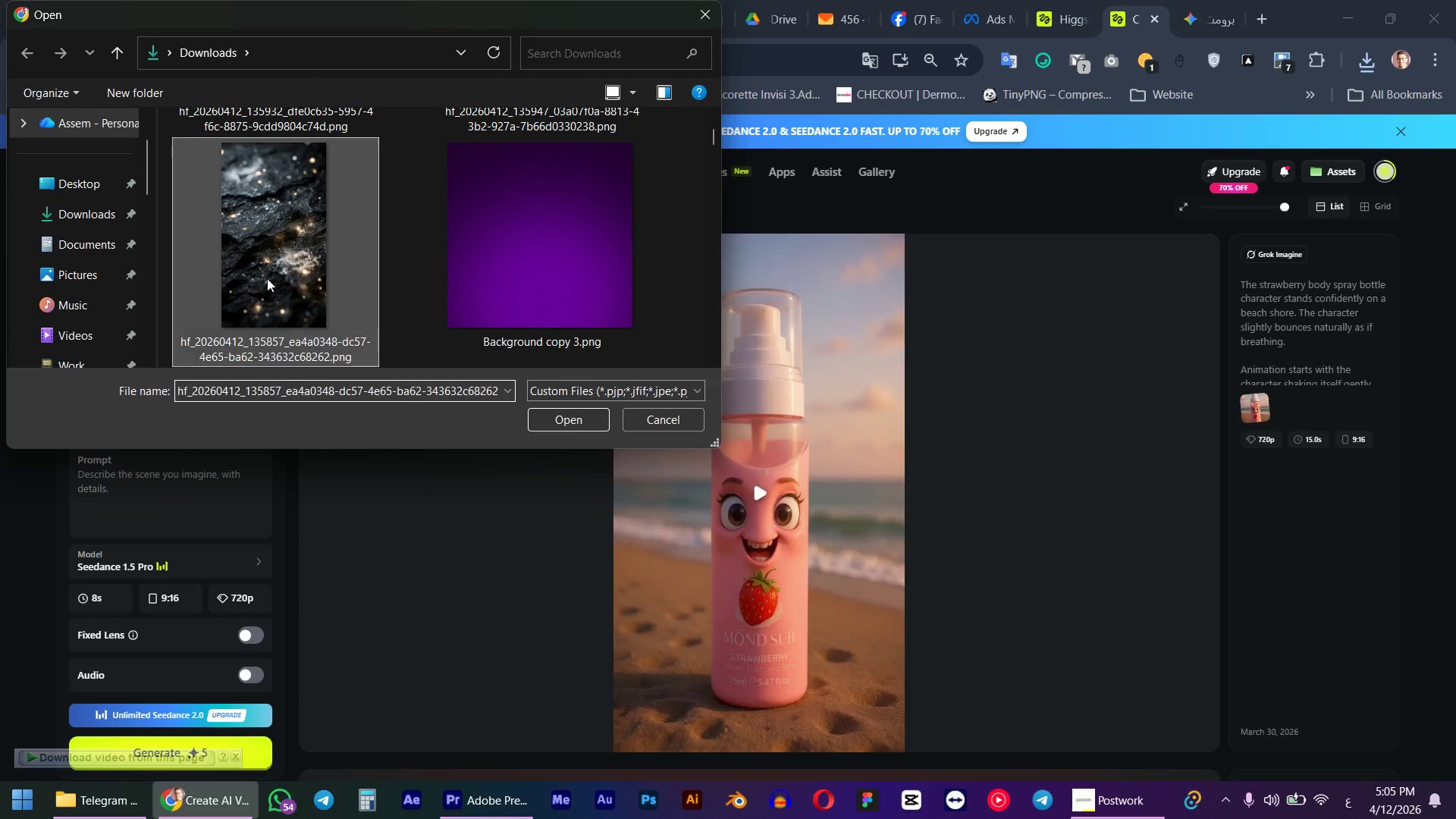 
double_click([267, 278])
 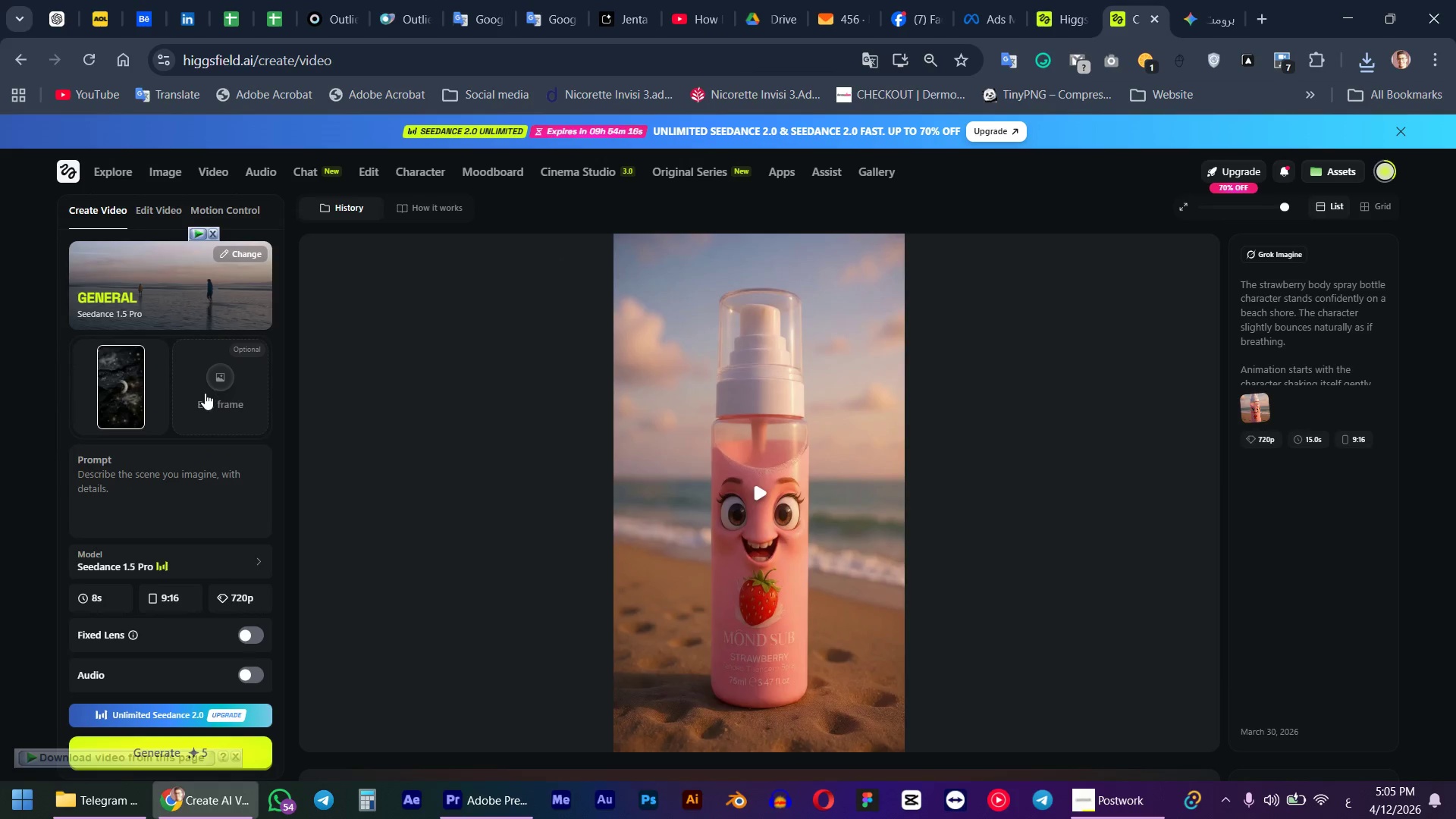 
left_click([211, 398])
 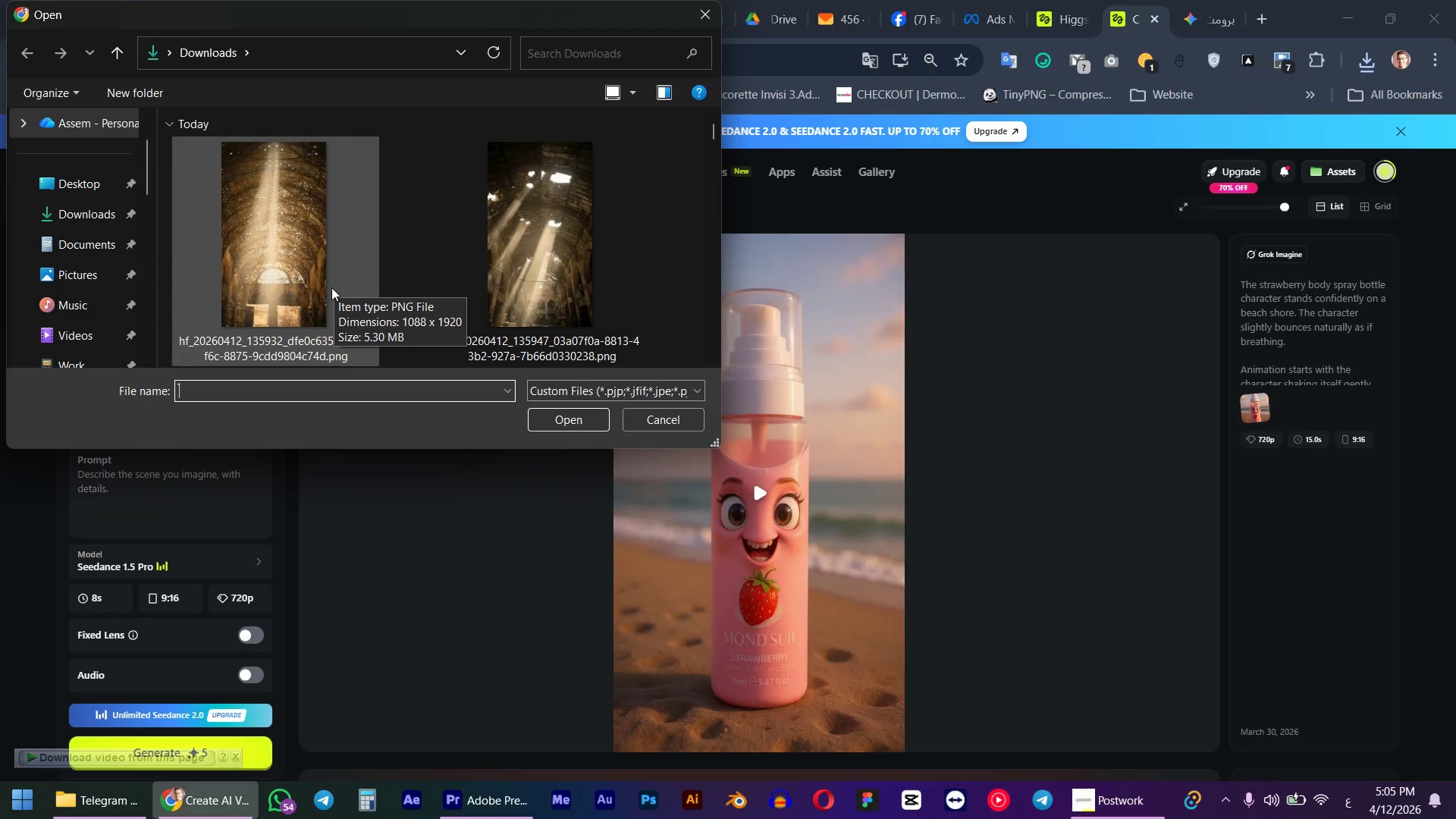 
wait(5.53)
 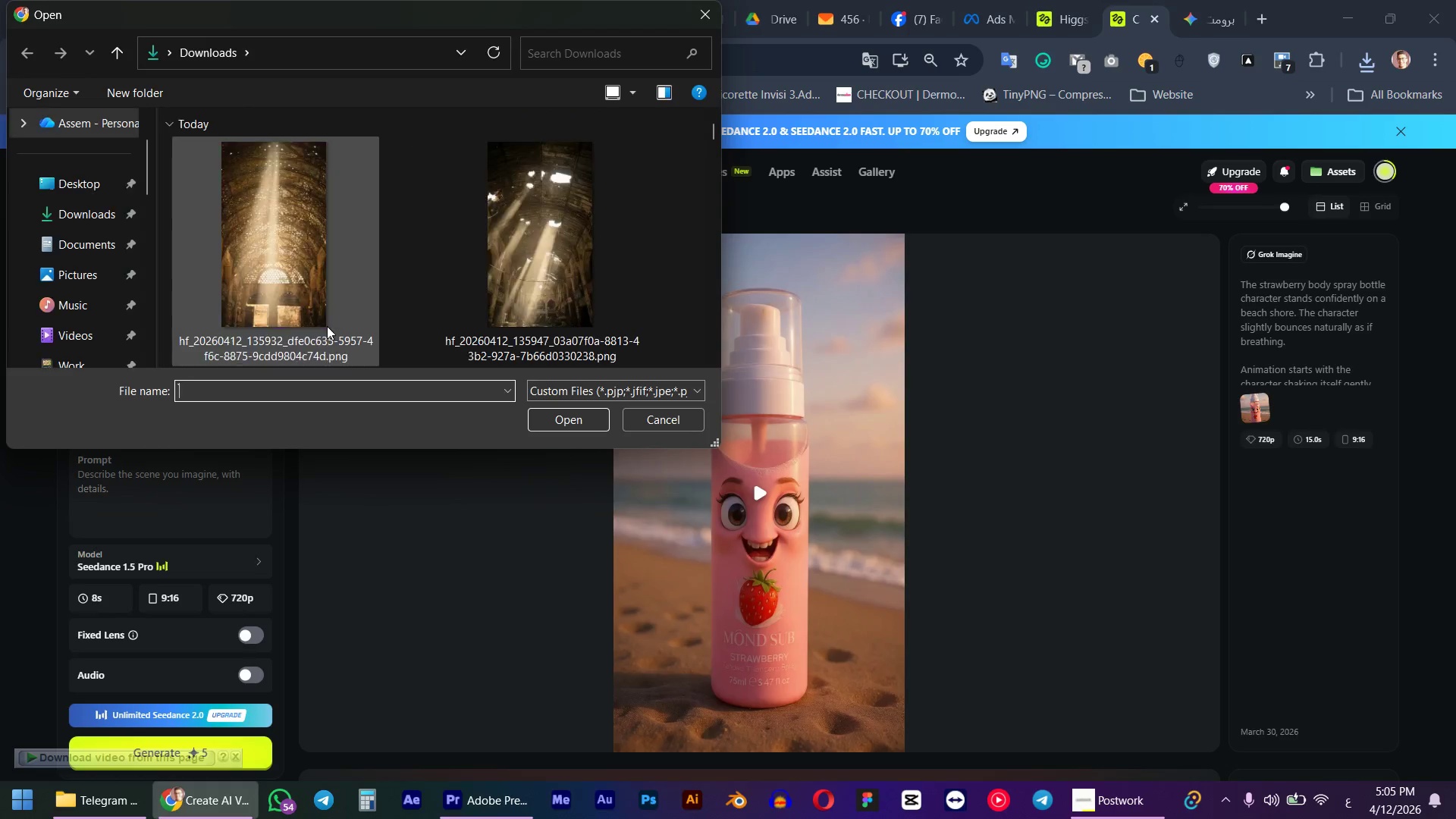 
scroll: coordinate [334, 287], scroll_direction: down, amount: 1.0
 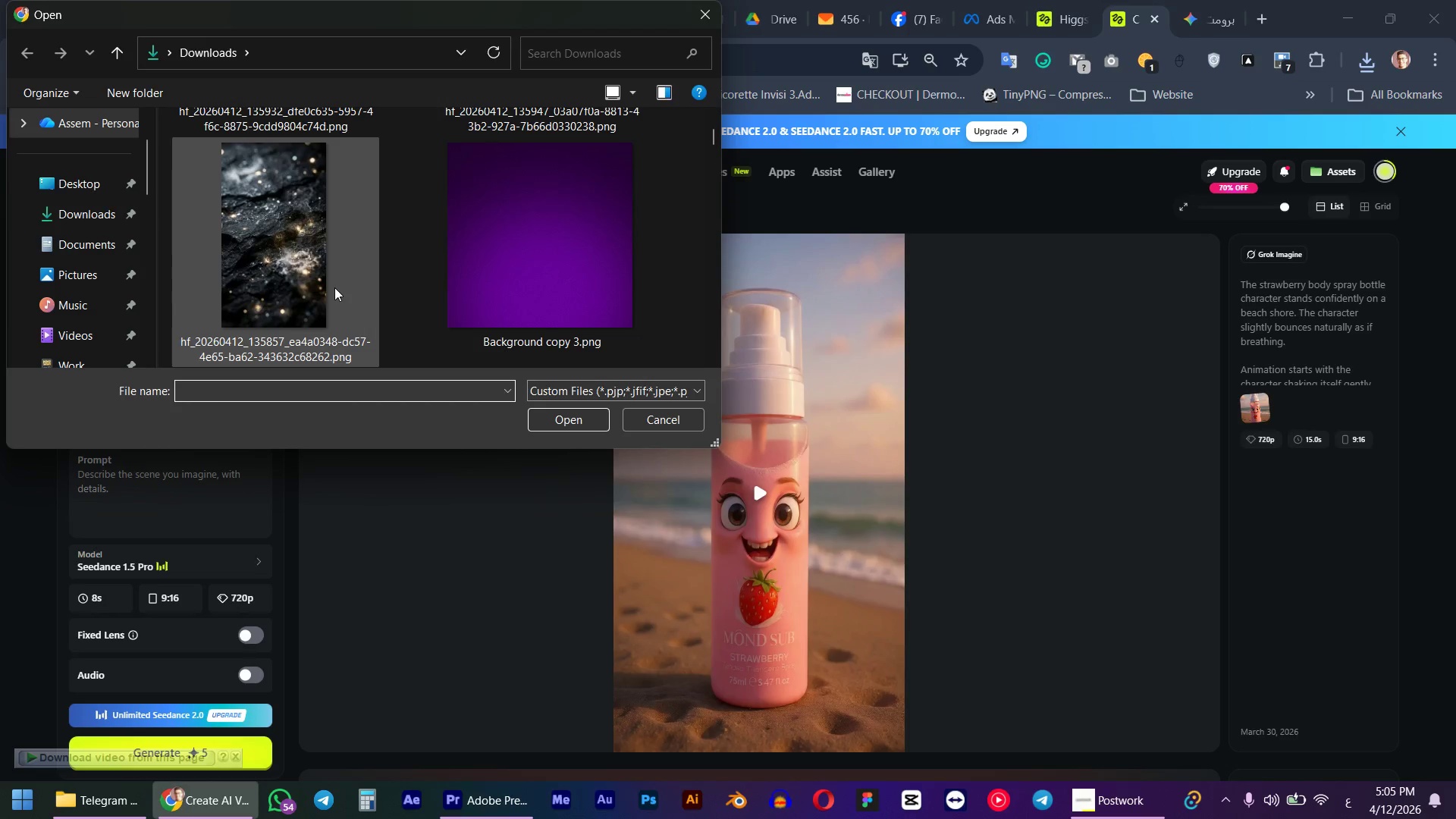 
scroll: coordinate [334, 287], scroll_direction: up, amount: 1.0
 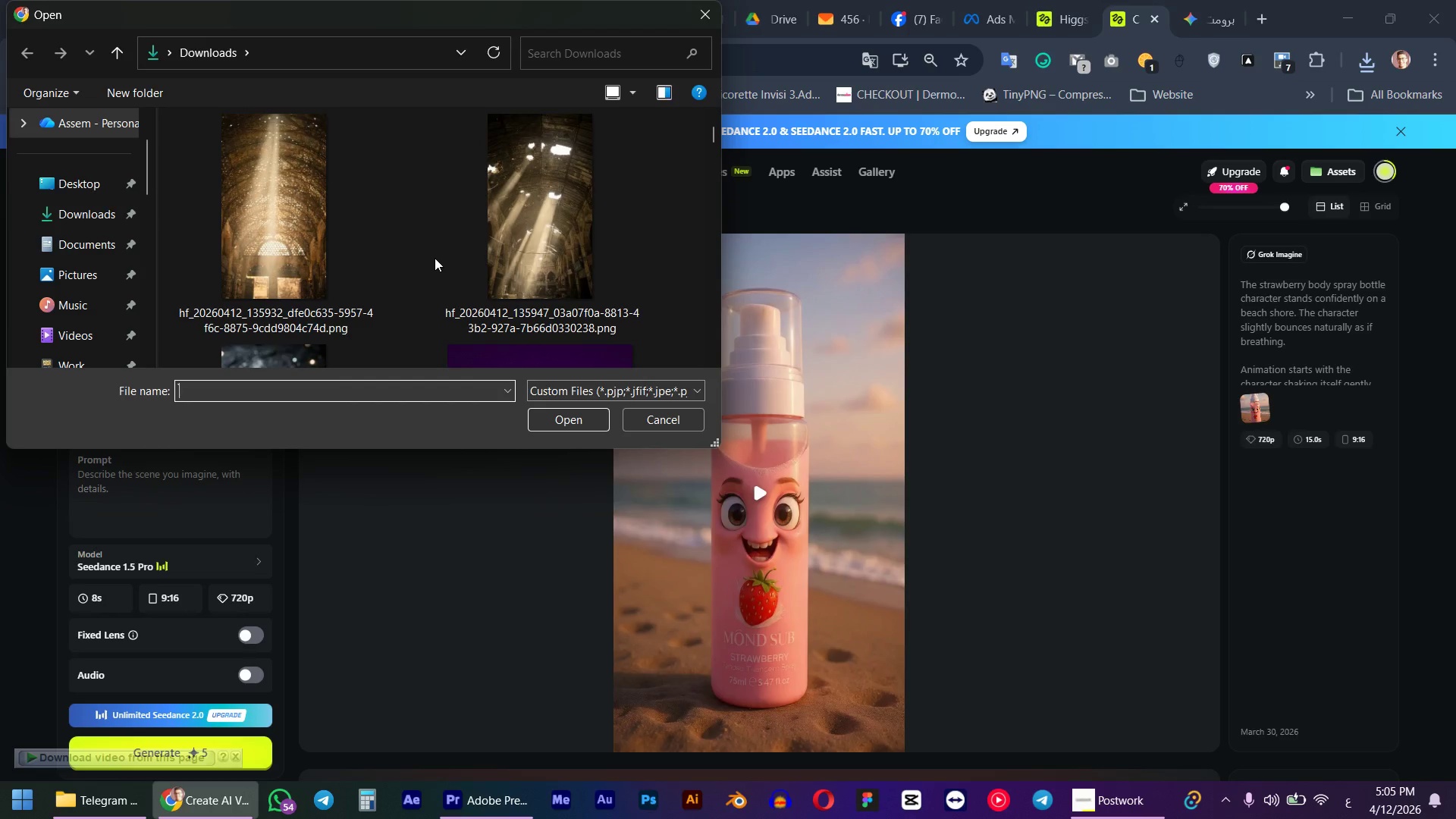 
left_click([681, 428])
 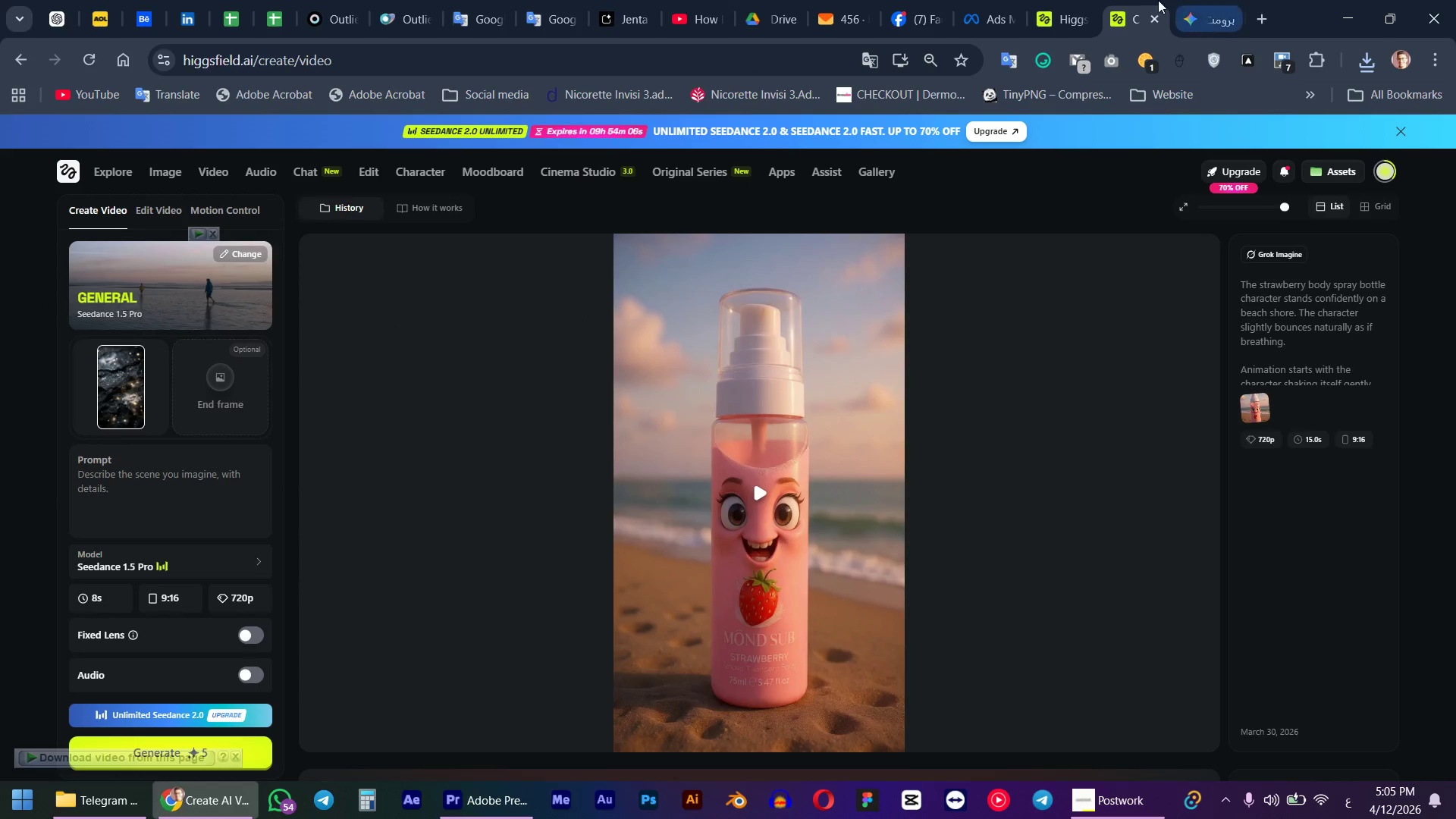 
left_click([1083, 0])
 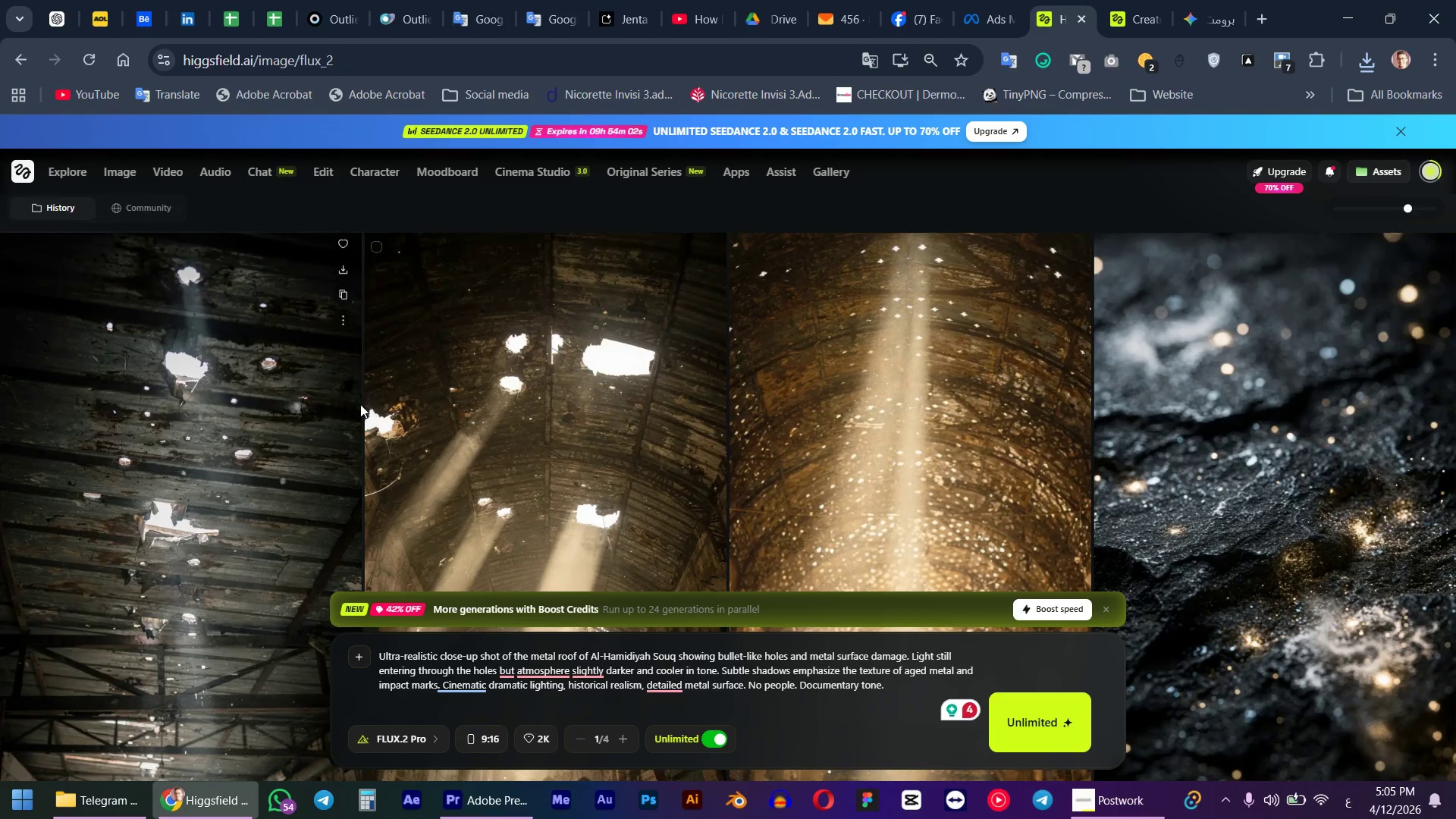 
wait(8.84)
 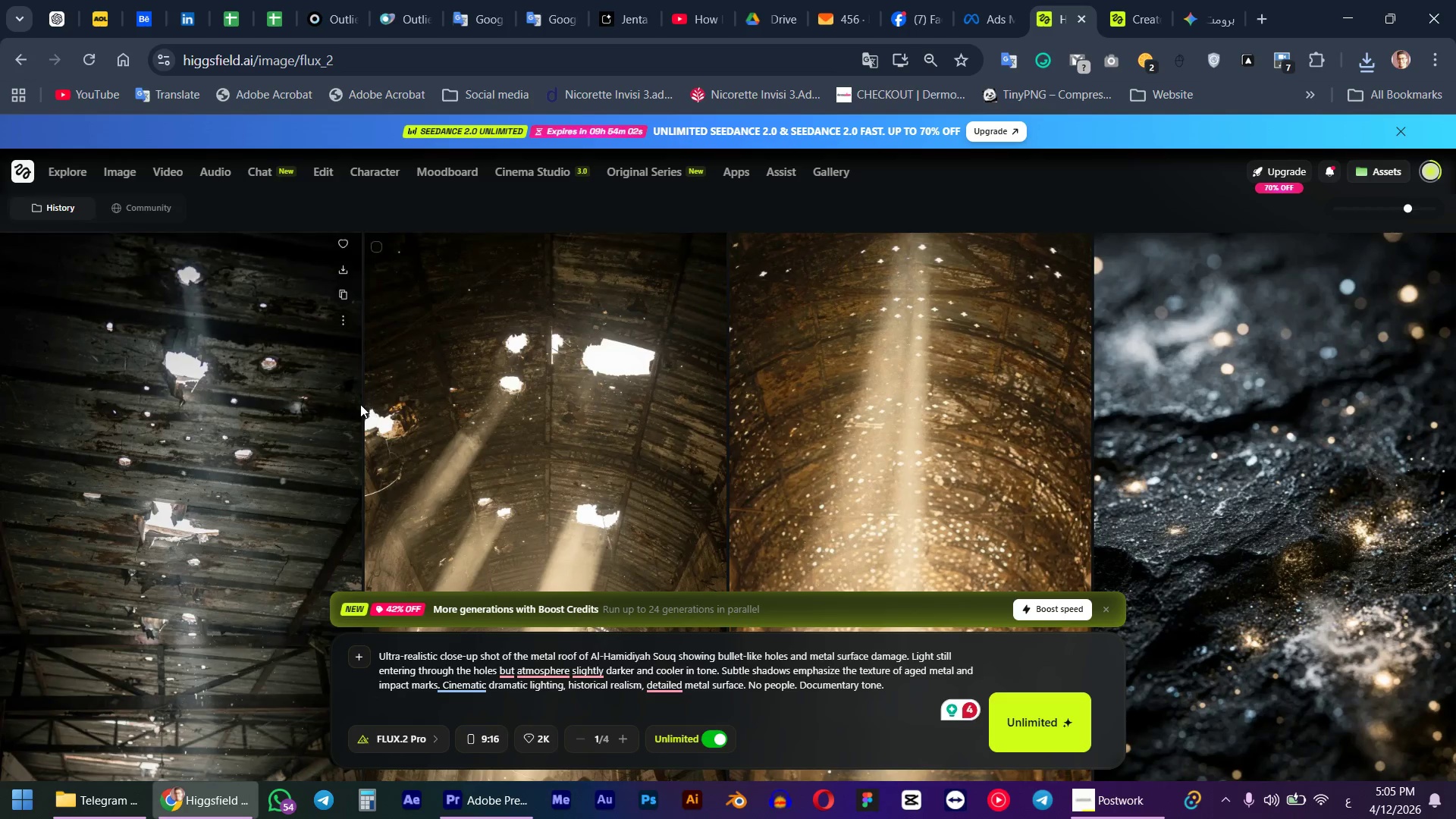 
left_click([1131, 0])
 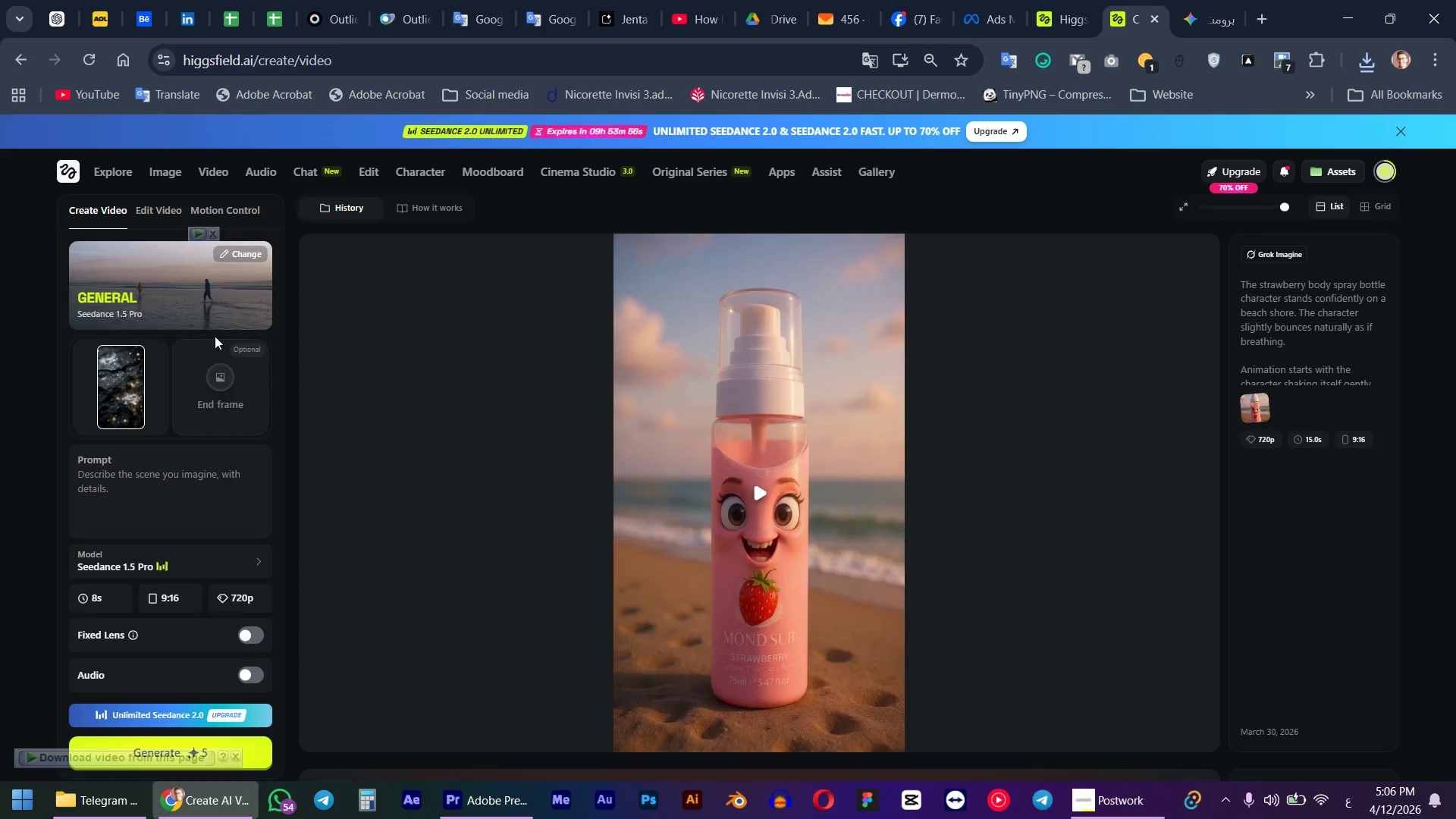 
left_click([221, 388])
 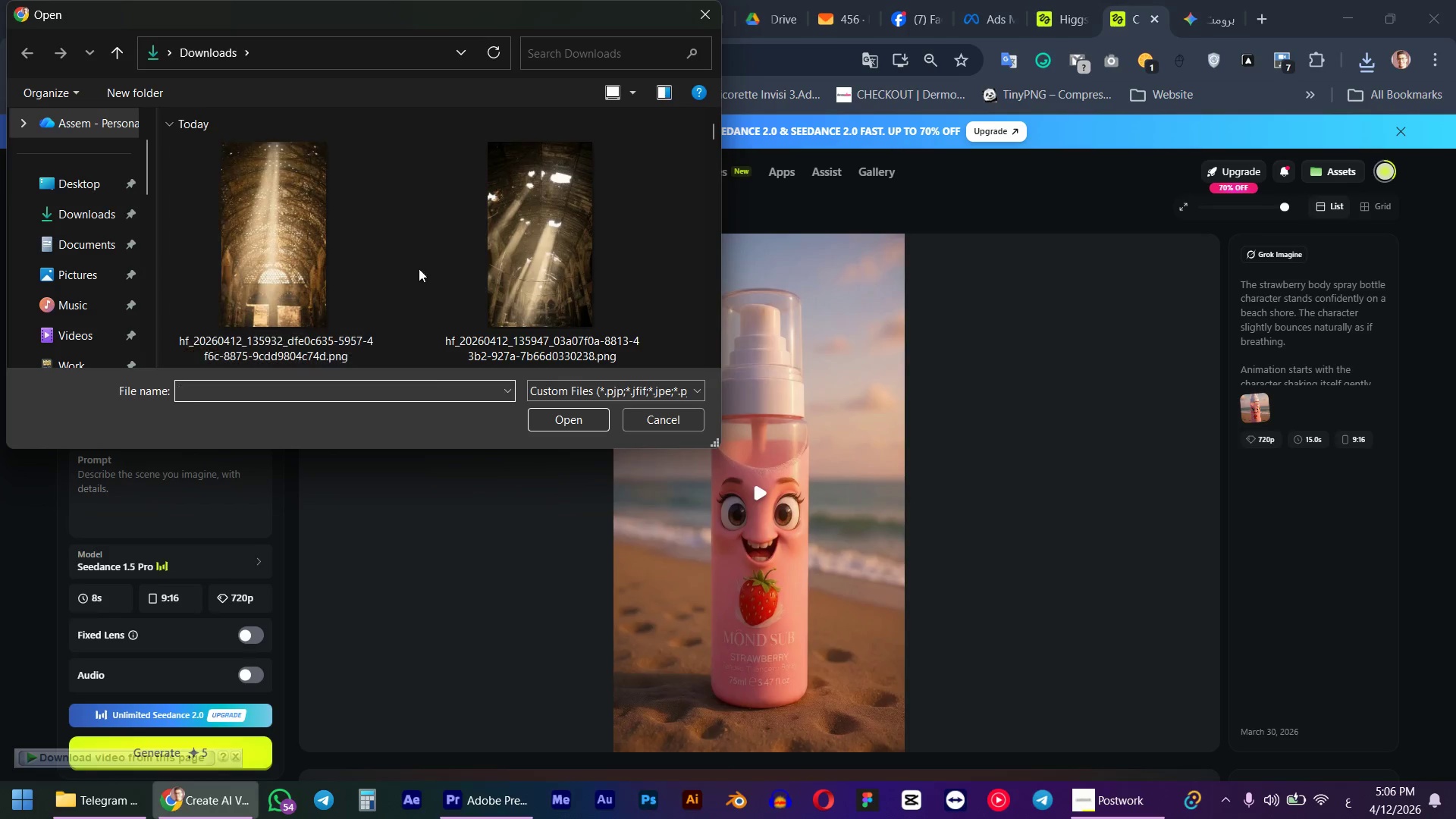 
double_click([478, 265])
 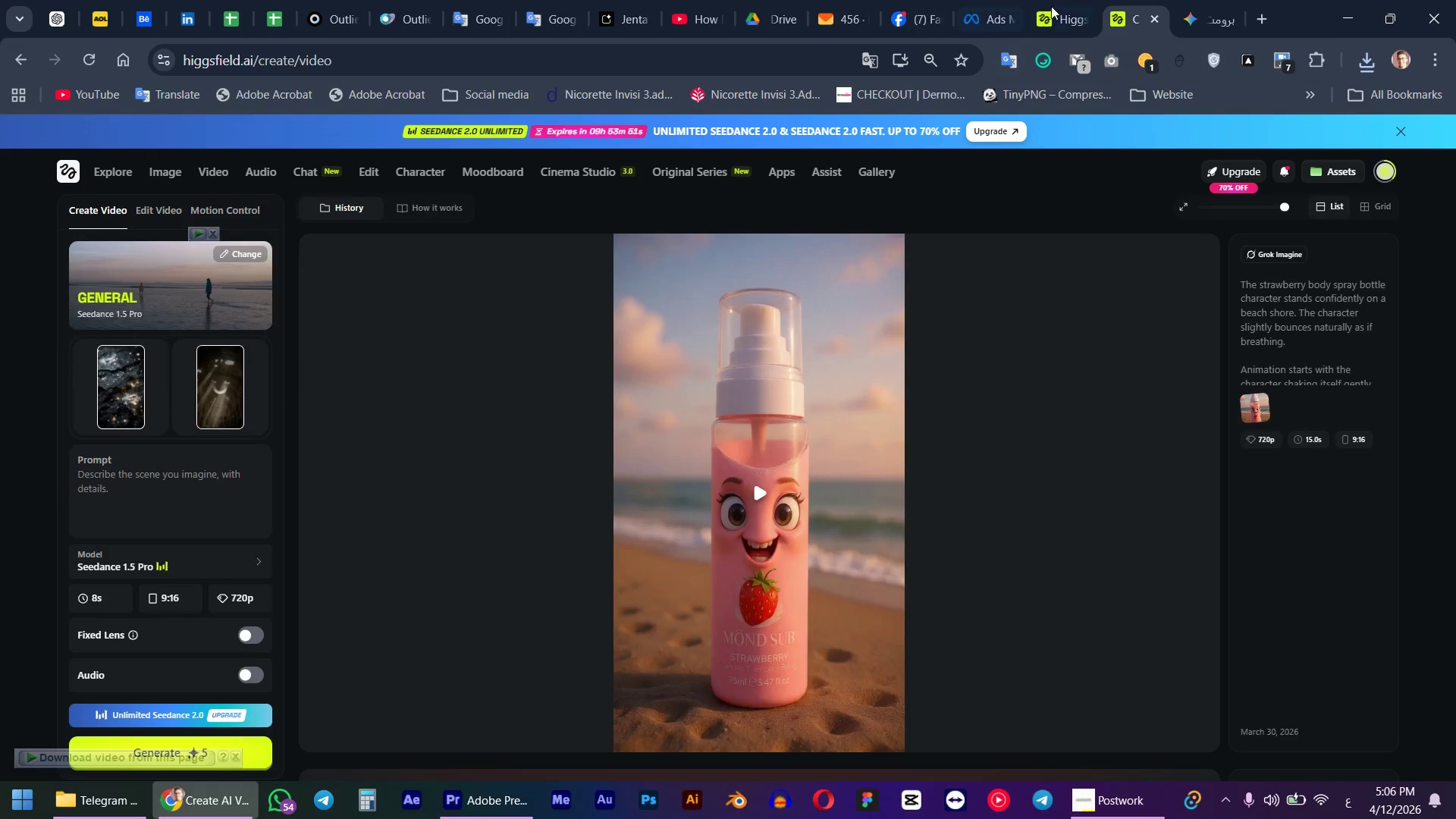 
left_click([1203, 0])
 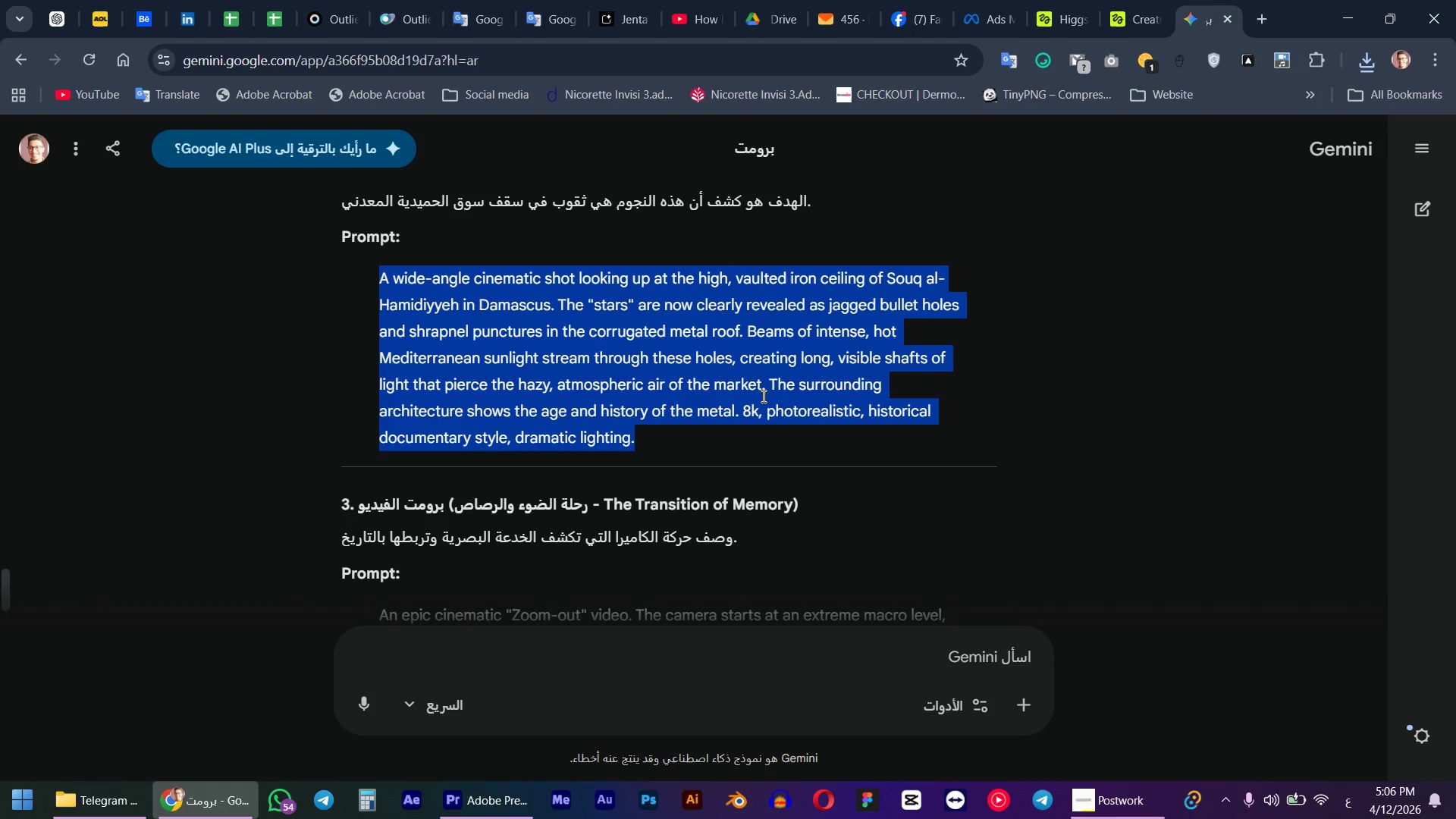 
scroll: coordinate [696, 428], scroll_direction: down, amount: 4.0
 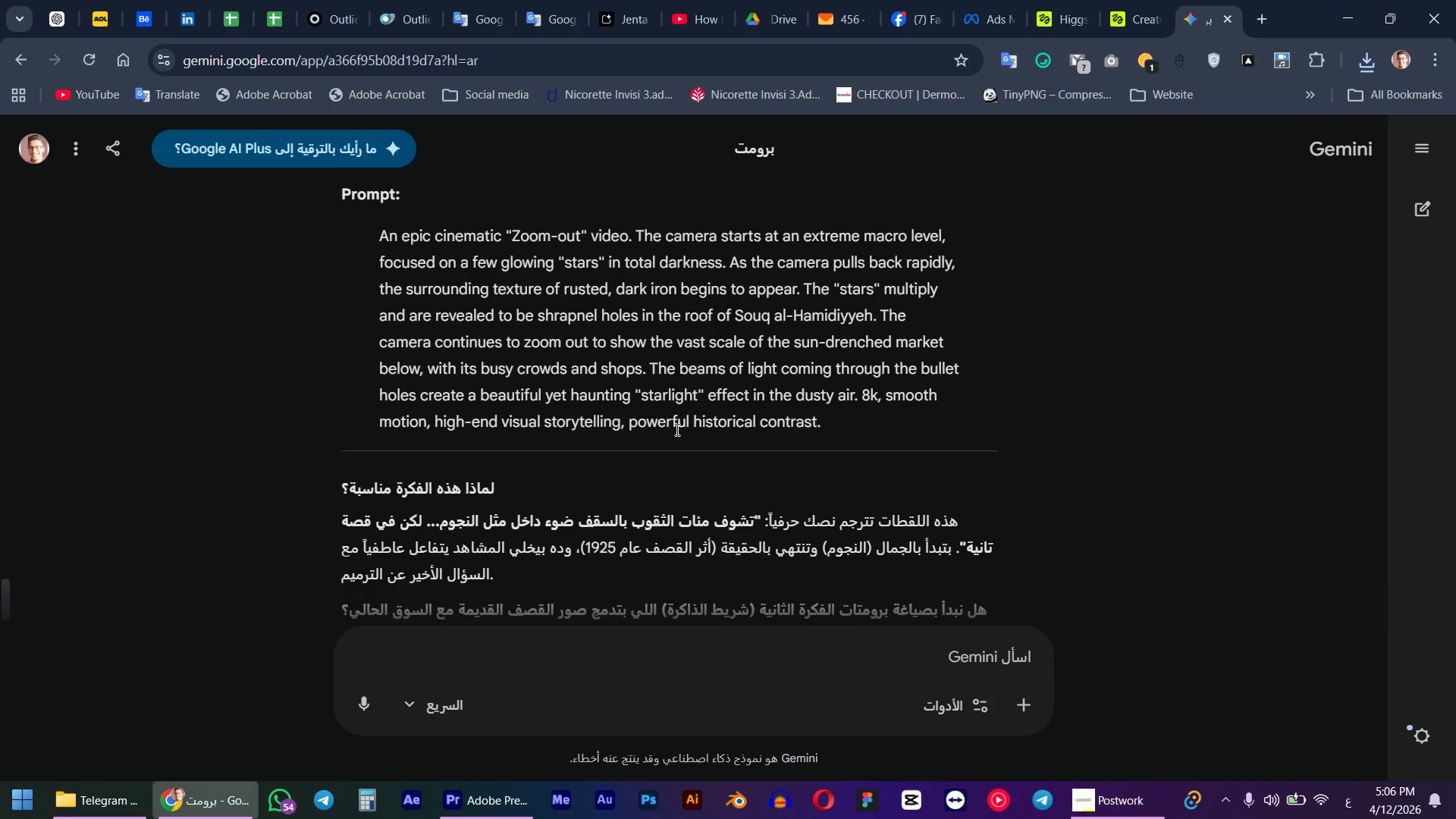 
scroll: coordinate [662, 428], scroll_direction: up, amount: 1.0
 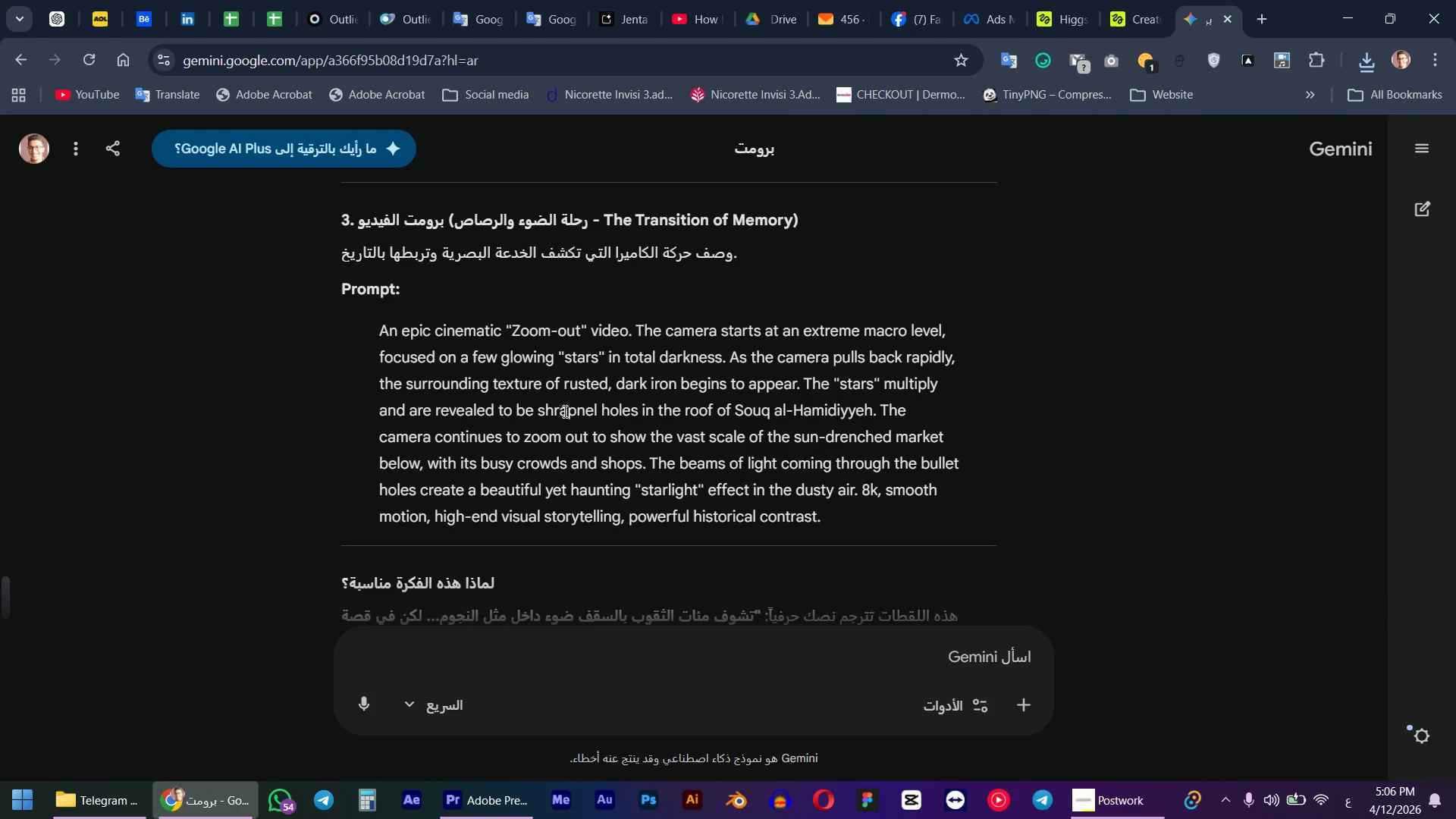 
double_click([563, 411])
 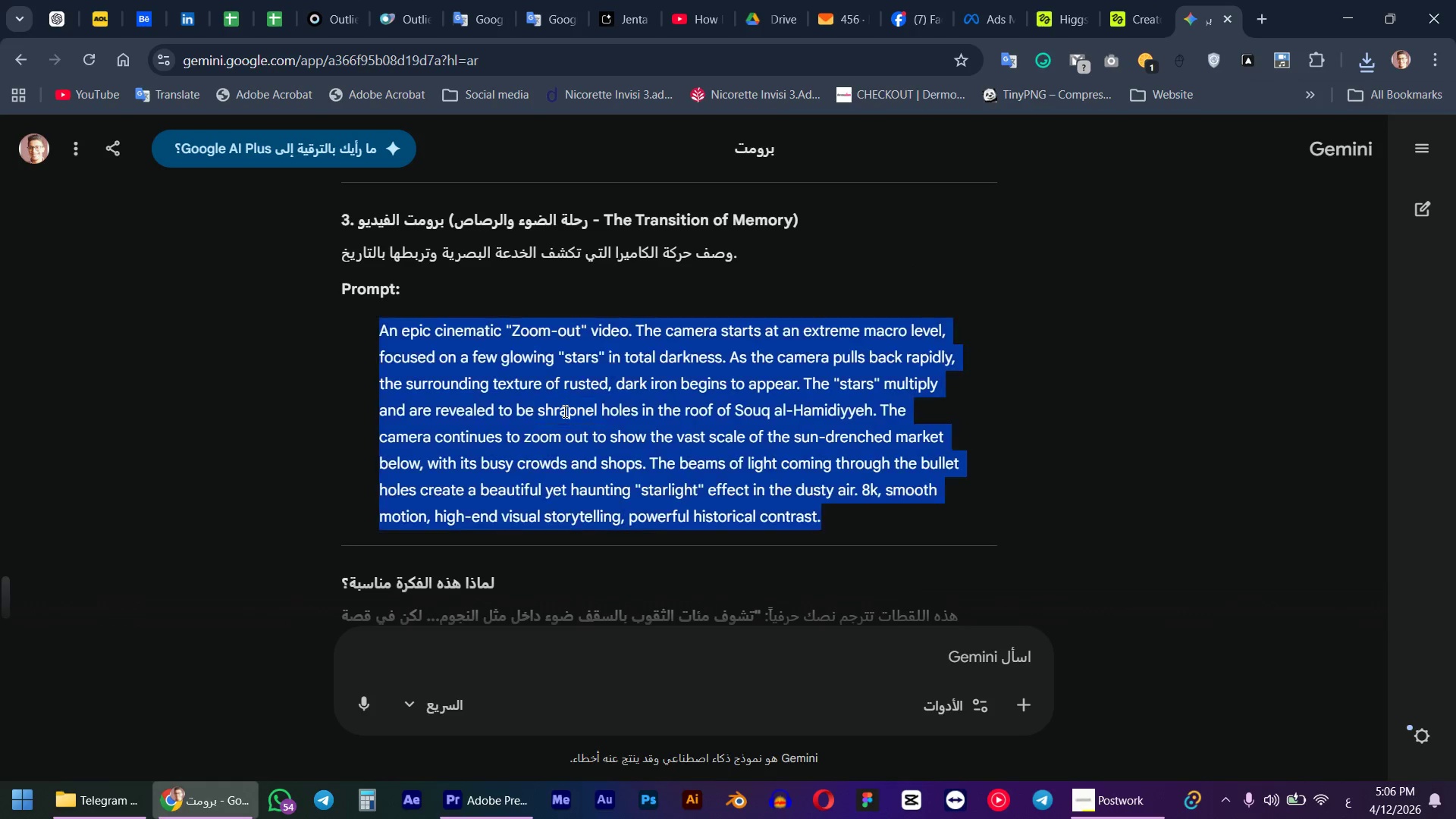 
triple_click([563, 411])
 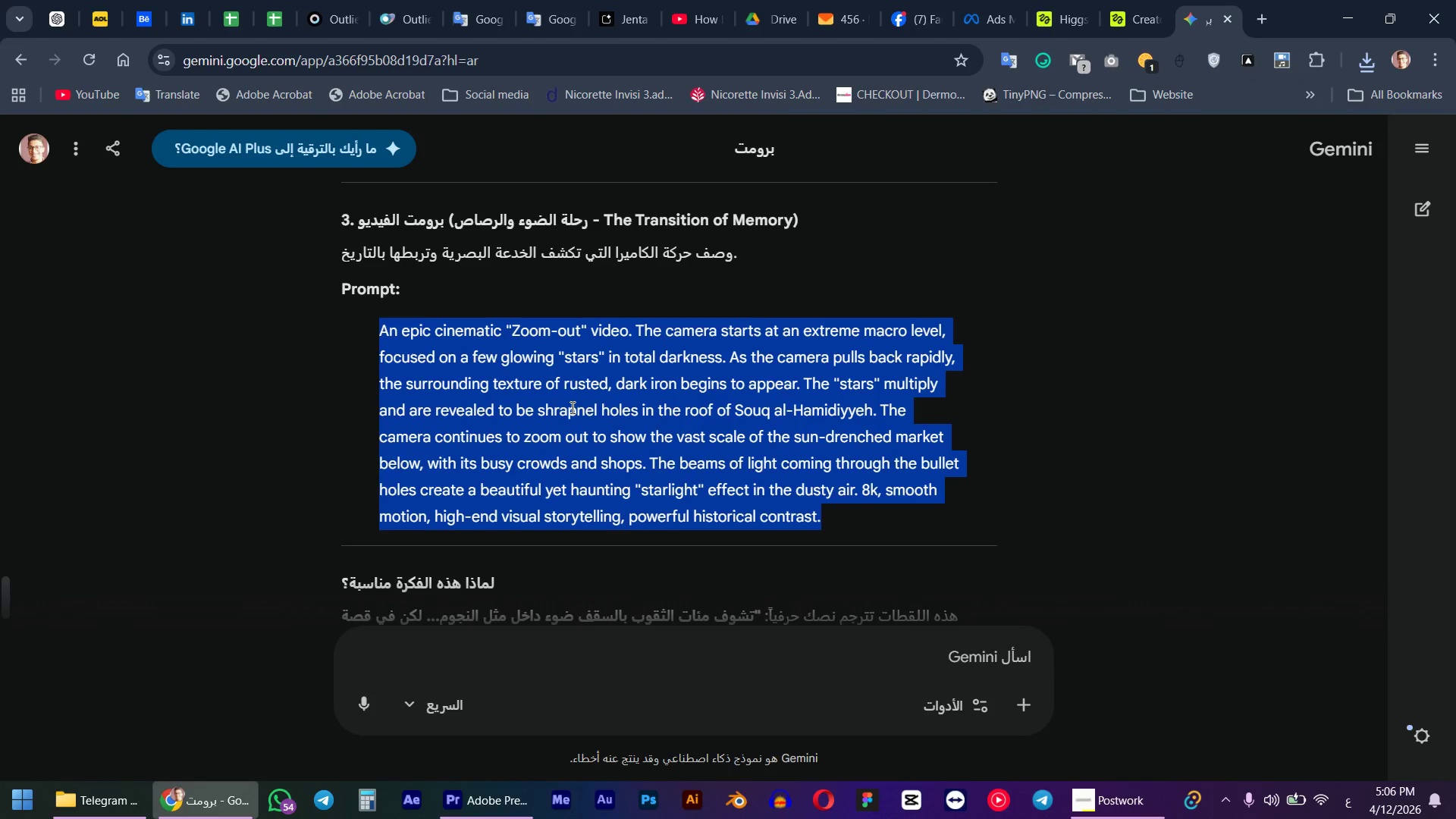 
key(Control+ControlLeft)
 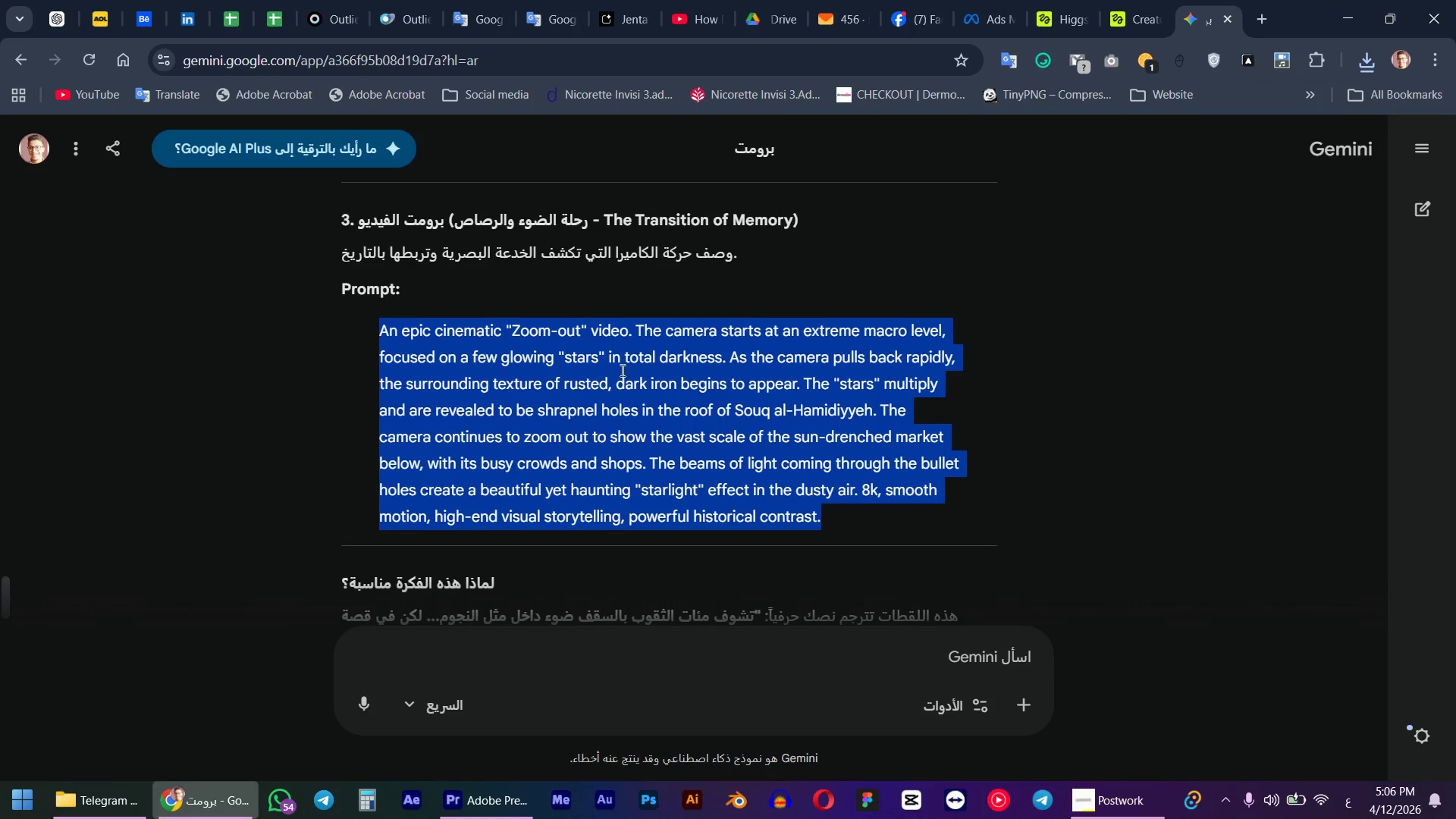 
key(Control+C)
 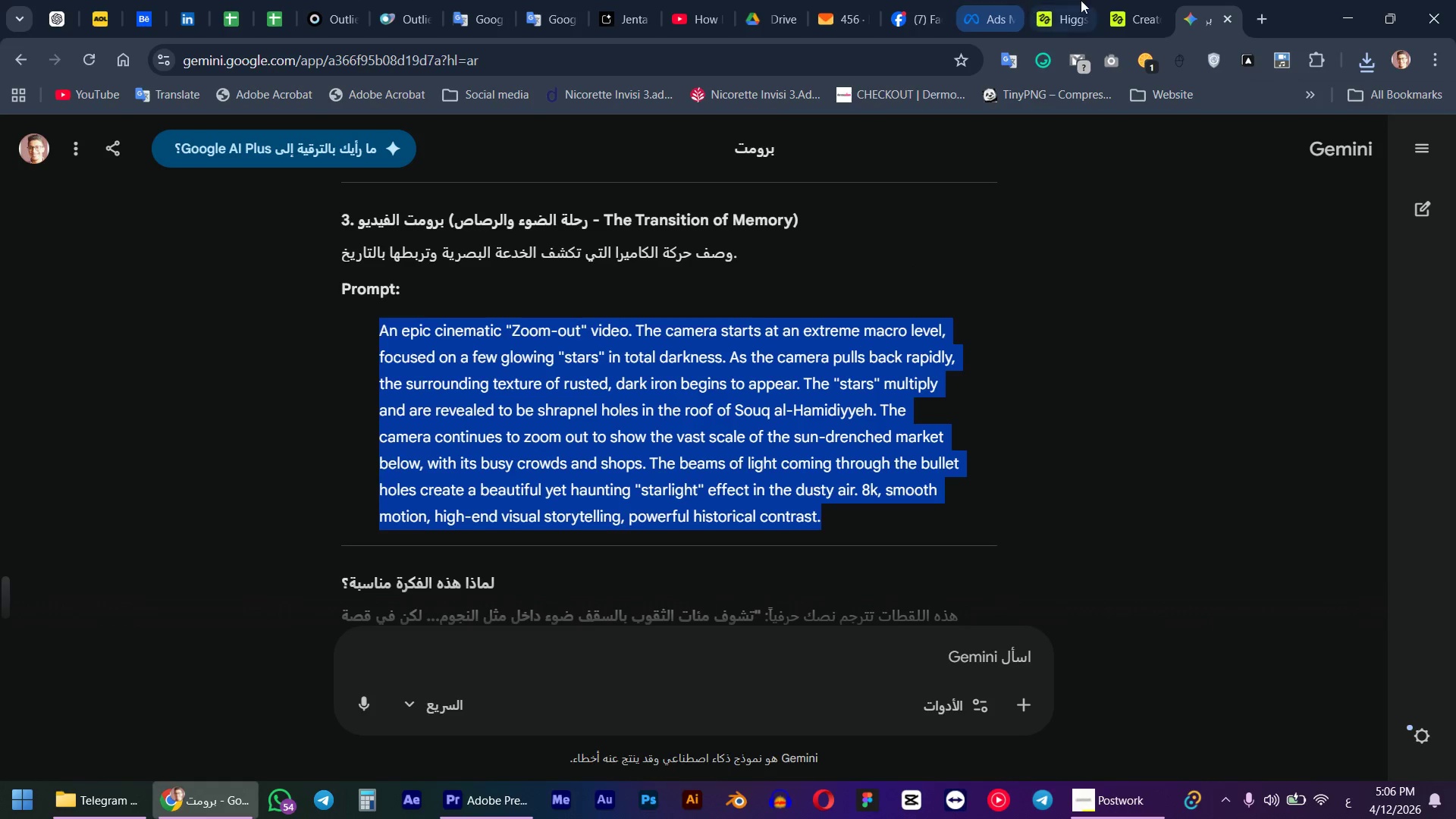 
left_click([1131, 0])
 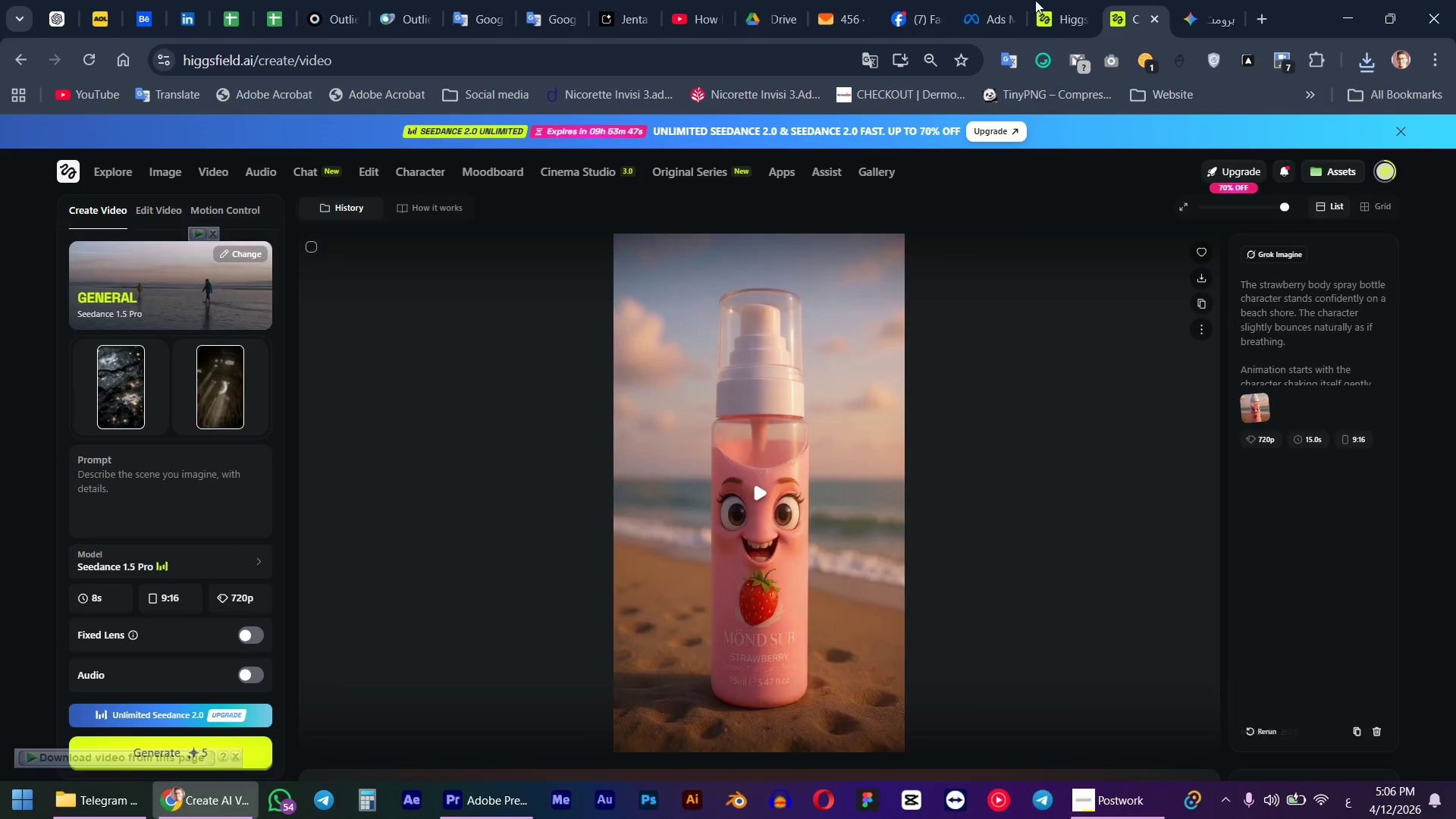 
left_click([1078, 0])
 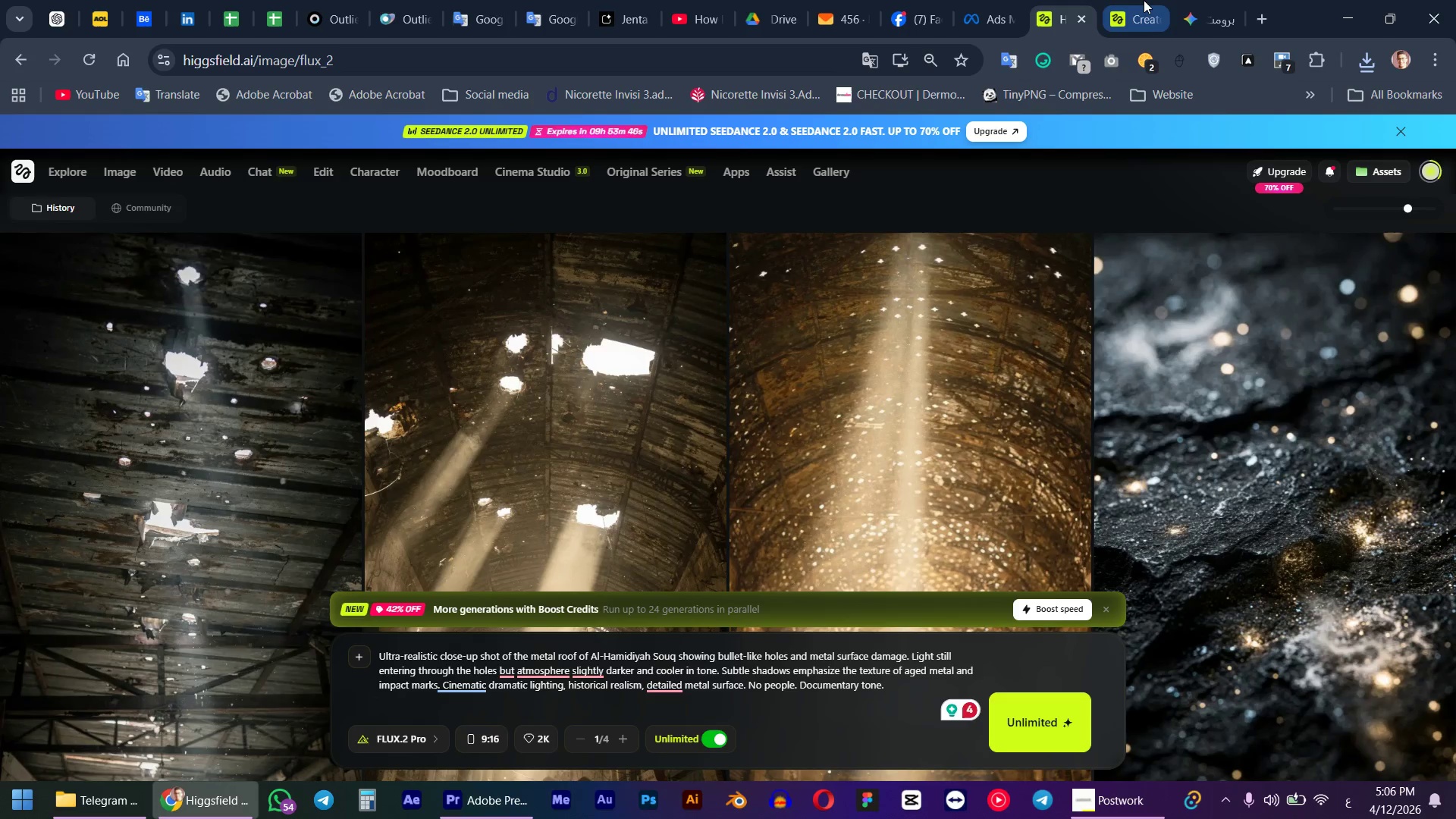 
left_click([1142, 0])
 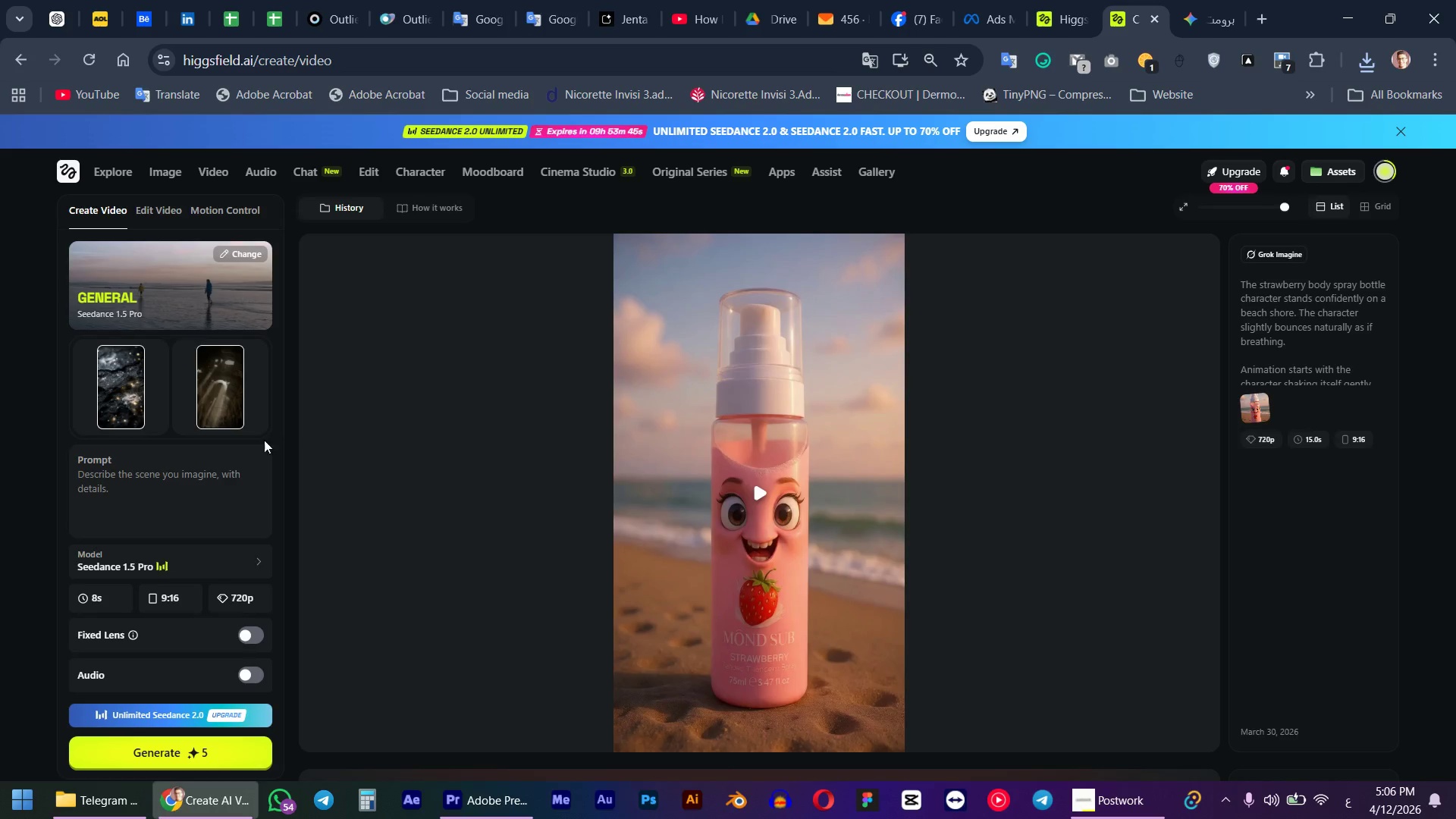 
left_click([219, 467])
 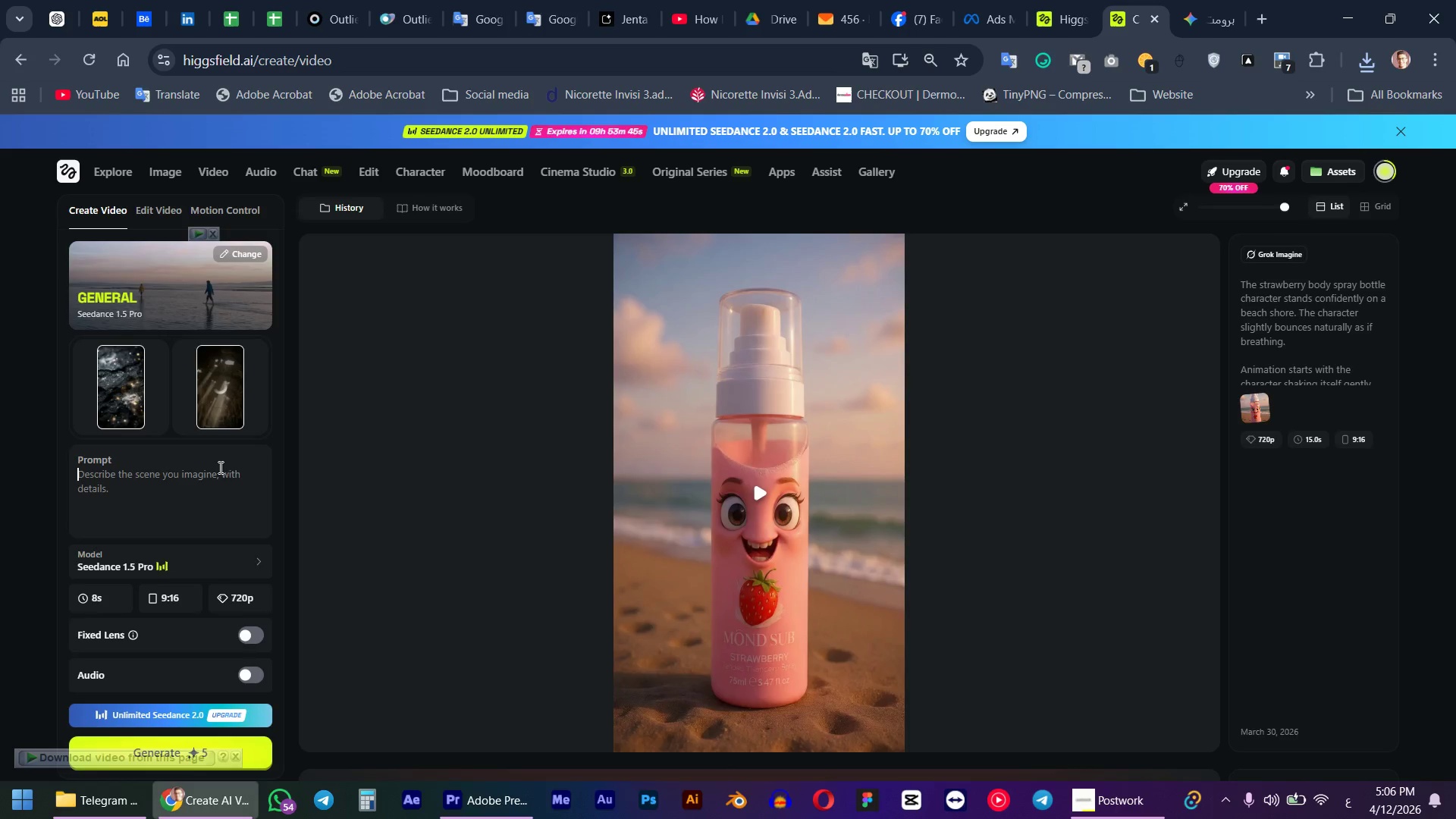 
key(Control+ControlLeft)
 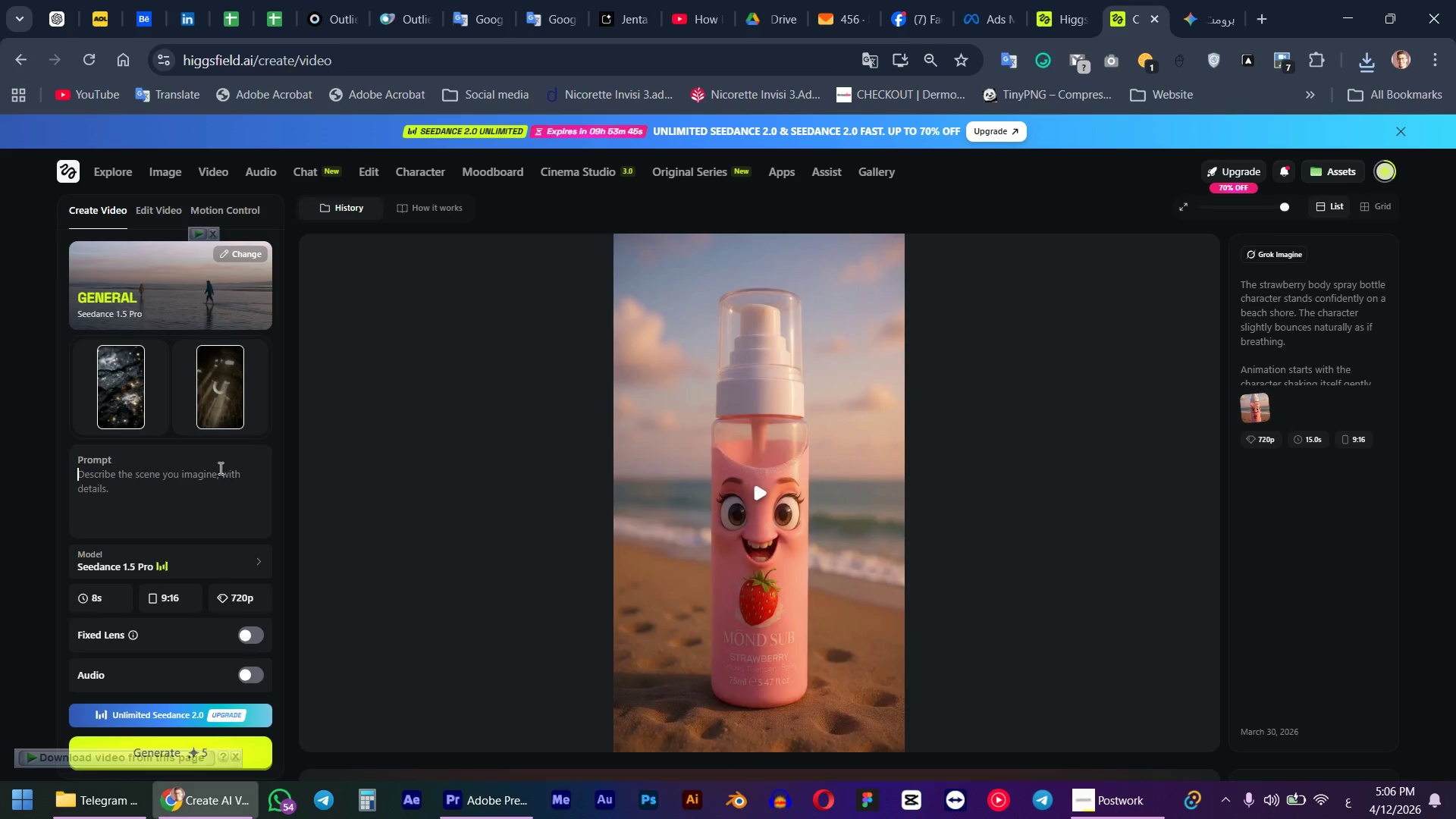 
key(Control+V)
 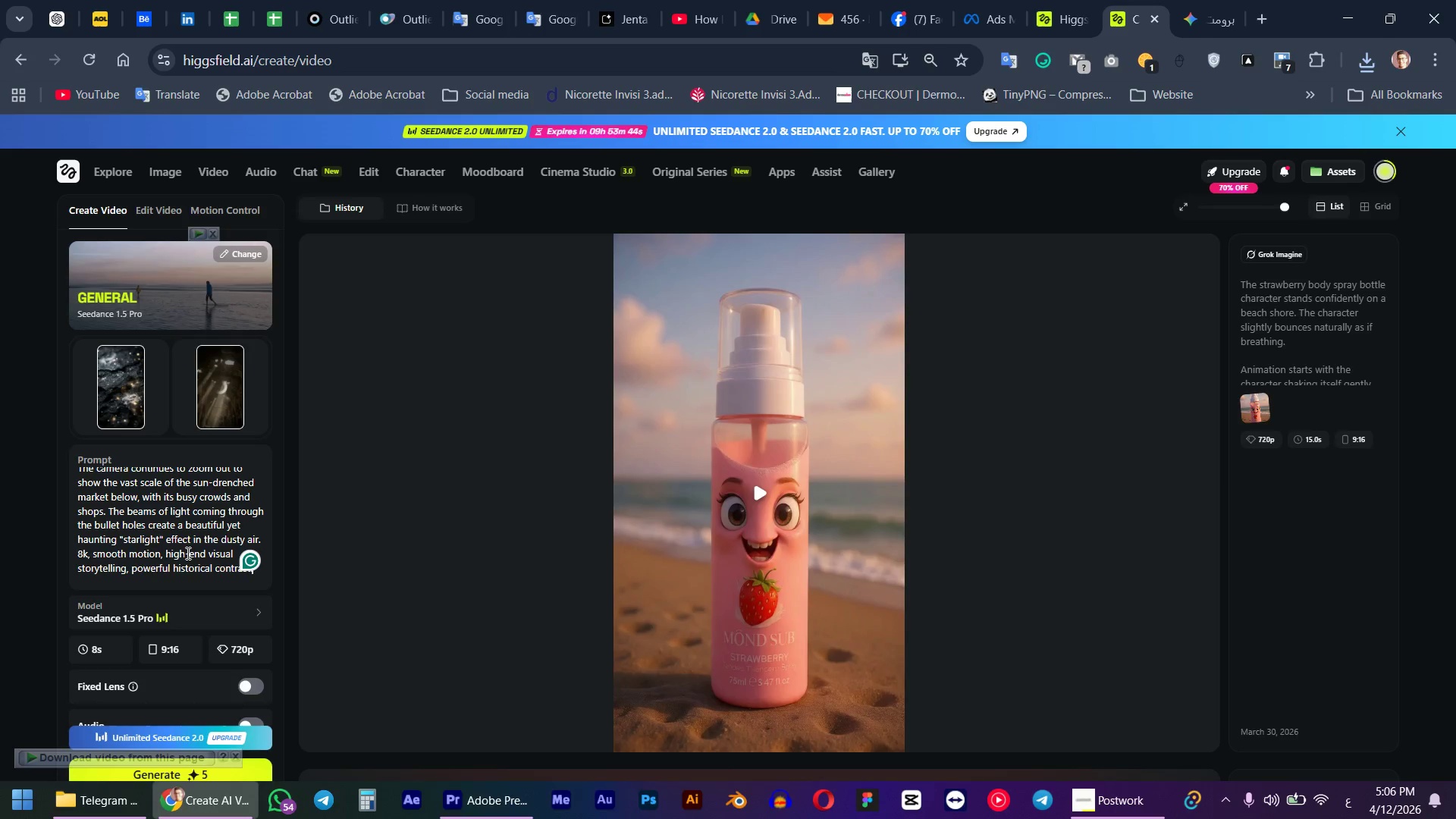 
scroll: coordinate [30, 676], scroll_direction: down, amount: 7.0
 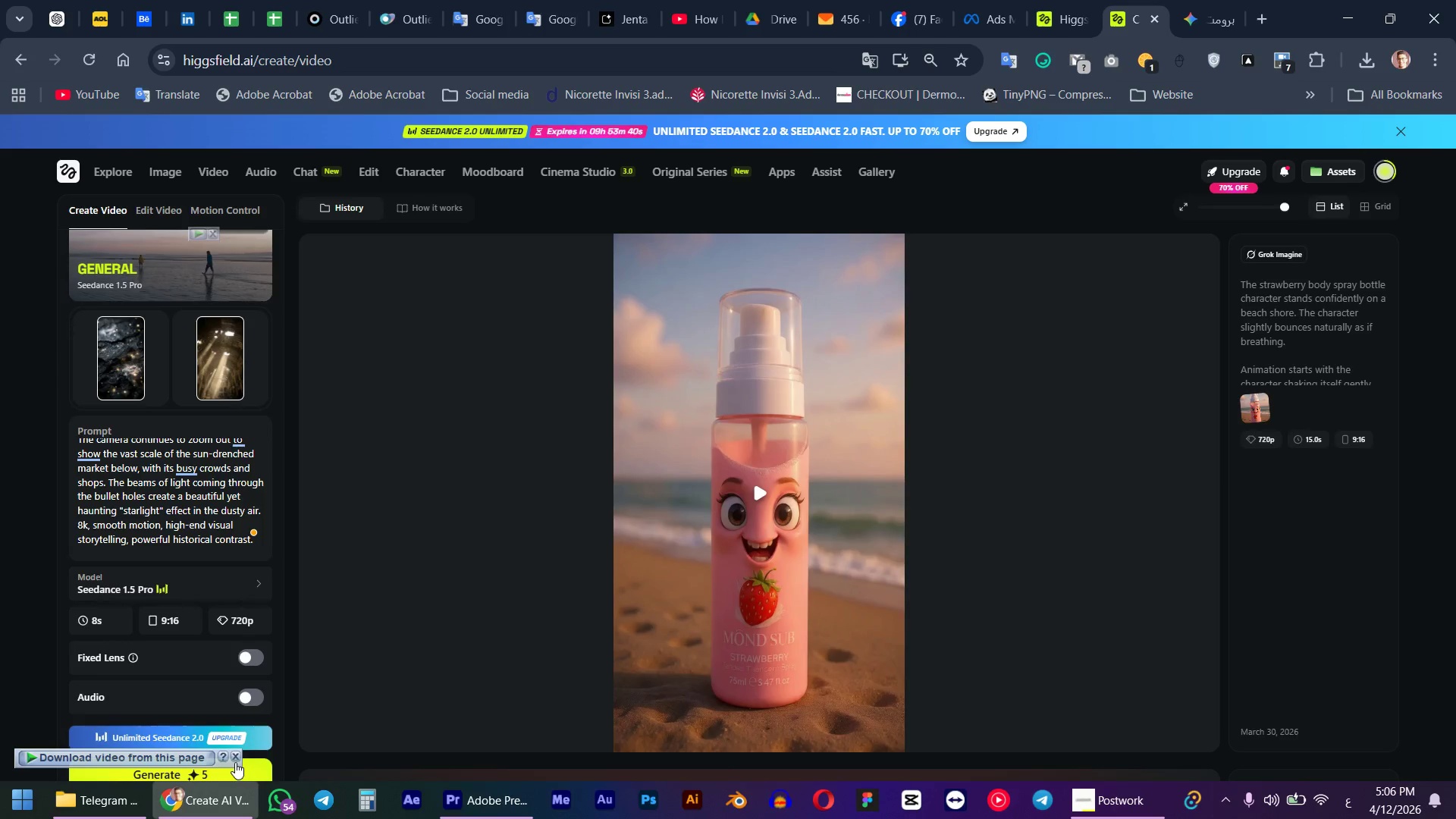 
left_click([235, 757])
 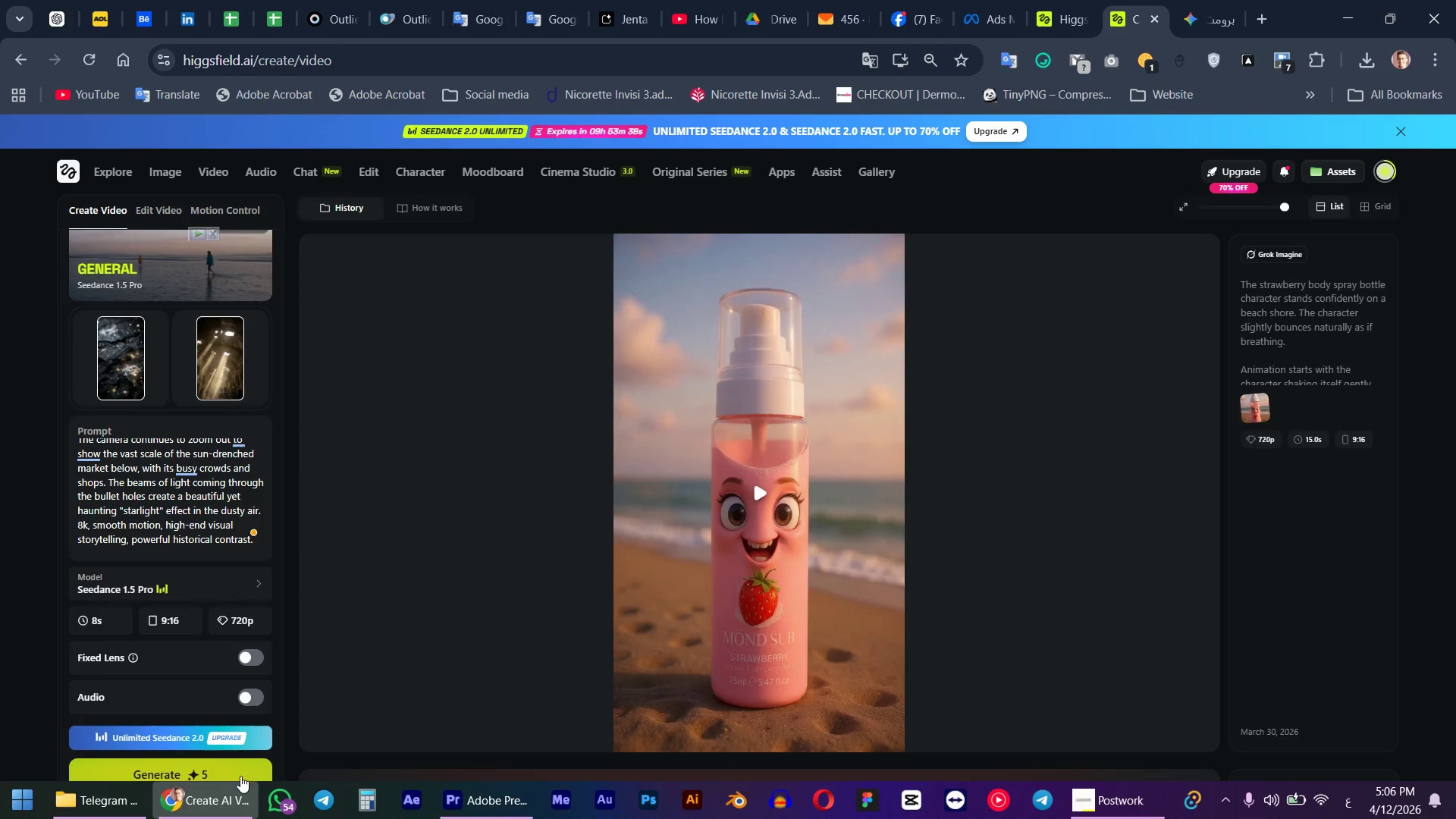 
left_click([240, 776])
 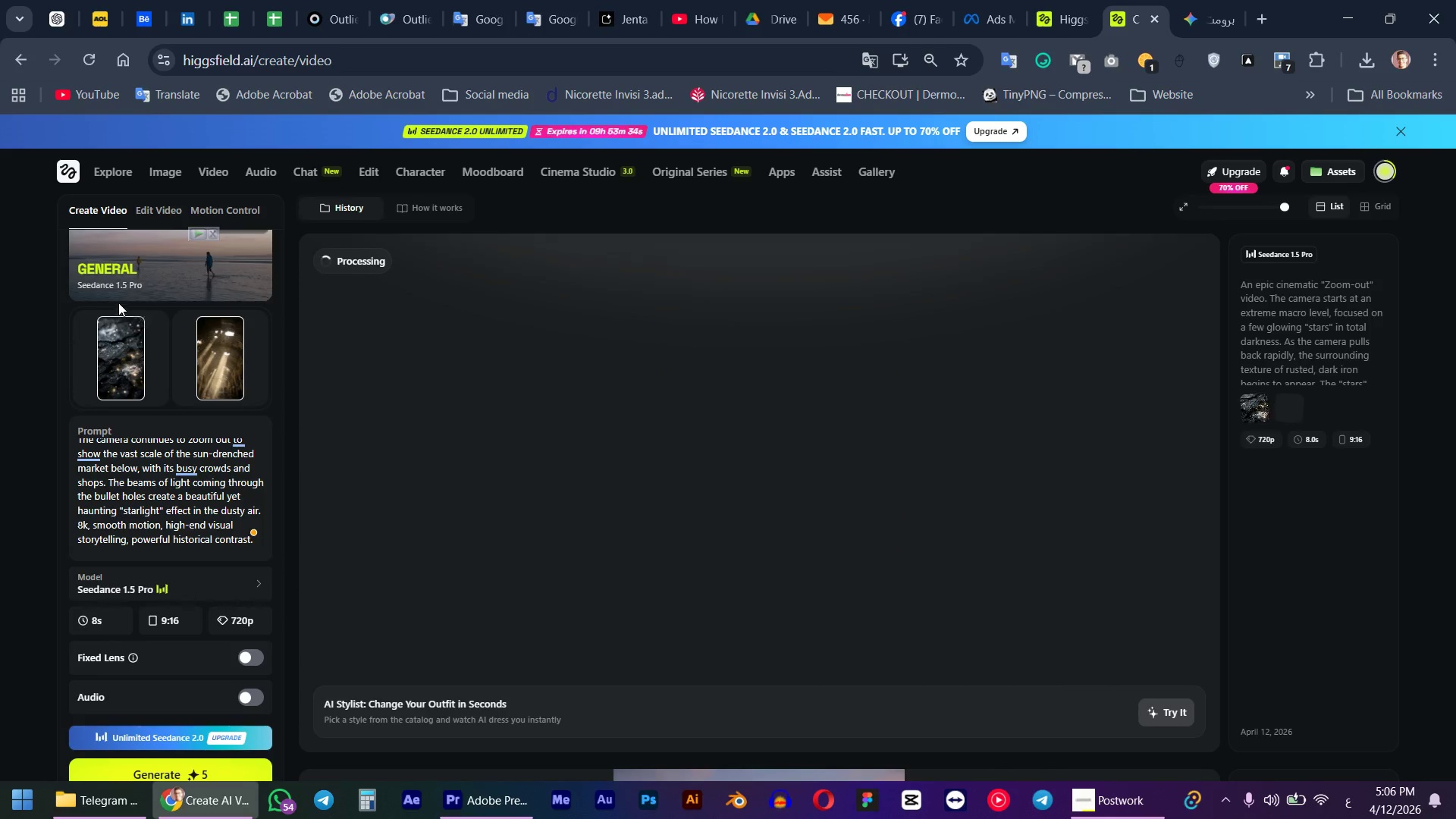 
wait(5.3)
 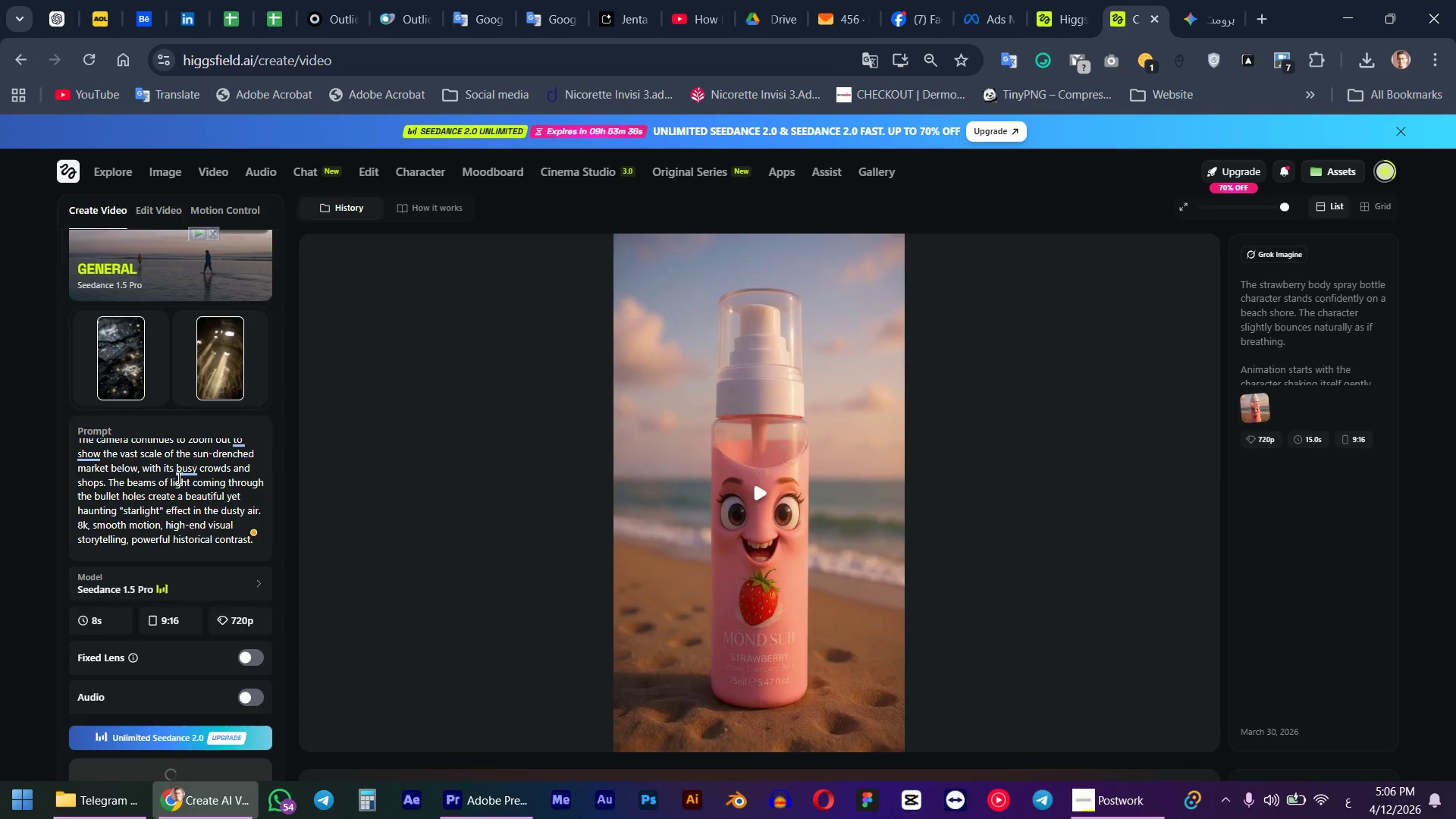 
double_click([120, 359])
 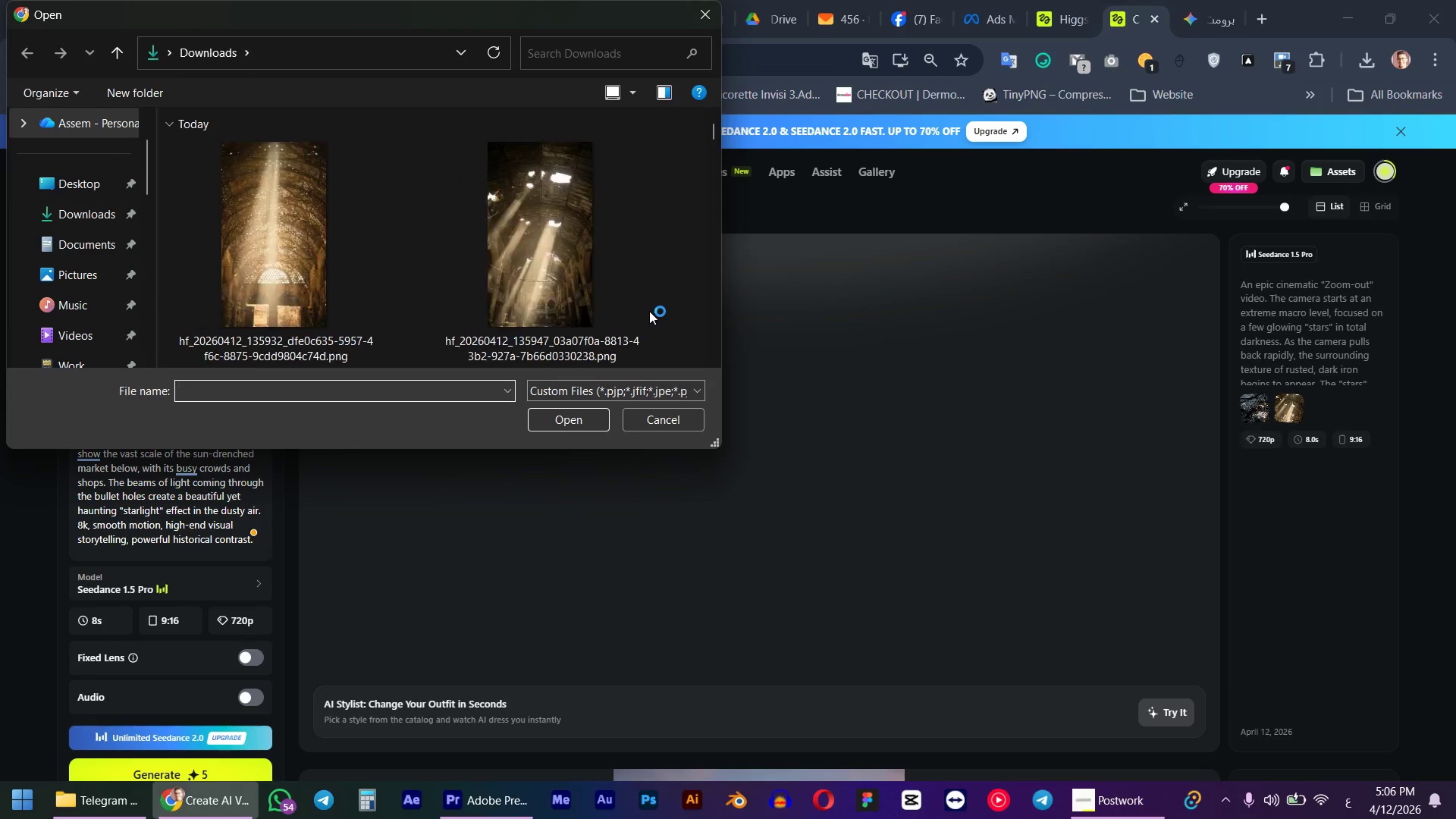 
mouse_move([598, 297])
 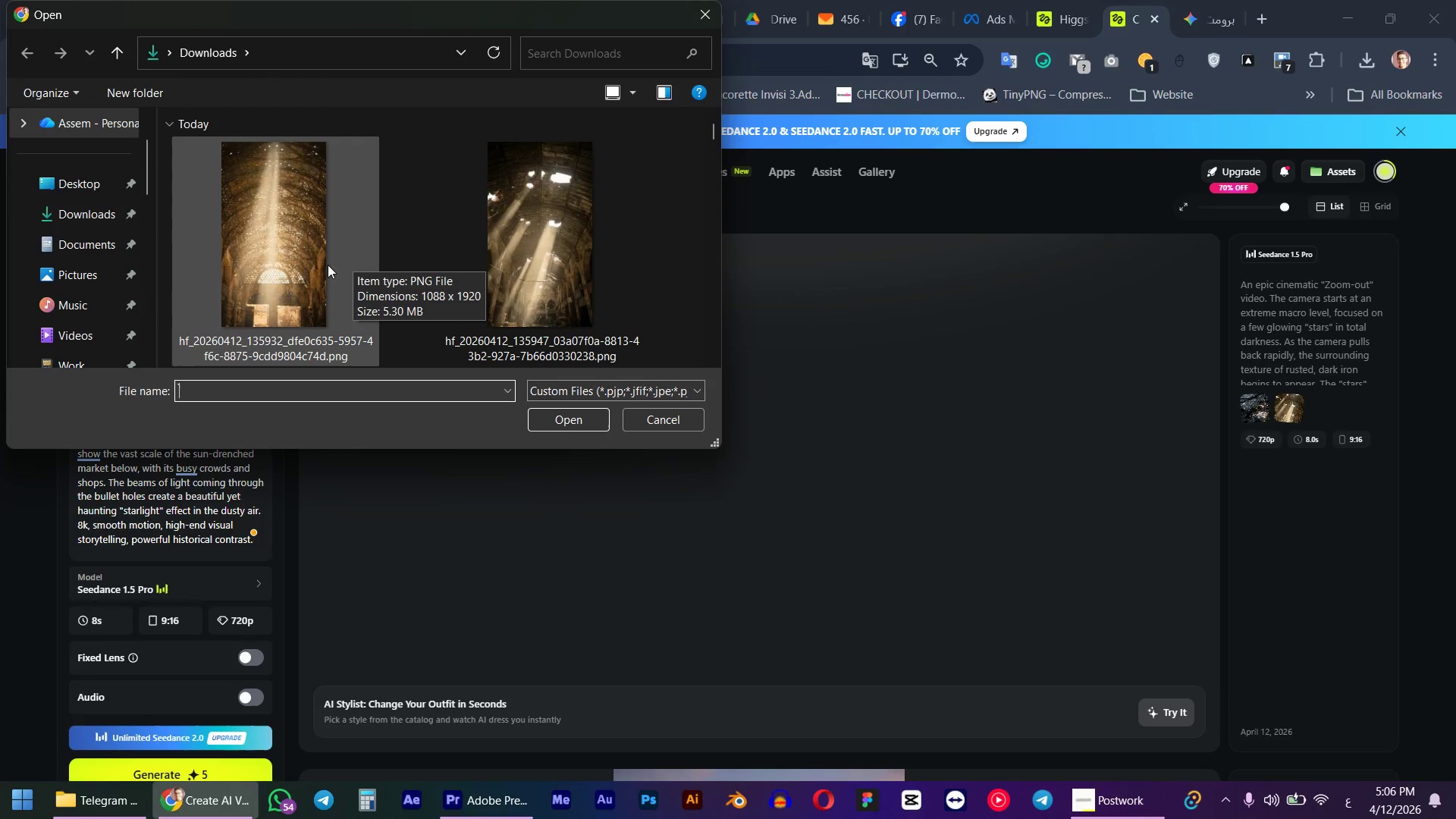 
scroll: coordinate [339, 262], scroll_direction: down, amount: 1.0
 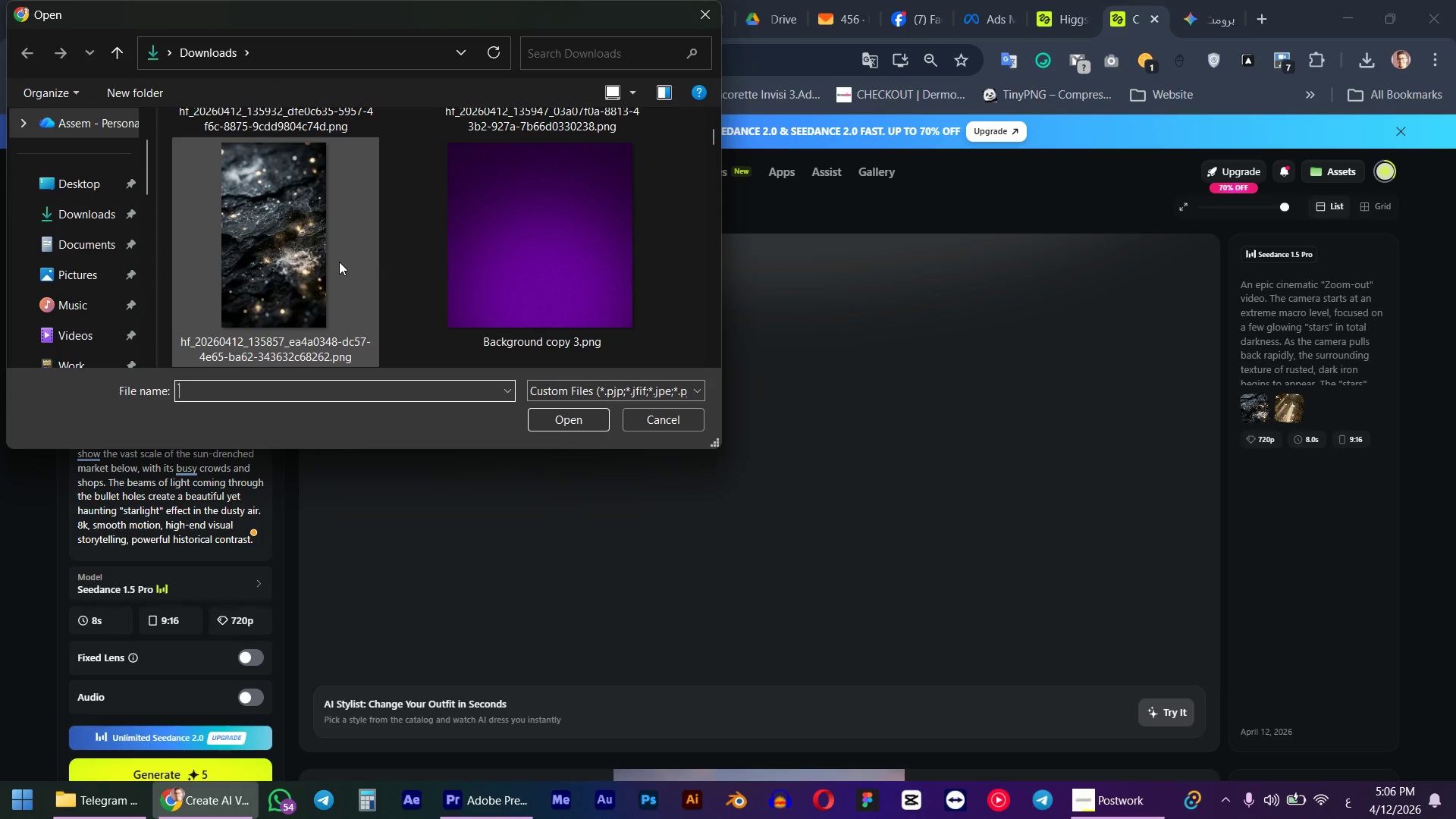 
scroll: coordinate [339, 262], scroll_direction: up, amount: 1.0
 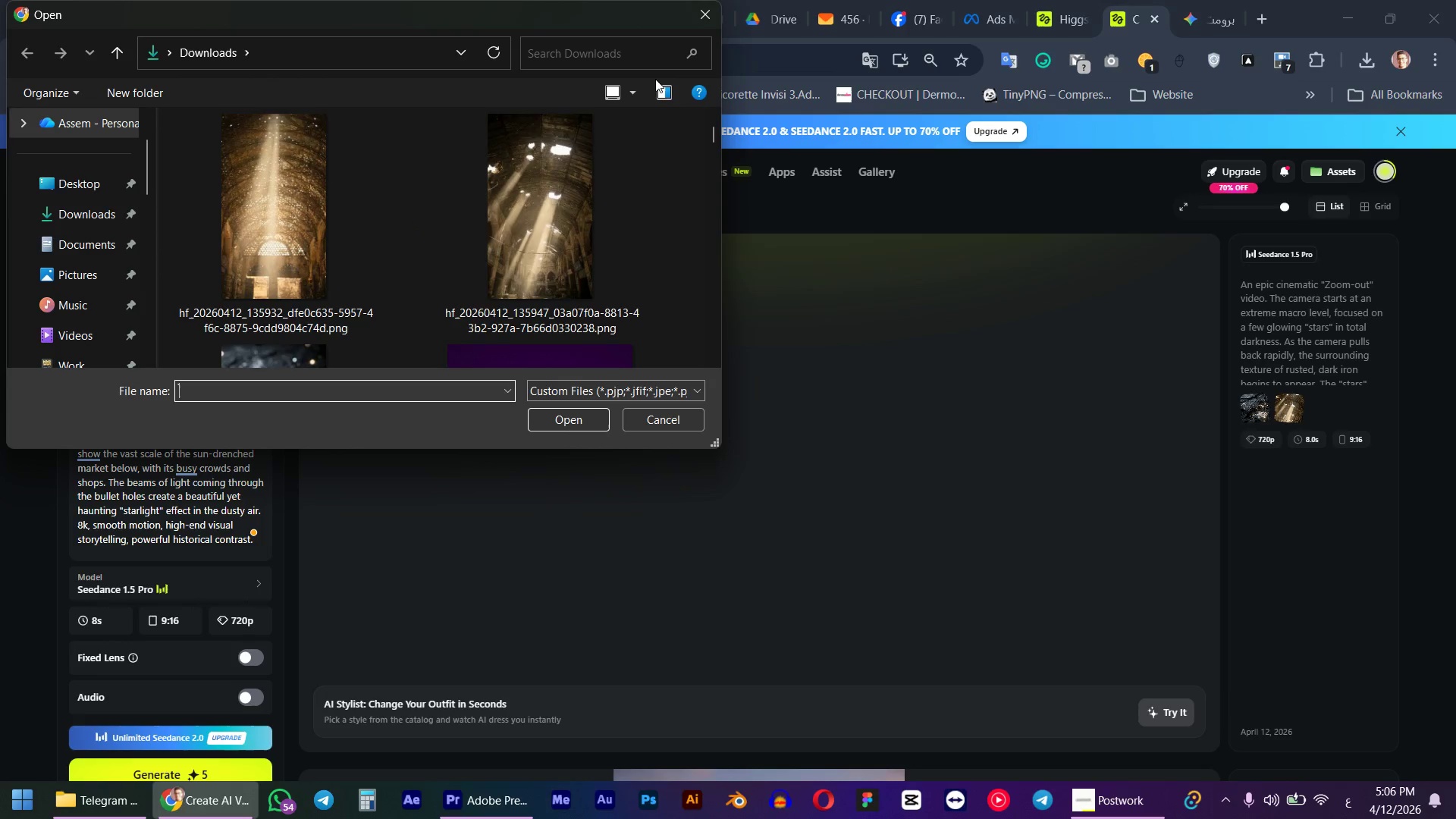 
wait(5.24)
 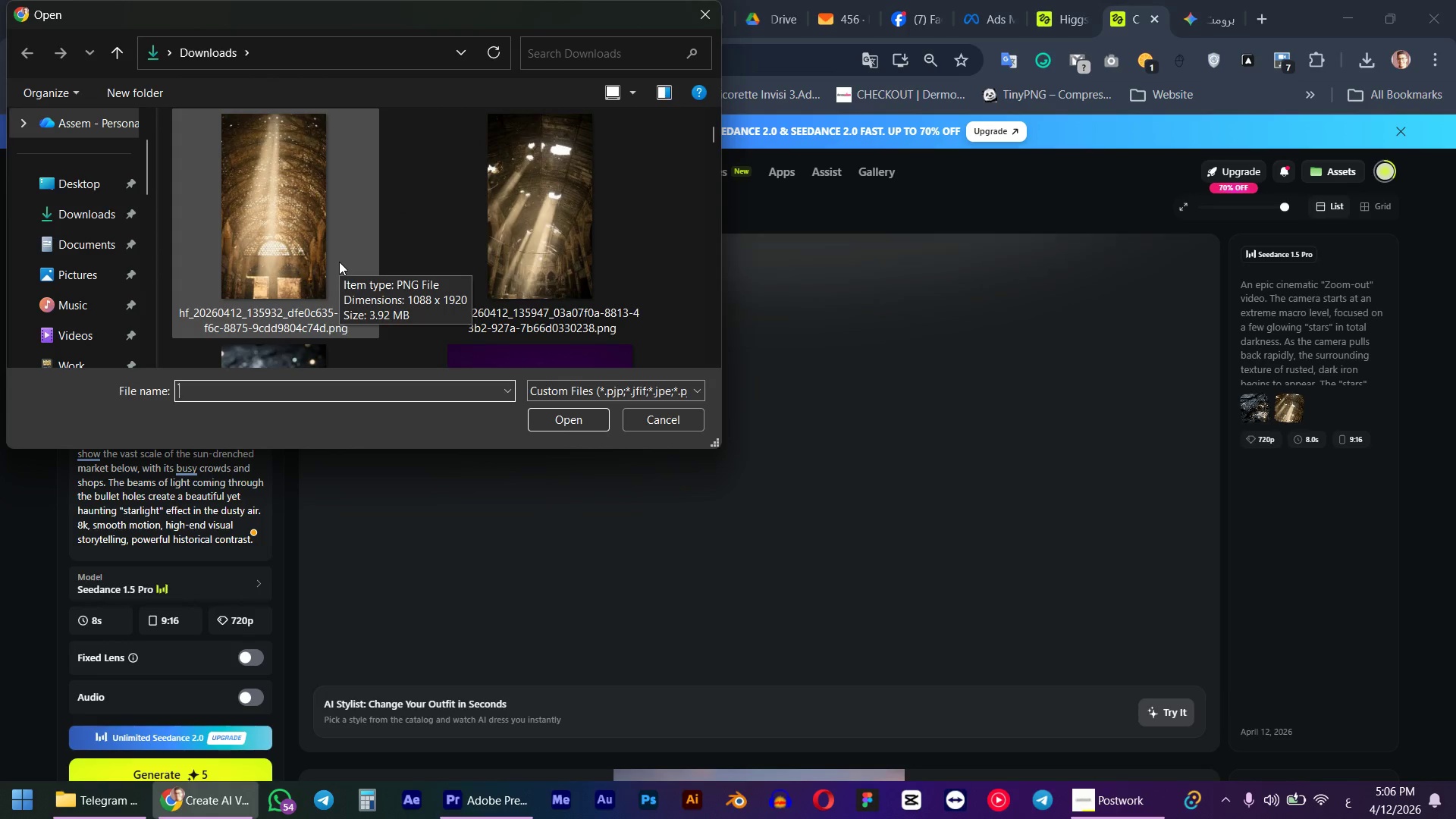 
double_click([311, 183])
 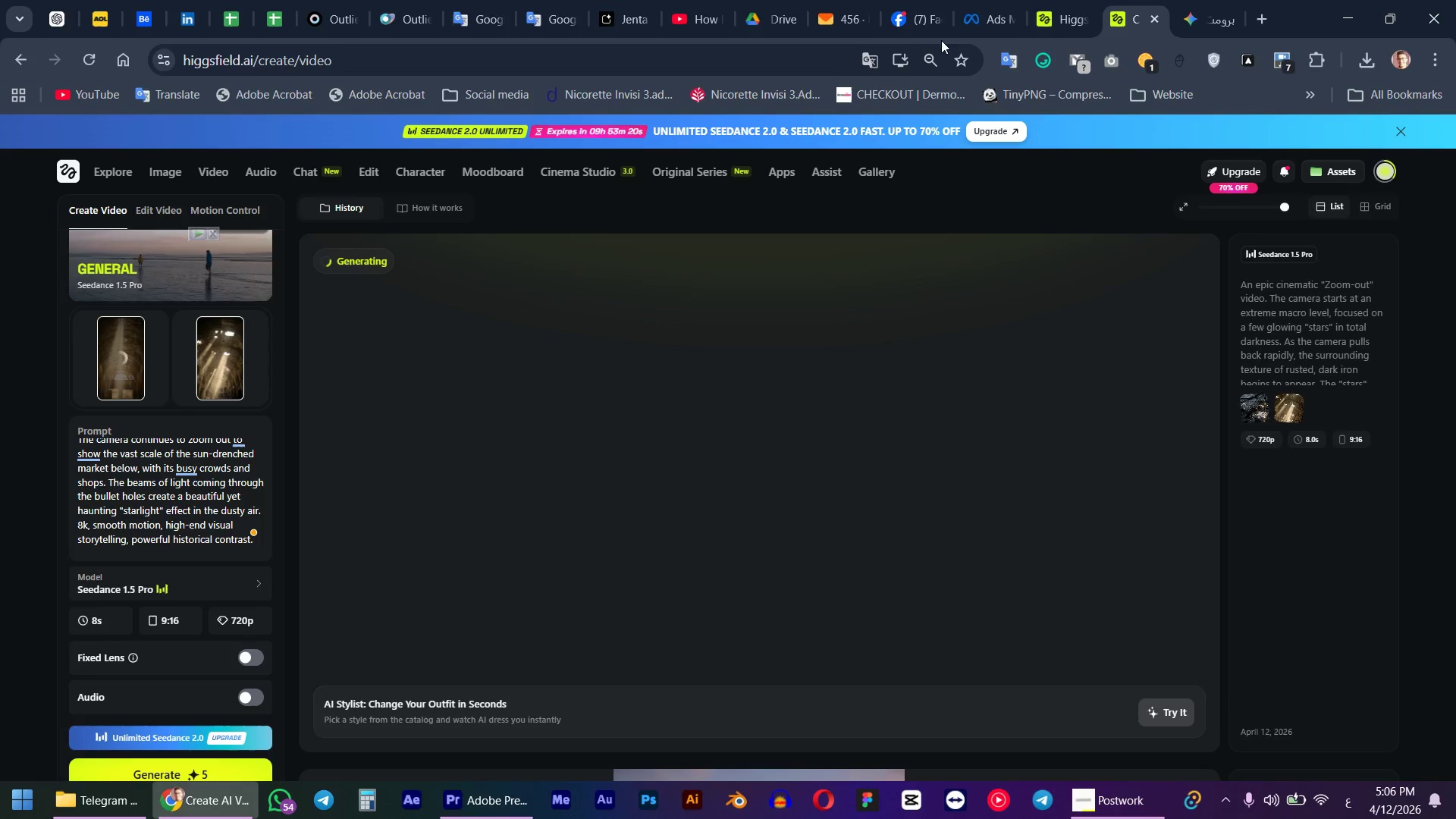 
left_click([1092, 0])
 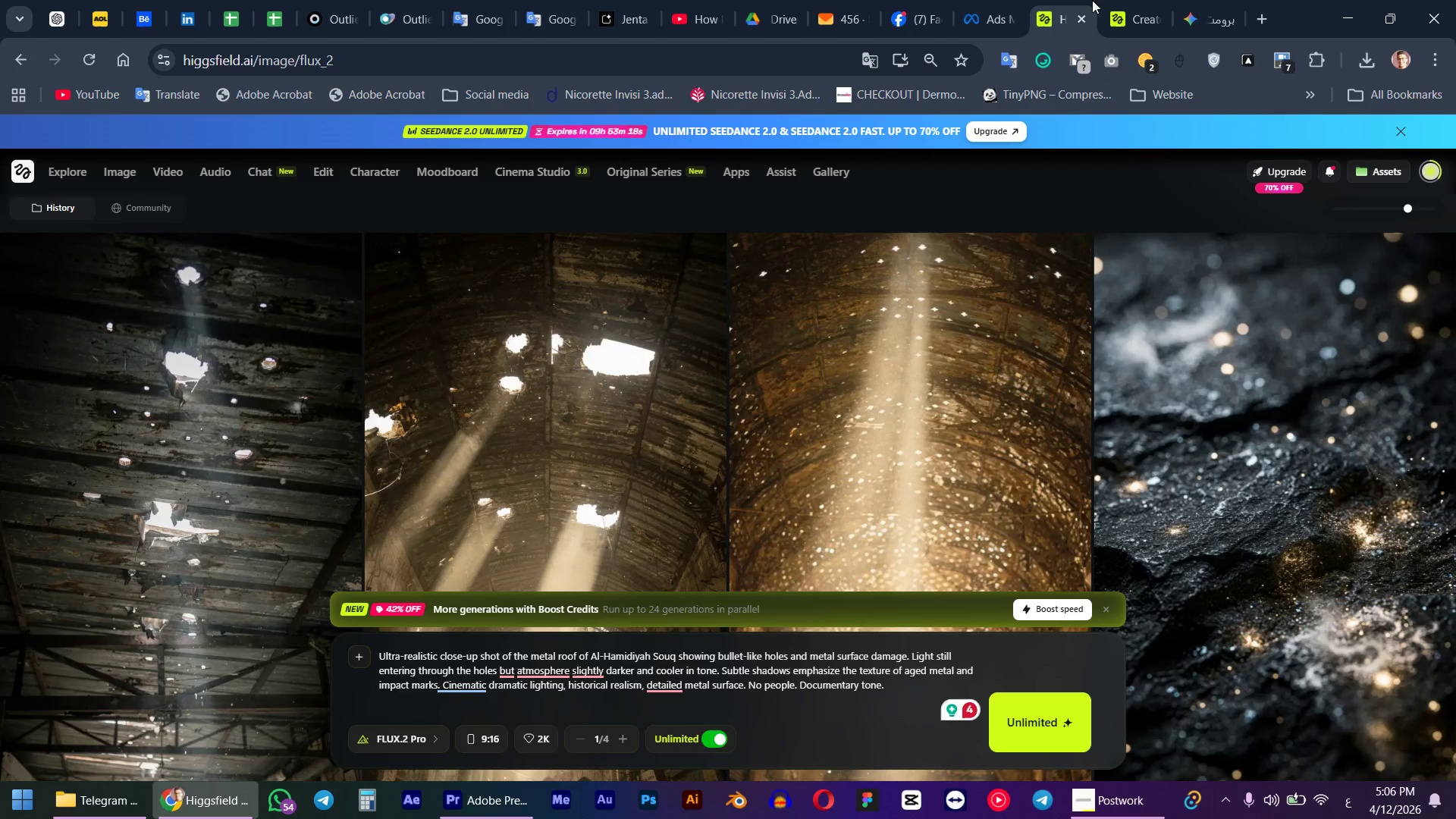 
mouse_move([1181, 3])
 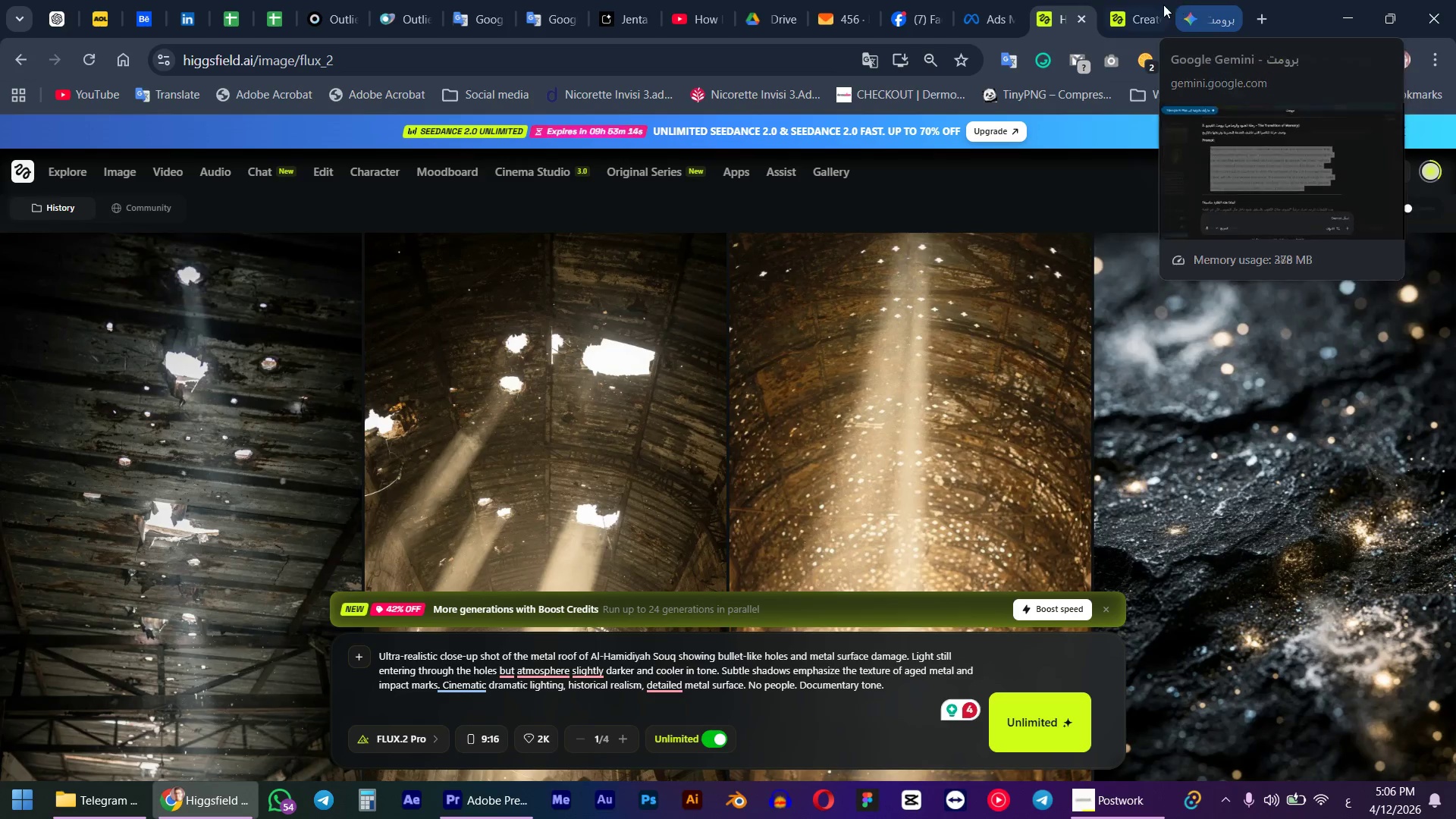 
mouse_move([1149, 5])
 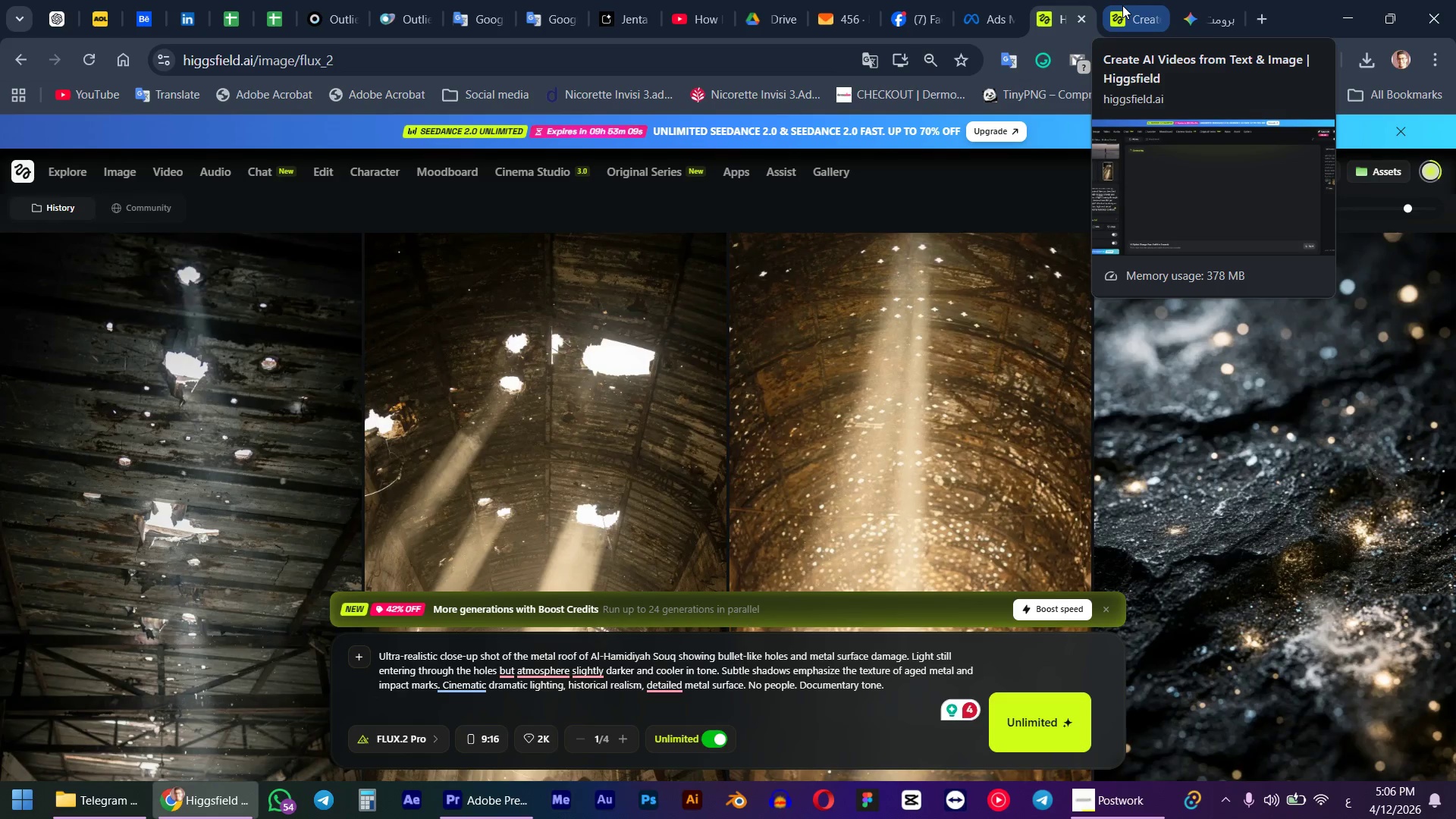 
left_click([1122, 5])
 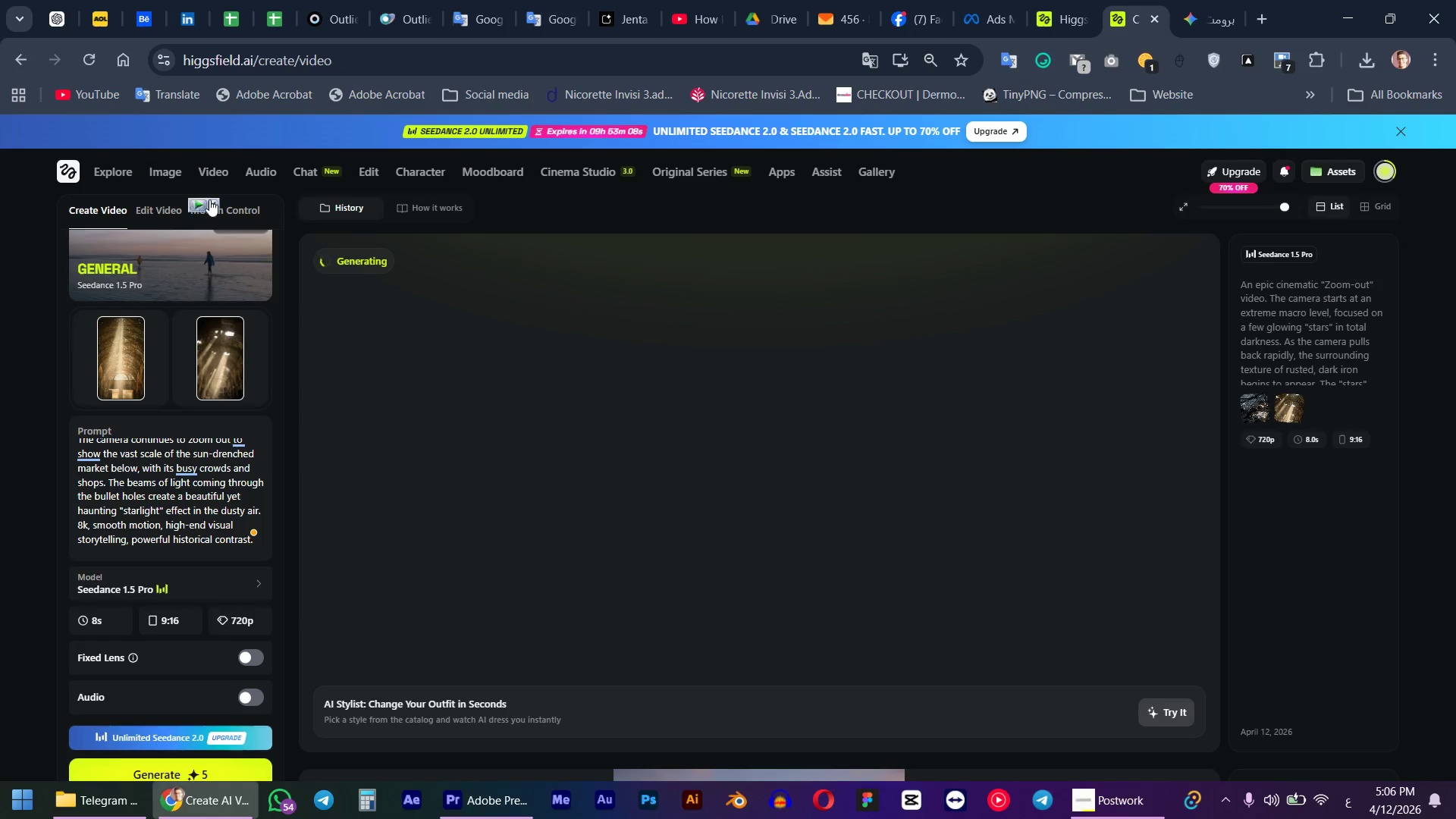 
left_click([425, 0])
 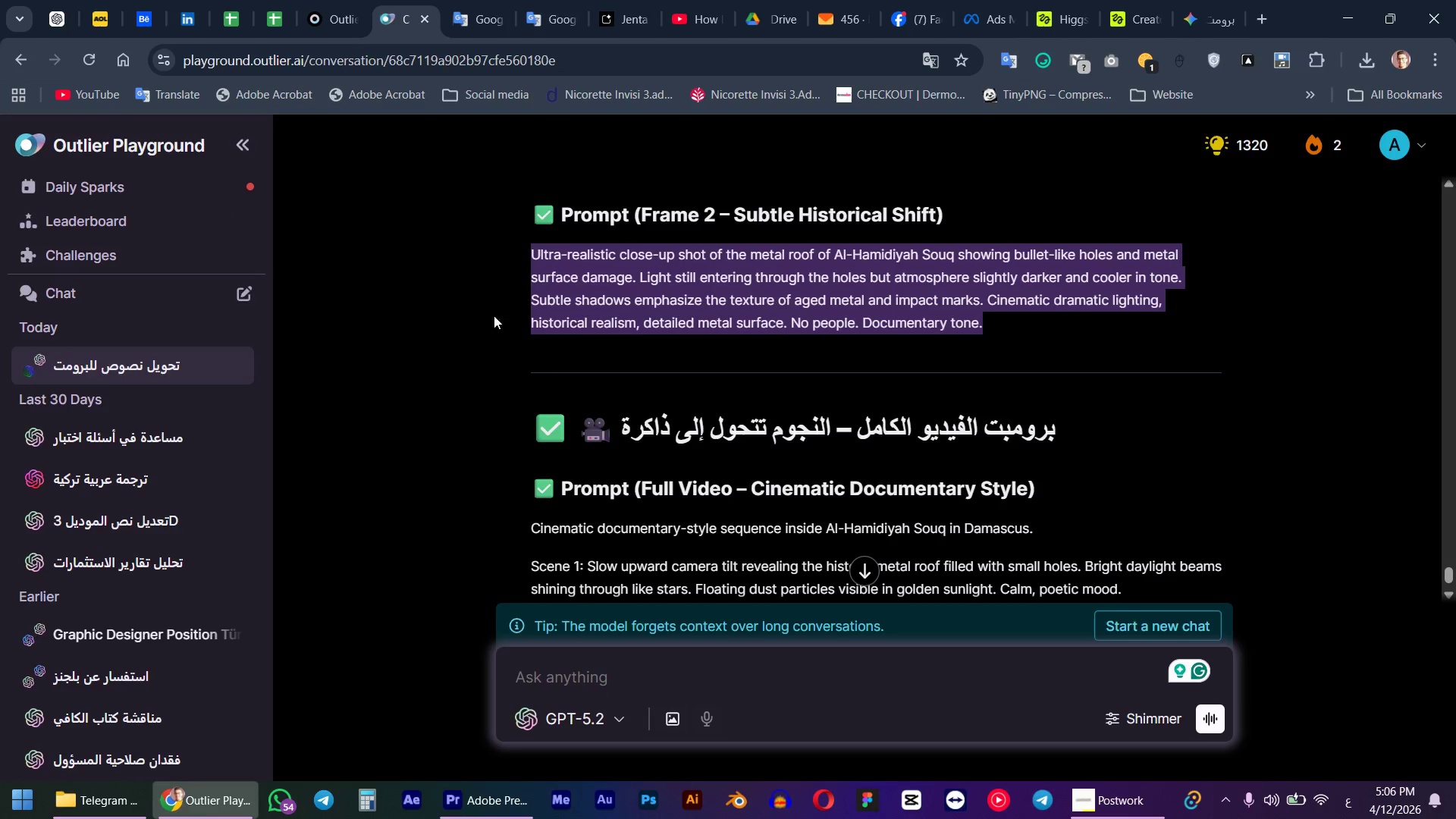 
scroll: coordinate [504, 337], scroll_direction: down, amount: 3.0
 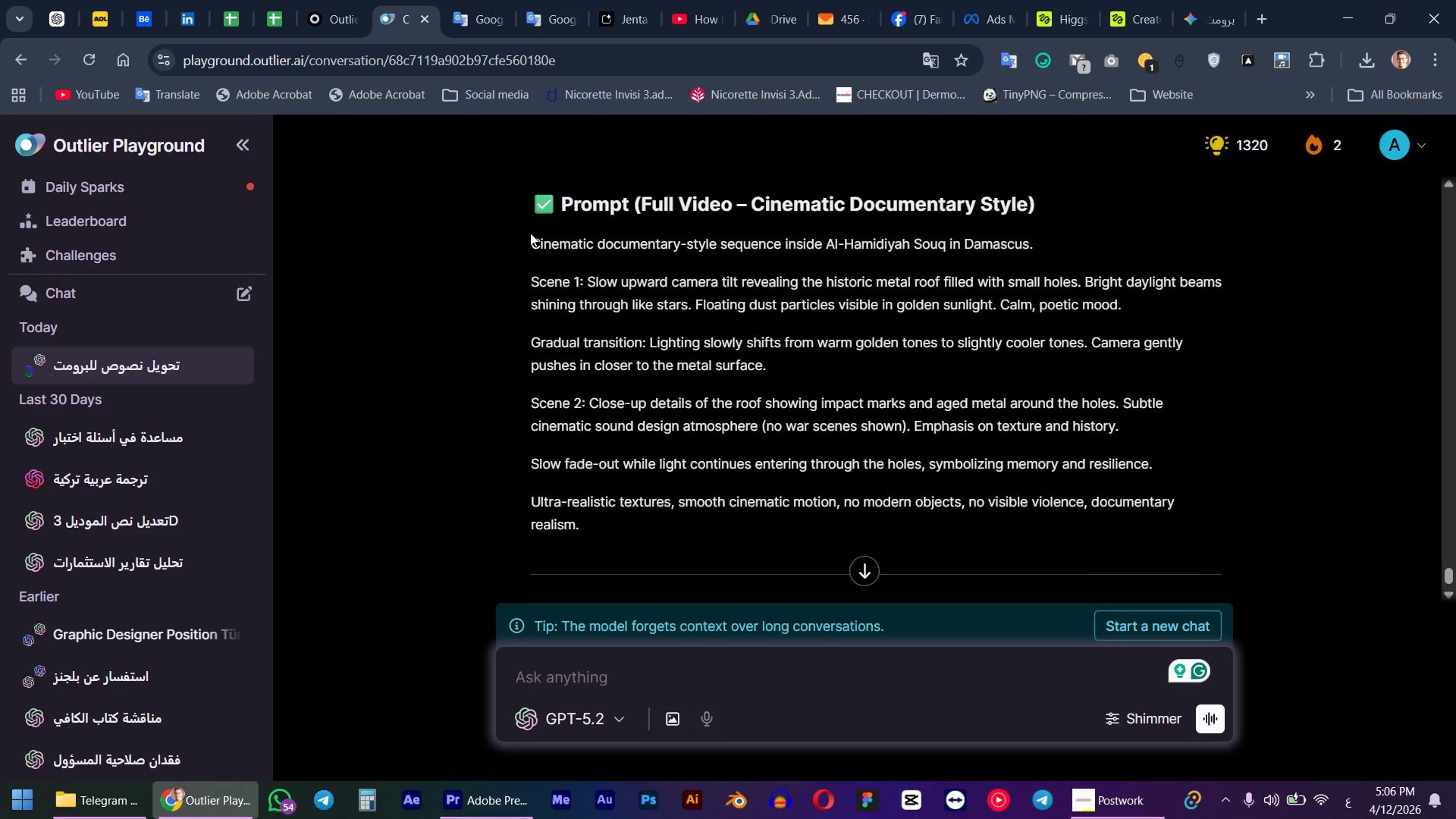 
left_click_drag(start_coordinate=[532, 238], to_coordinate=[664, 520])
 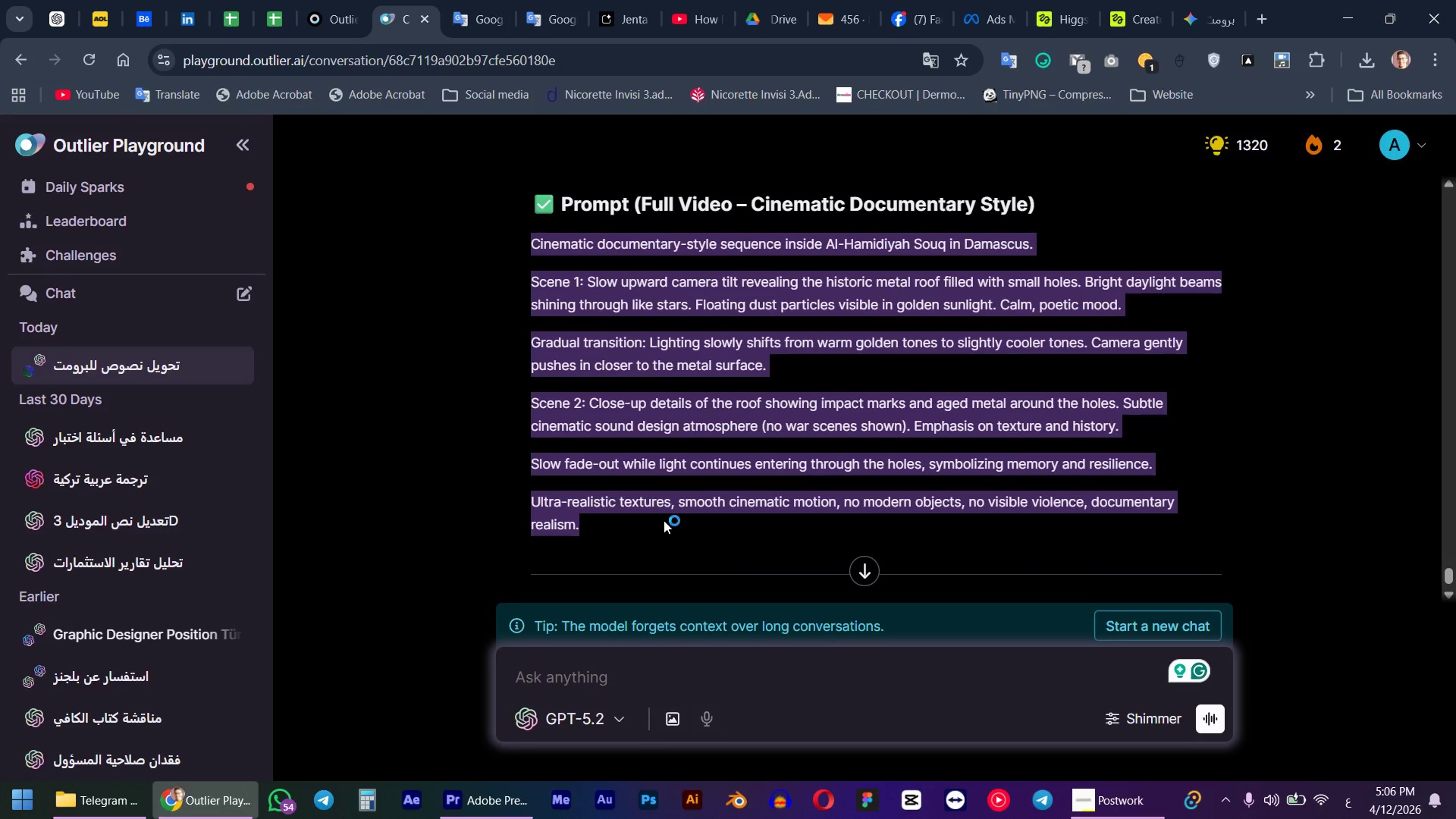 
key(Control+C)
 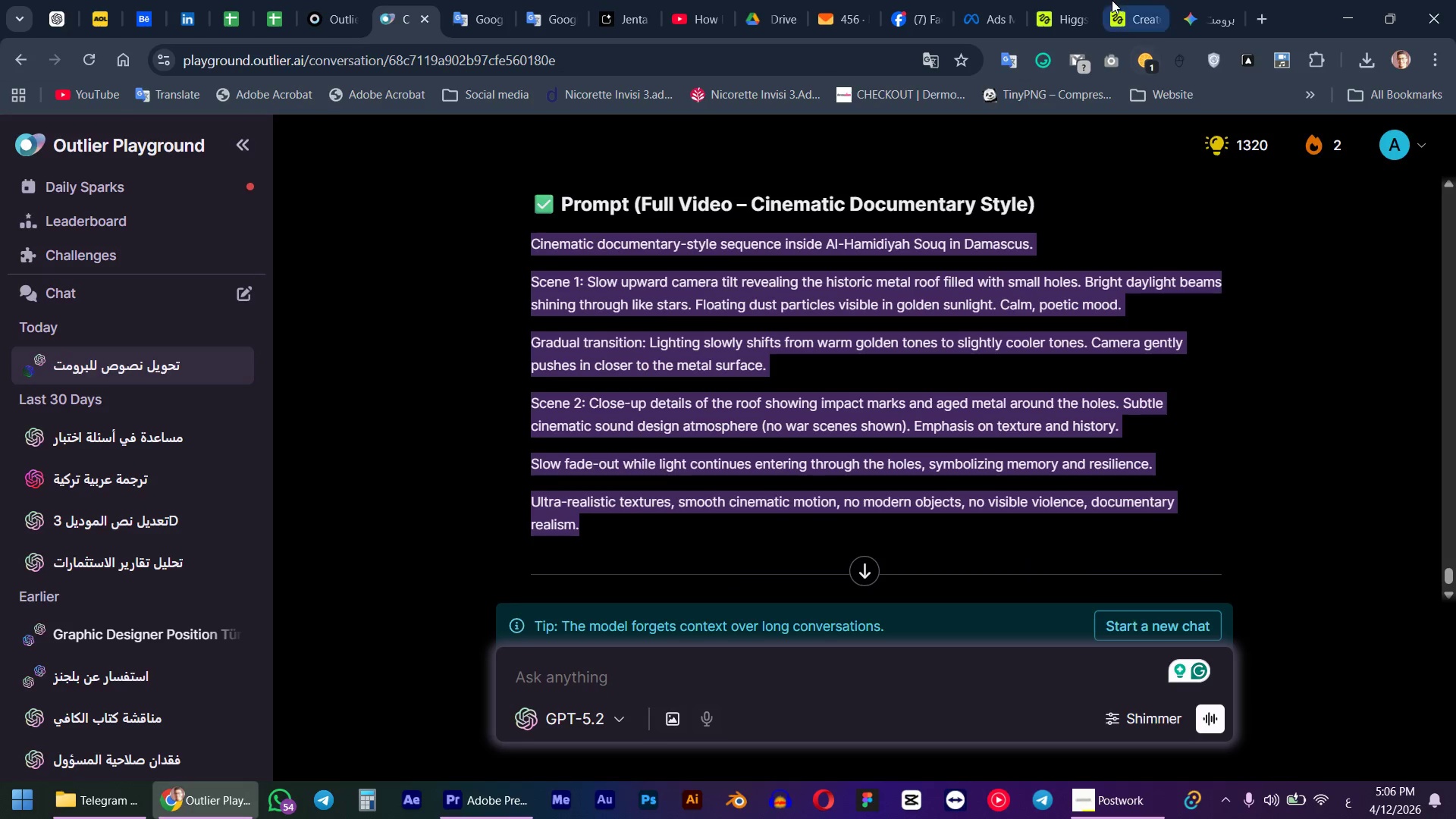 
left_click([1112, 0])
 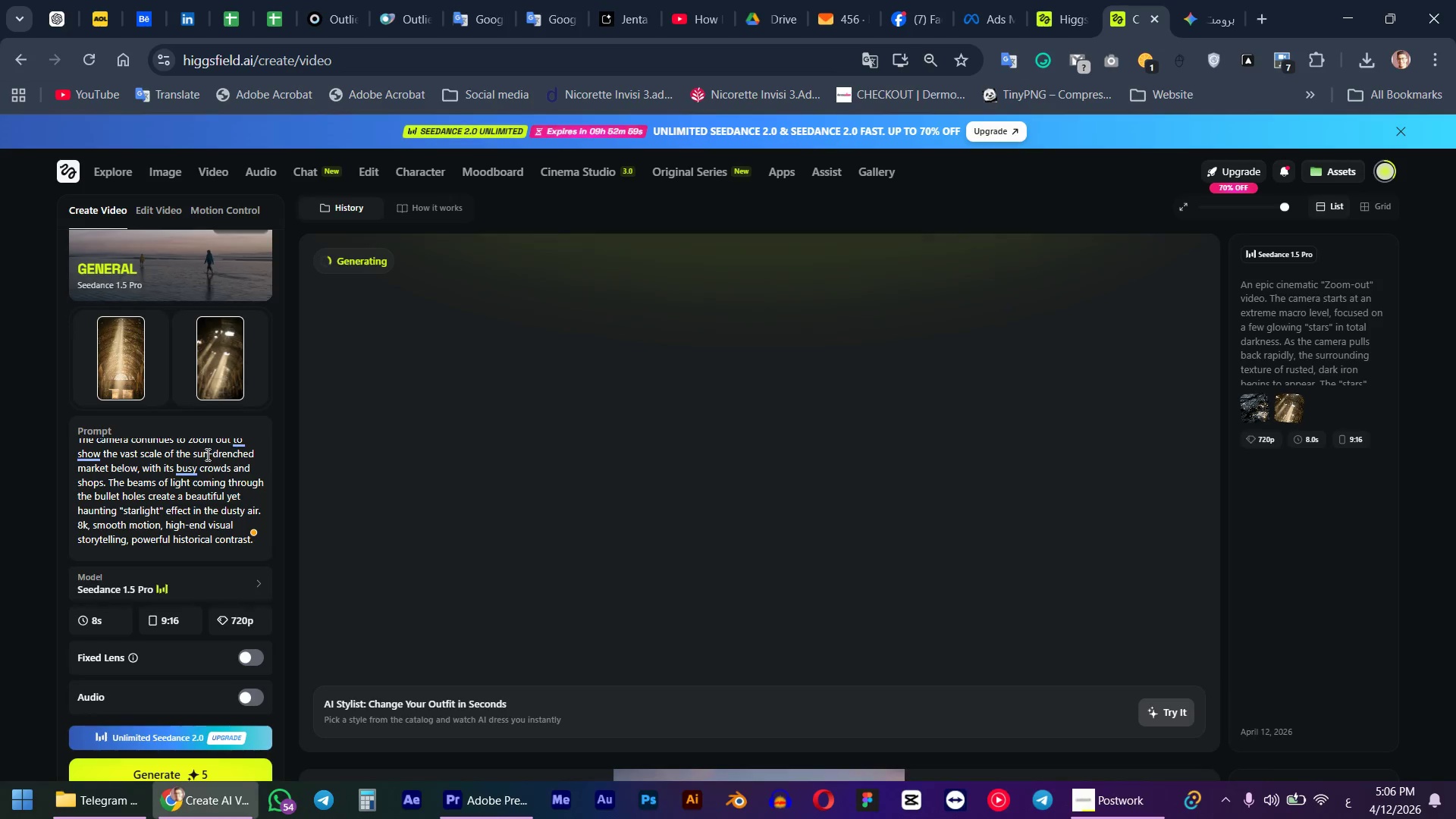 
left_click([206, 454])
 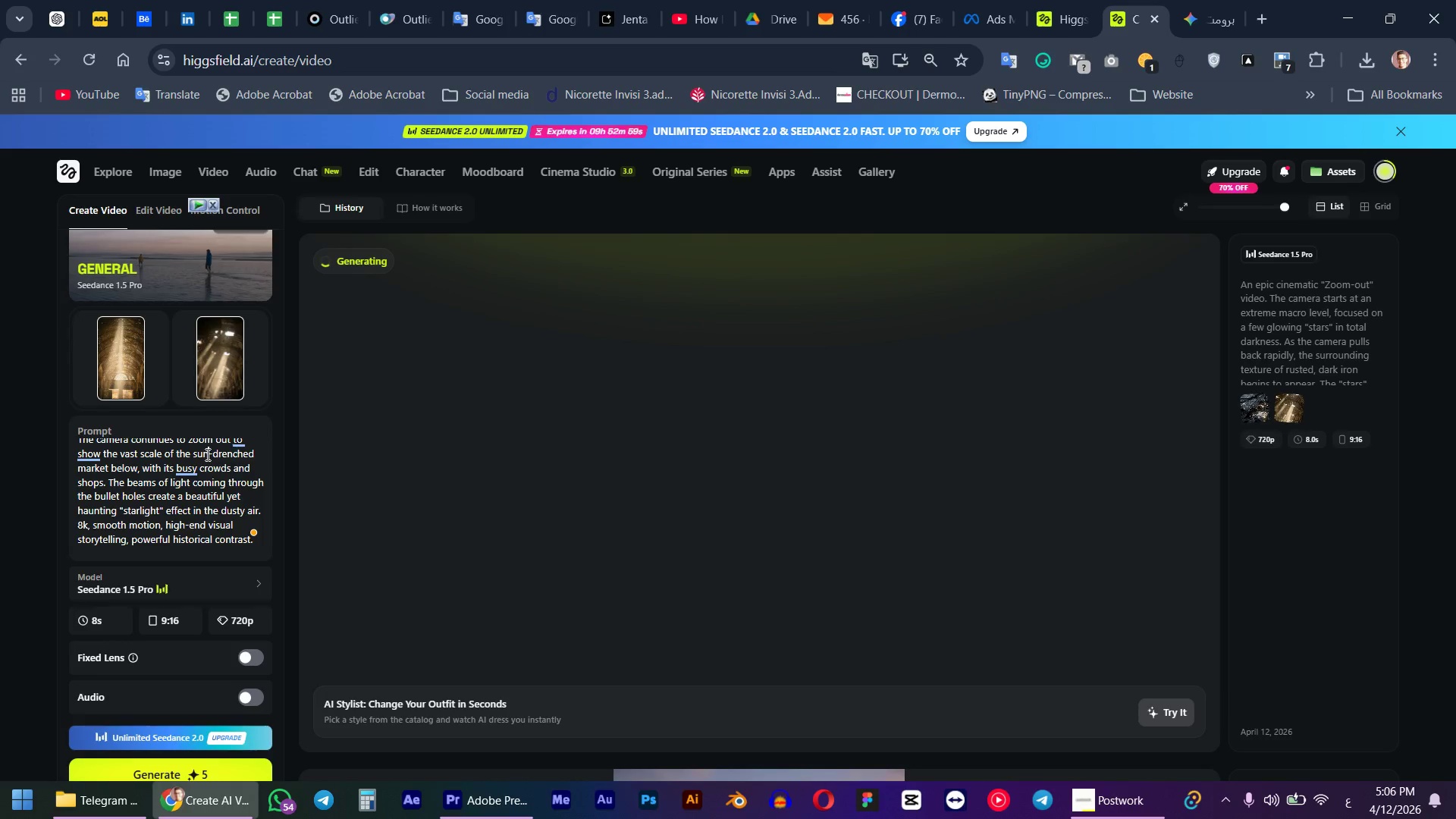 
key(Control+A)
 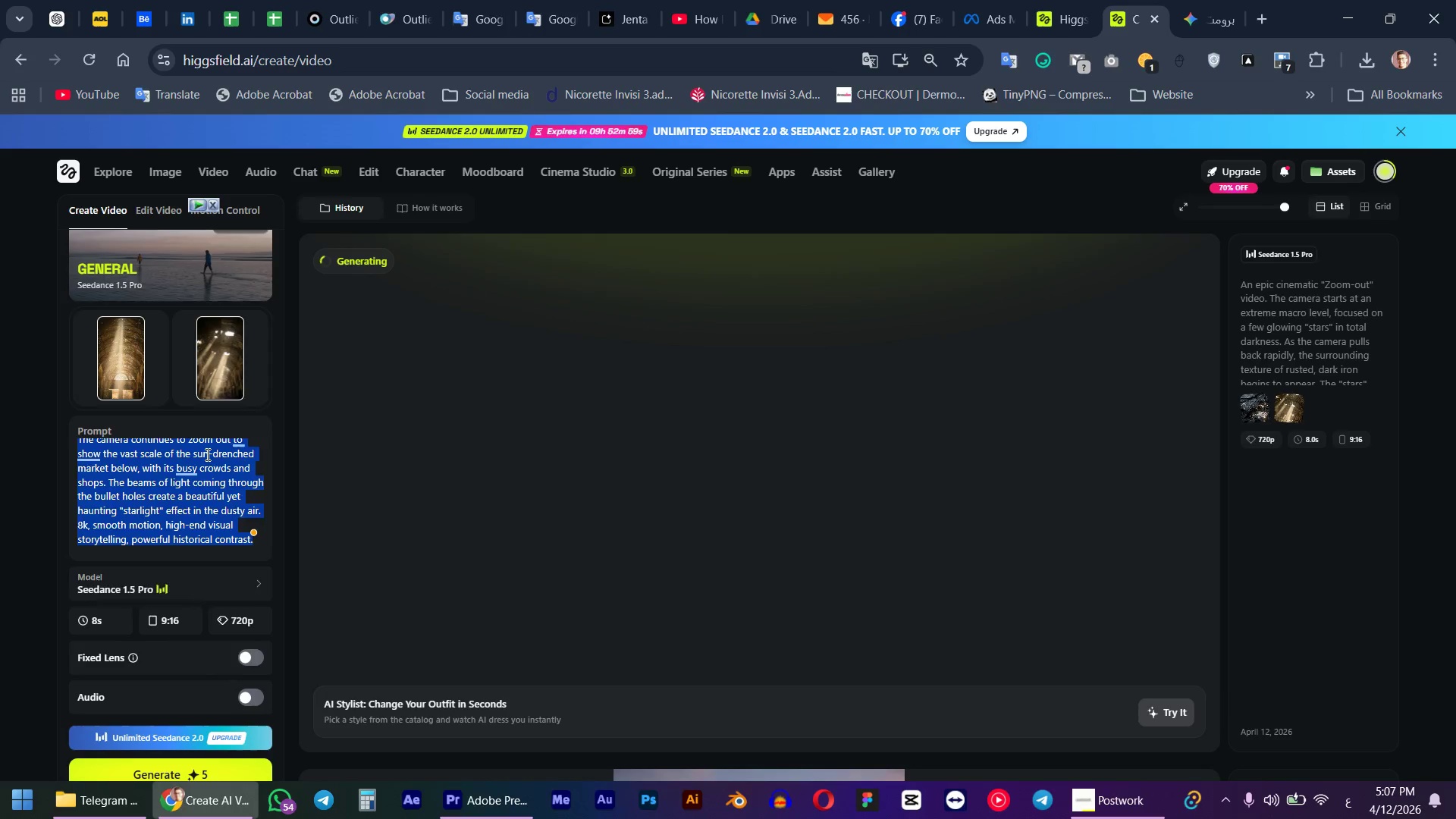 
key(Control+V)
 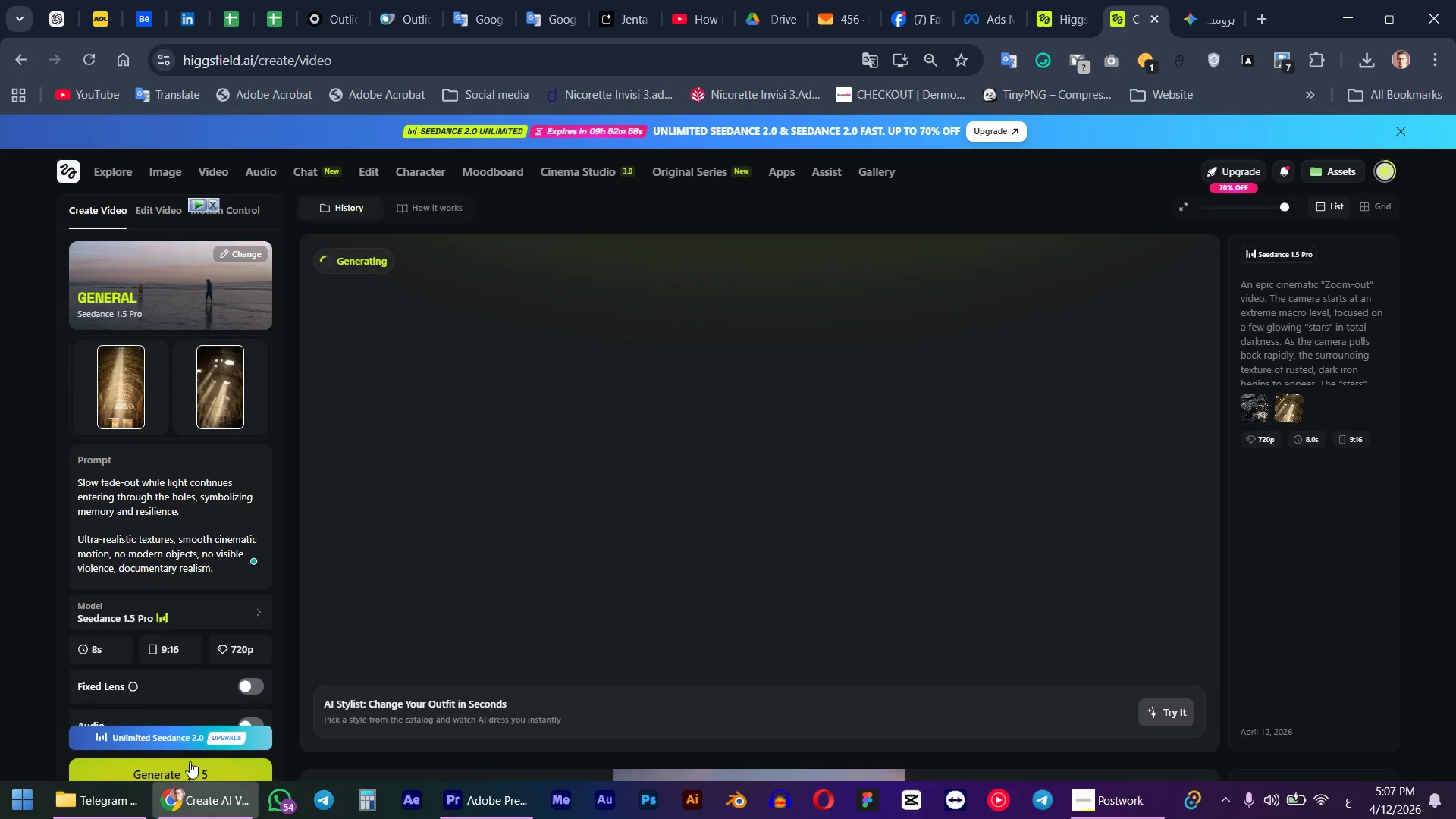 
left_click([187, 764])
 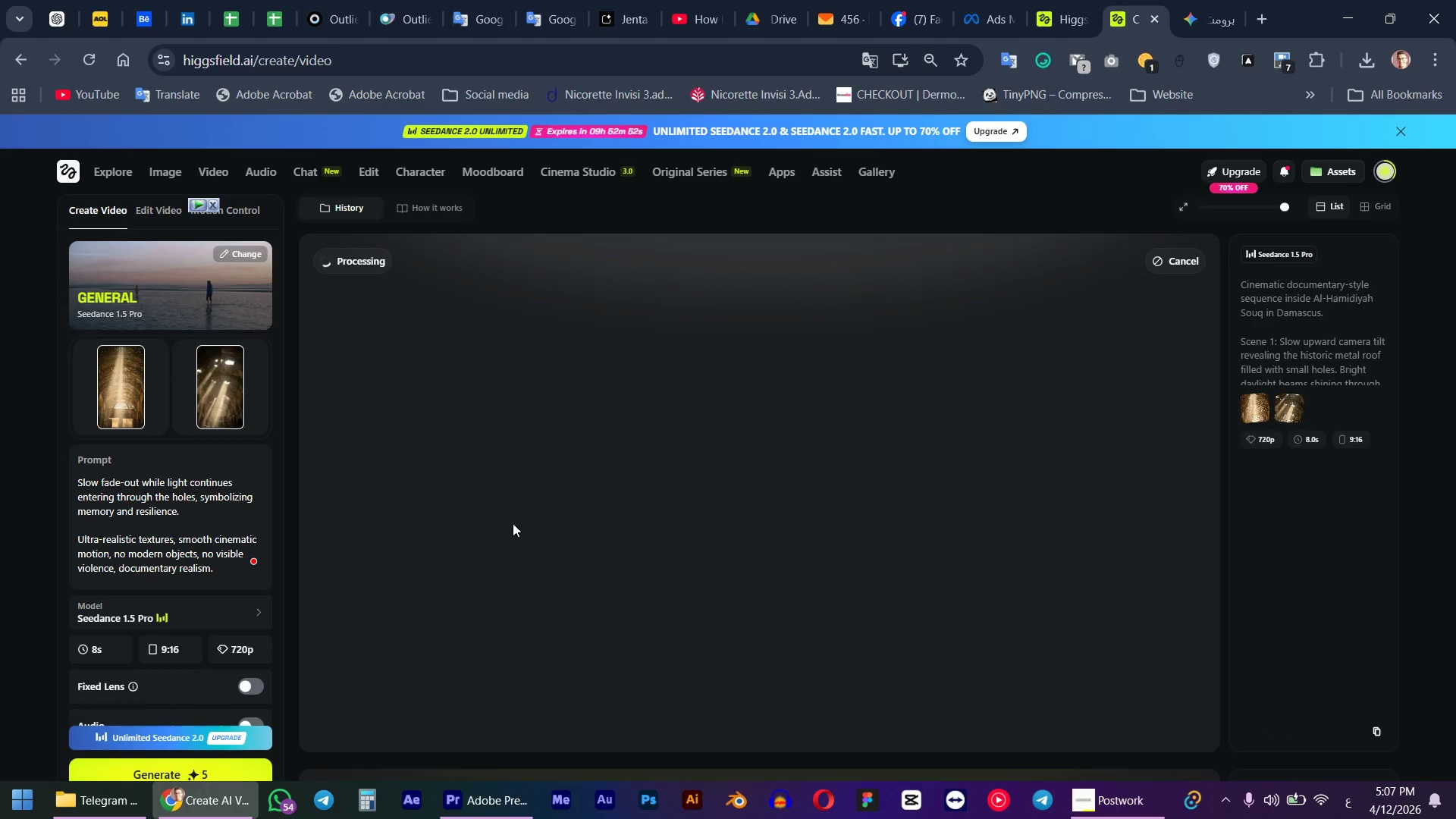 
wait(7.48)
 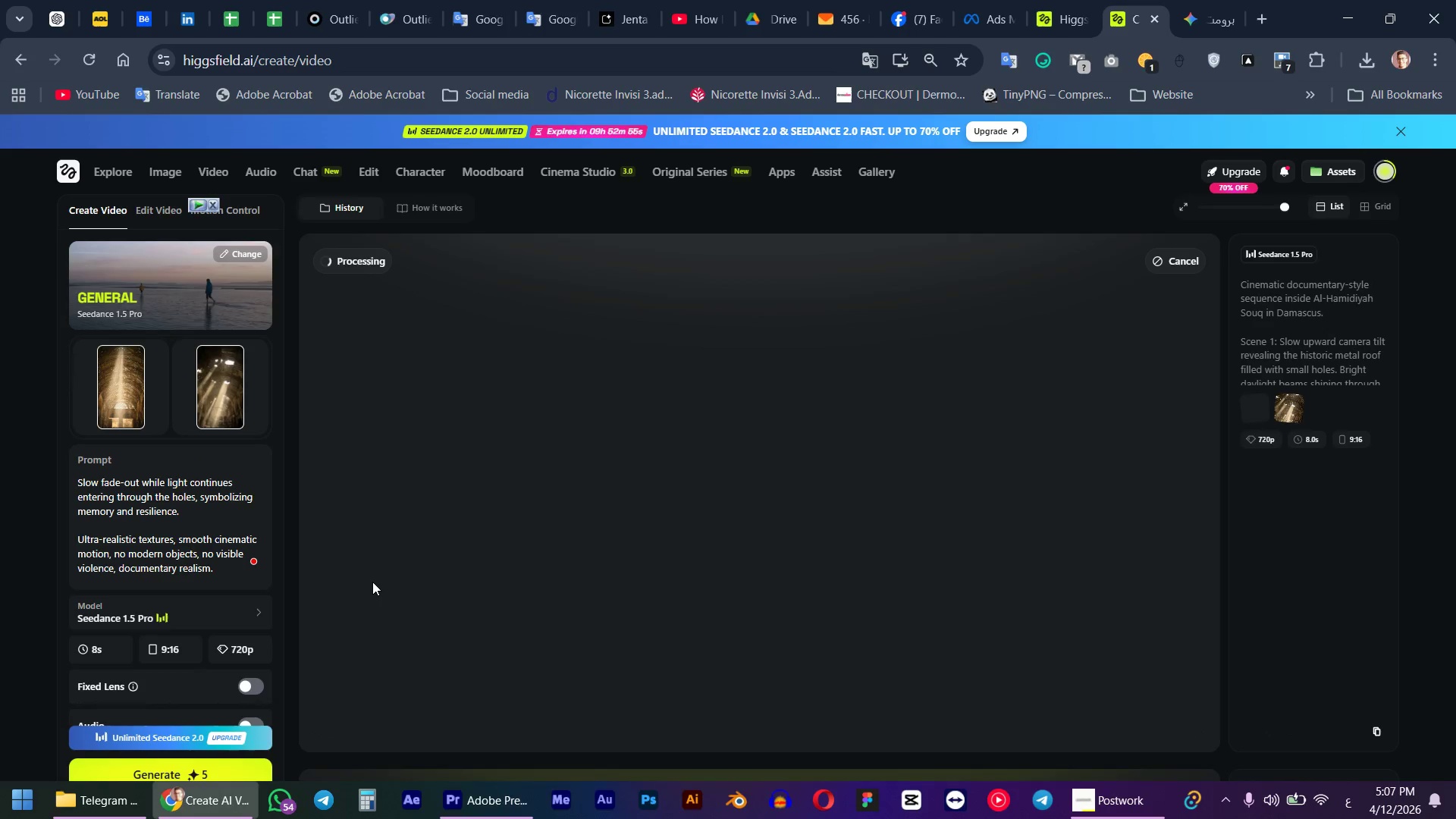 
left_click([422, 0])
 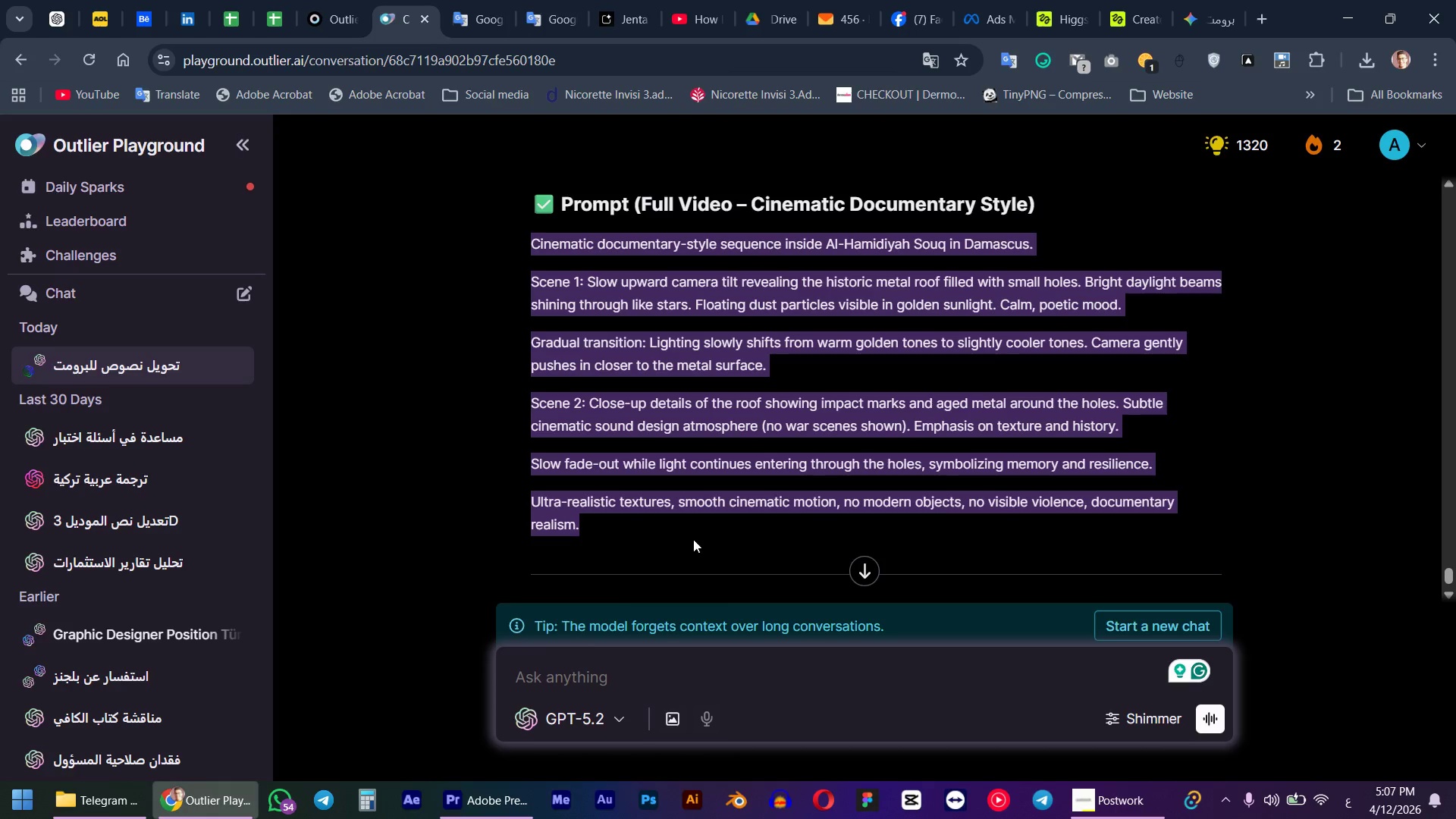 
left_click([768, 504])
 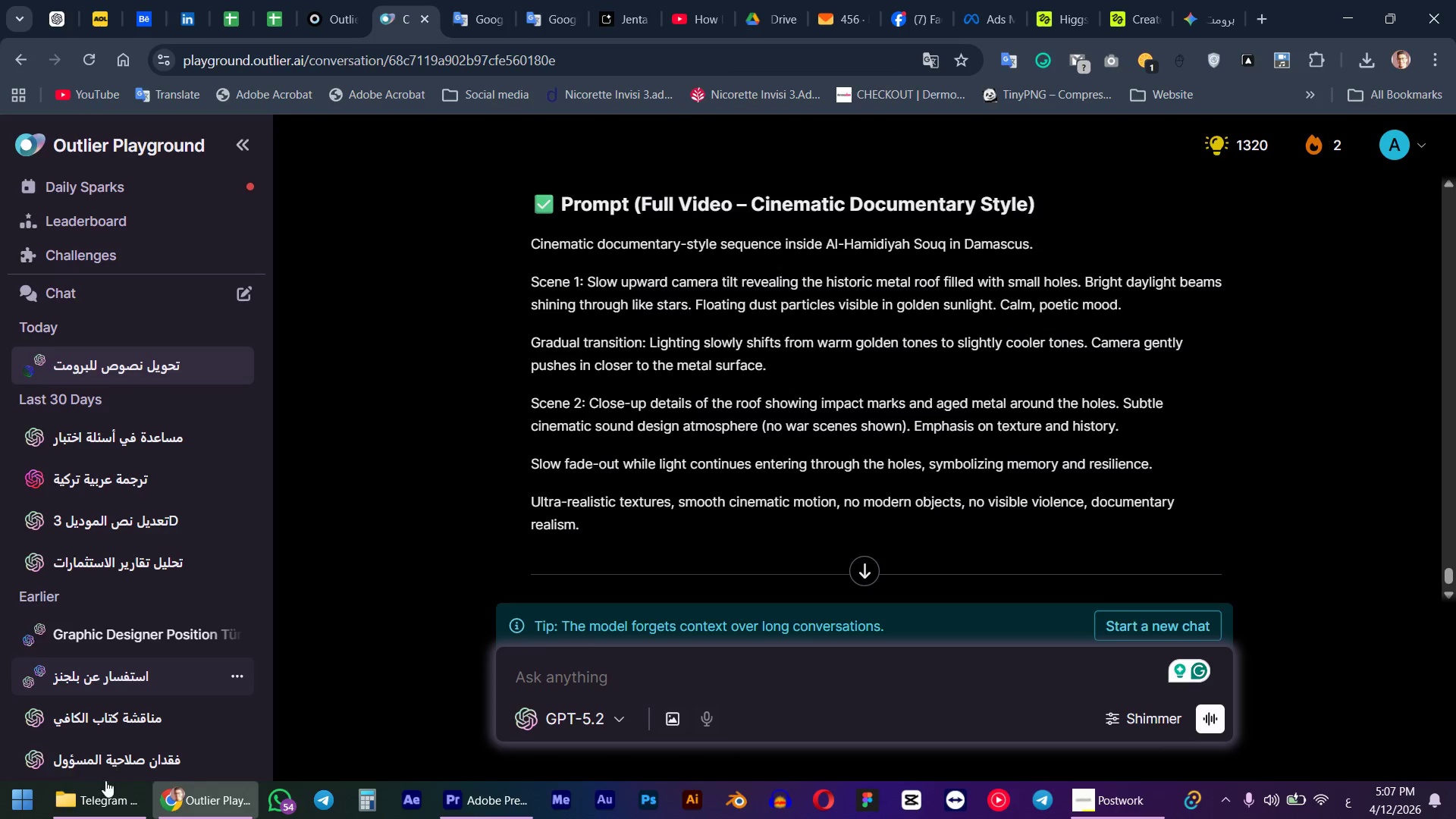 
left_click([98, 806])
 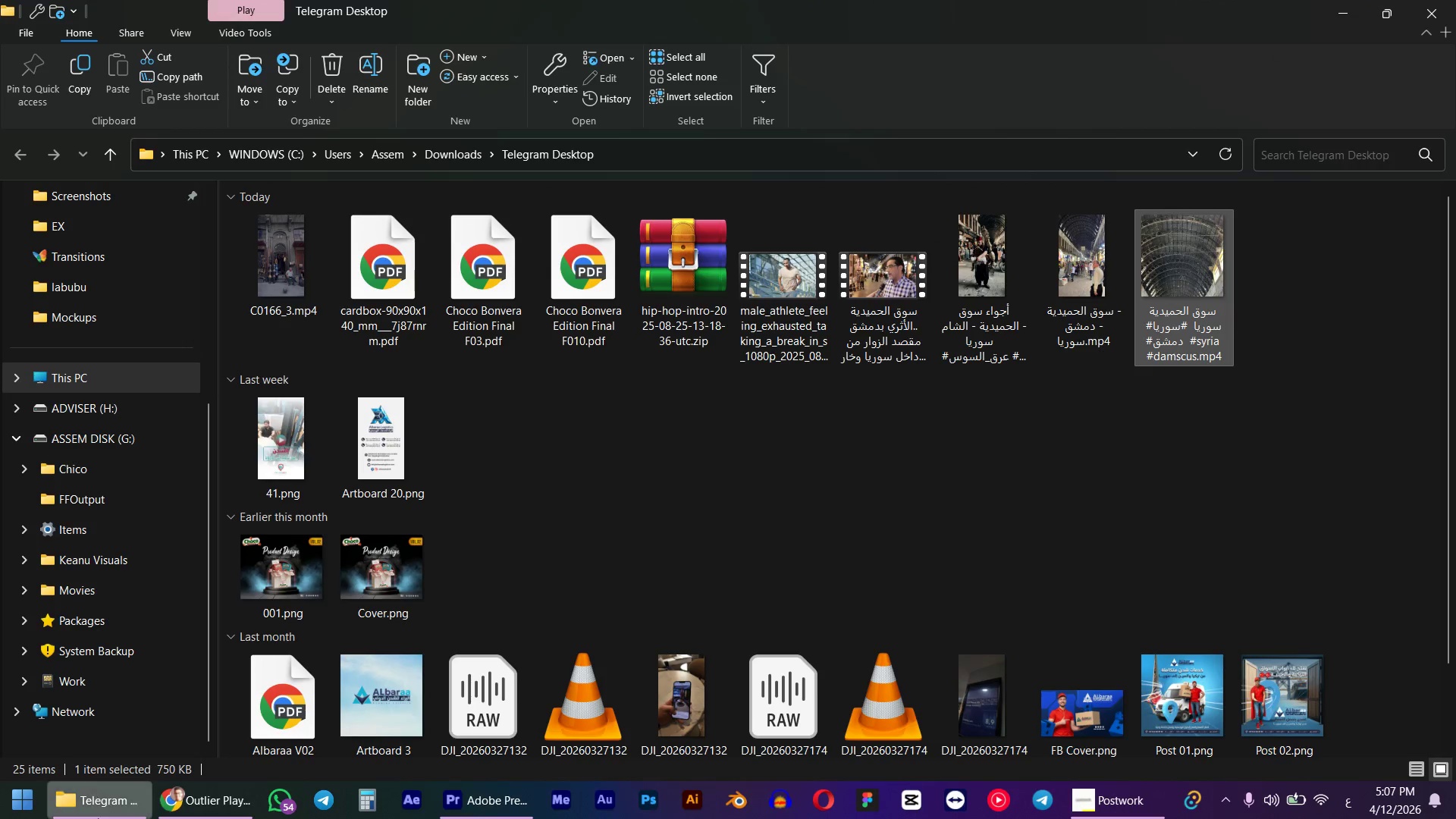 
middle_click([98, 818])
 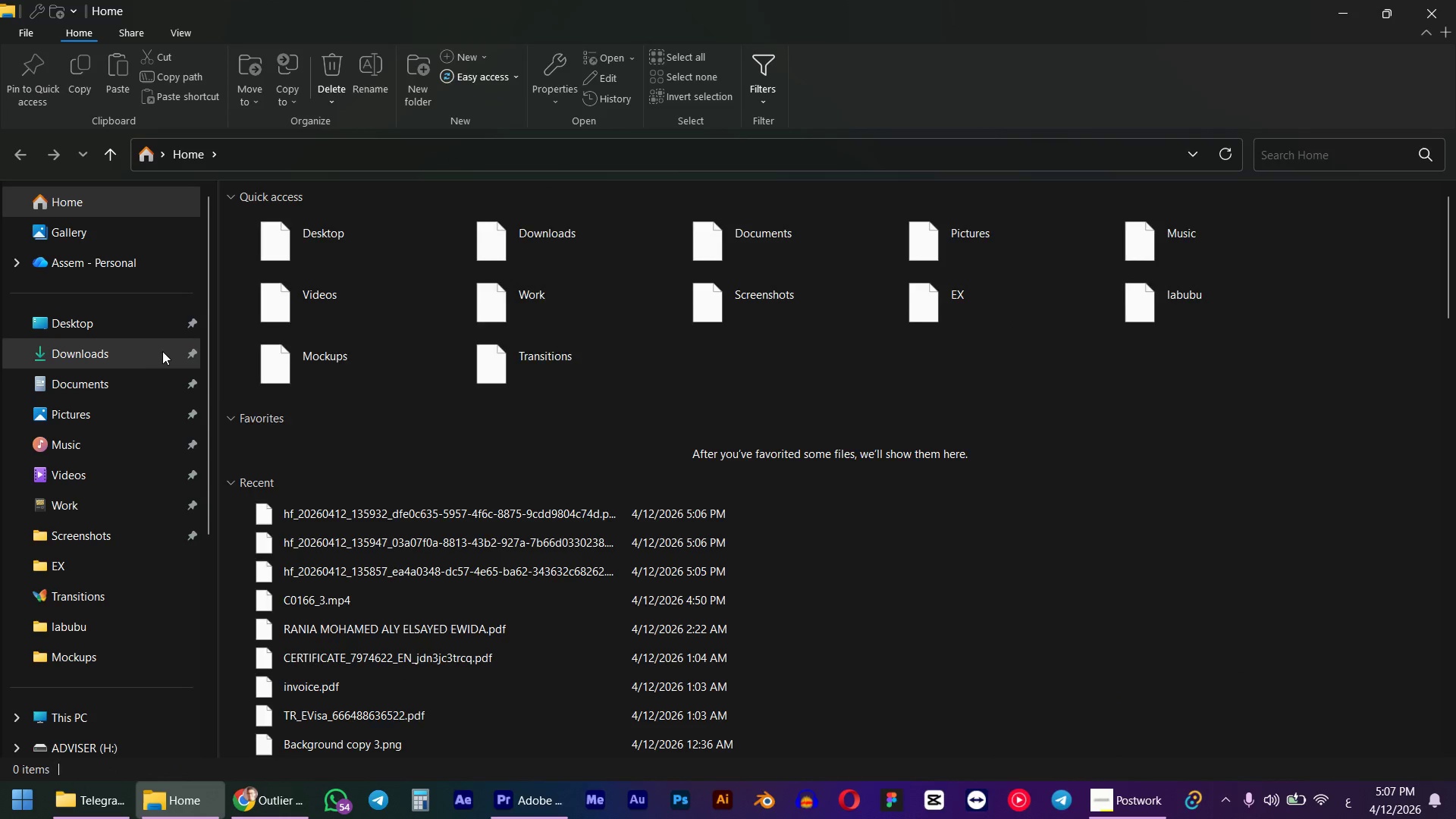 
left_click([114, 355])
 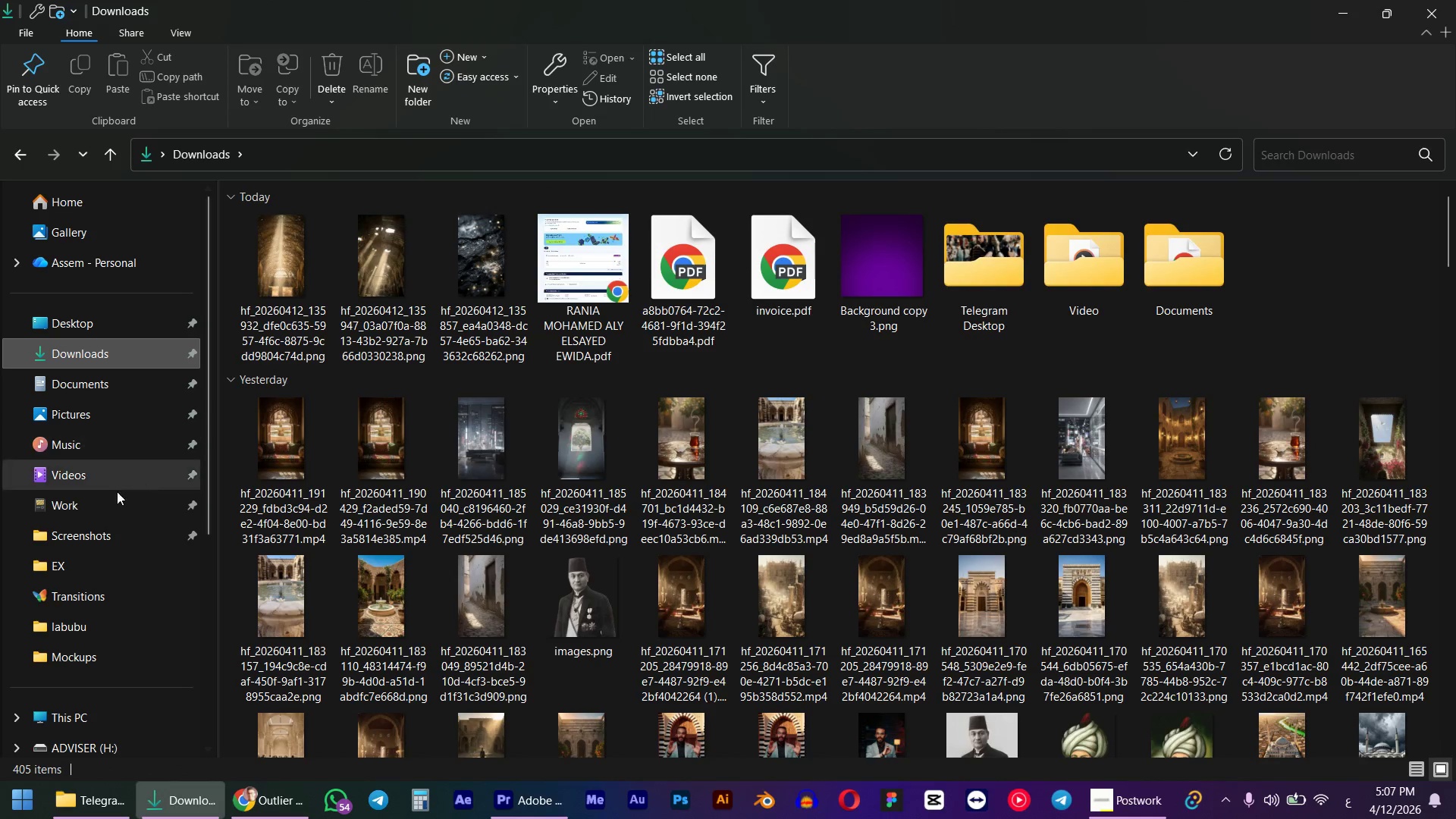 
left_click([65, 555])
 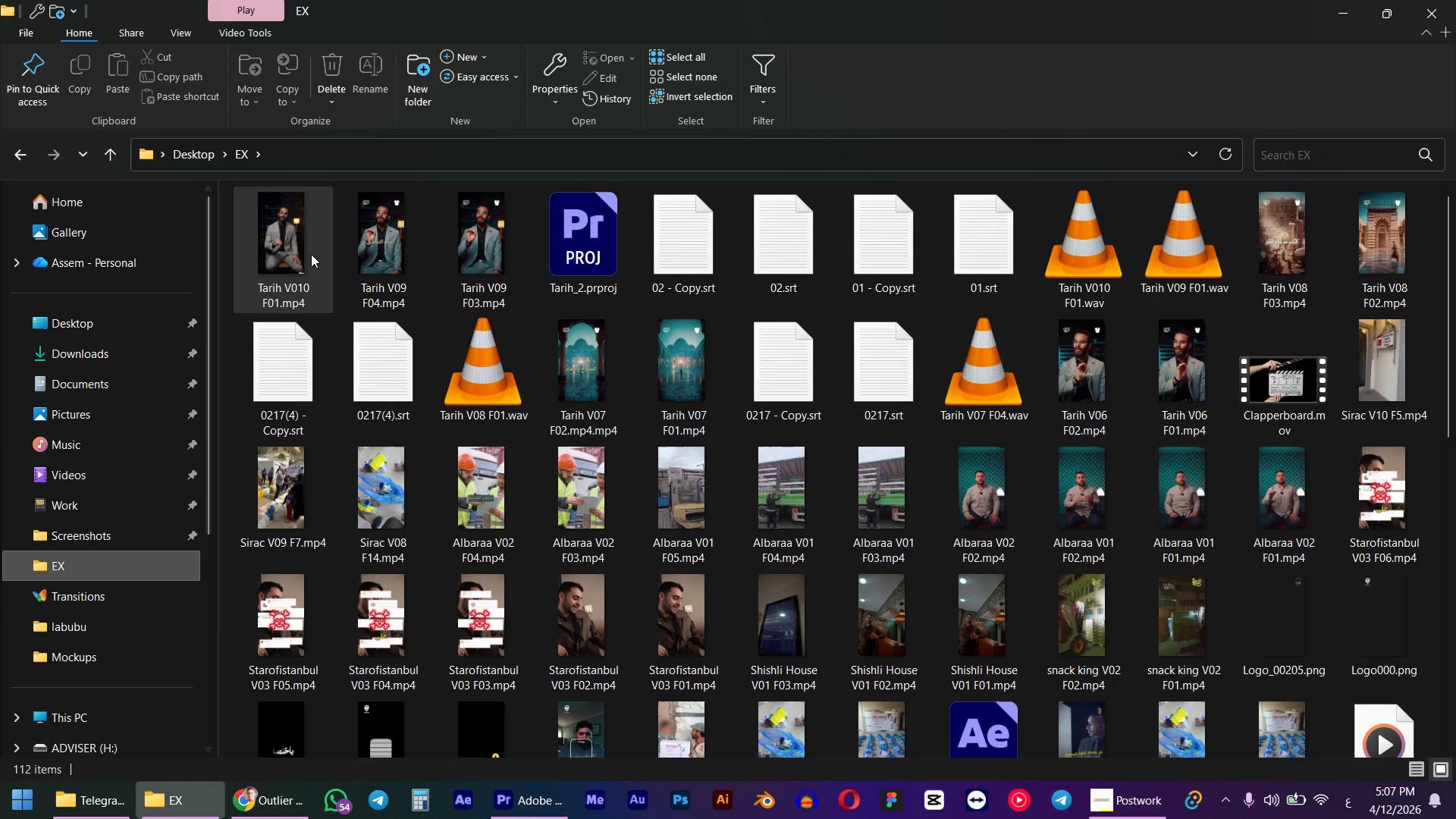 
left_click([311, 254])
 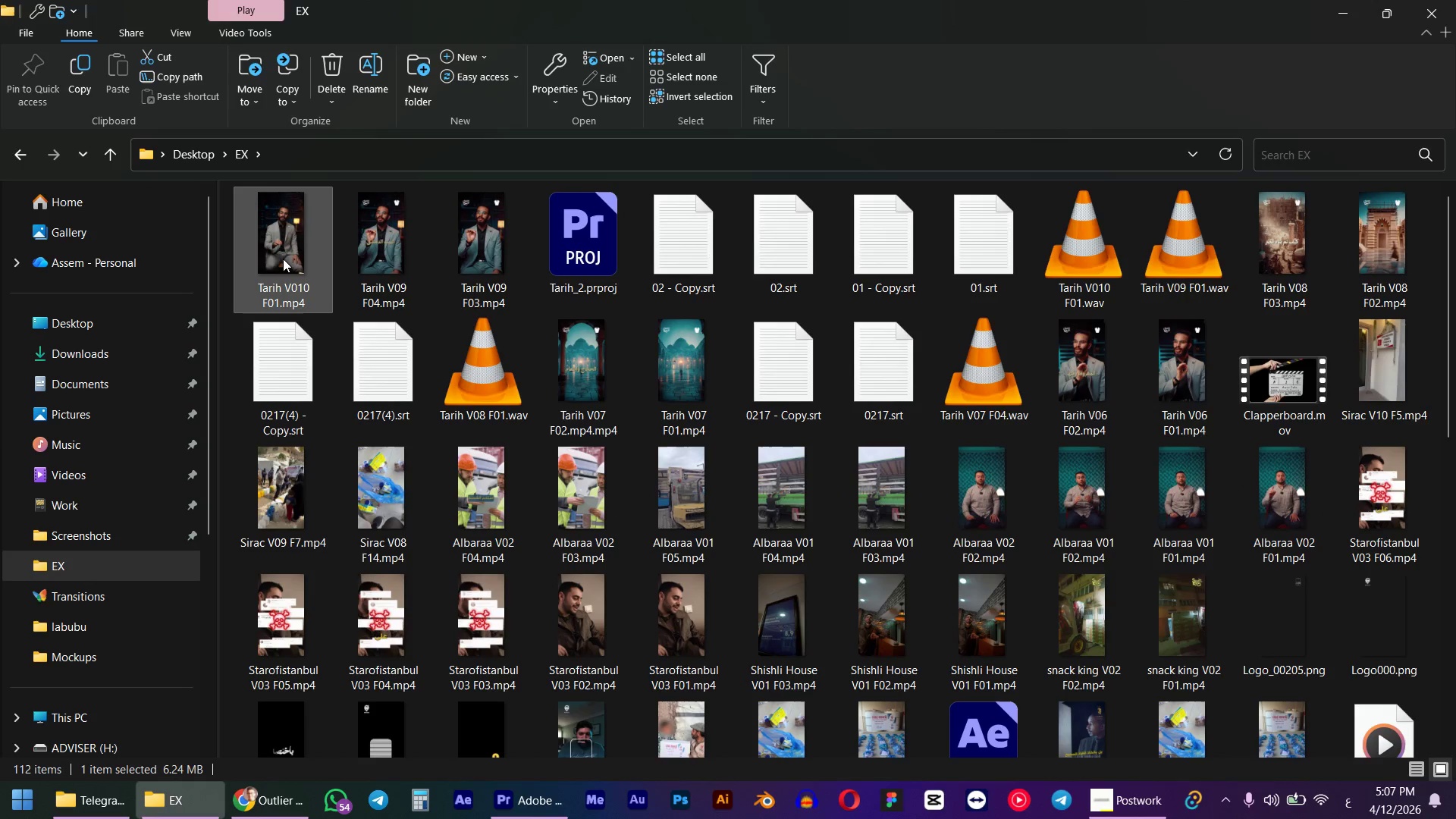 
double_click([283, 259])
 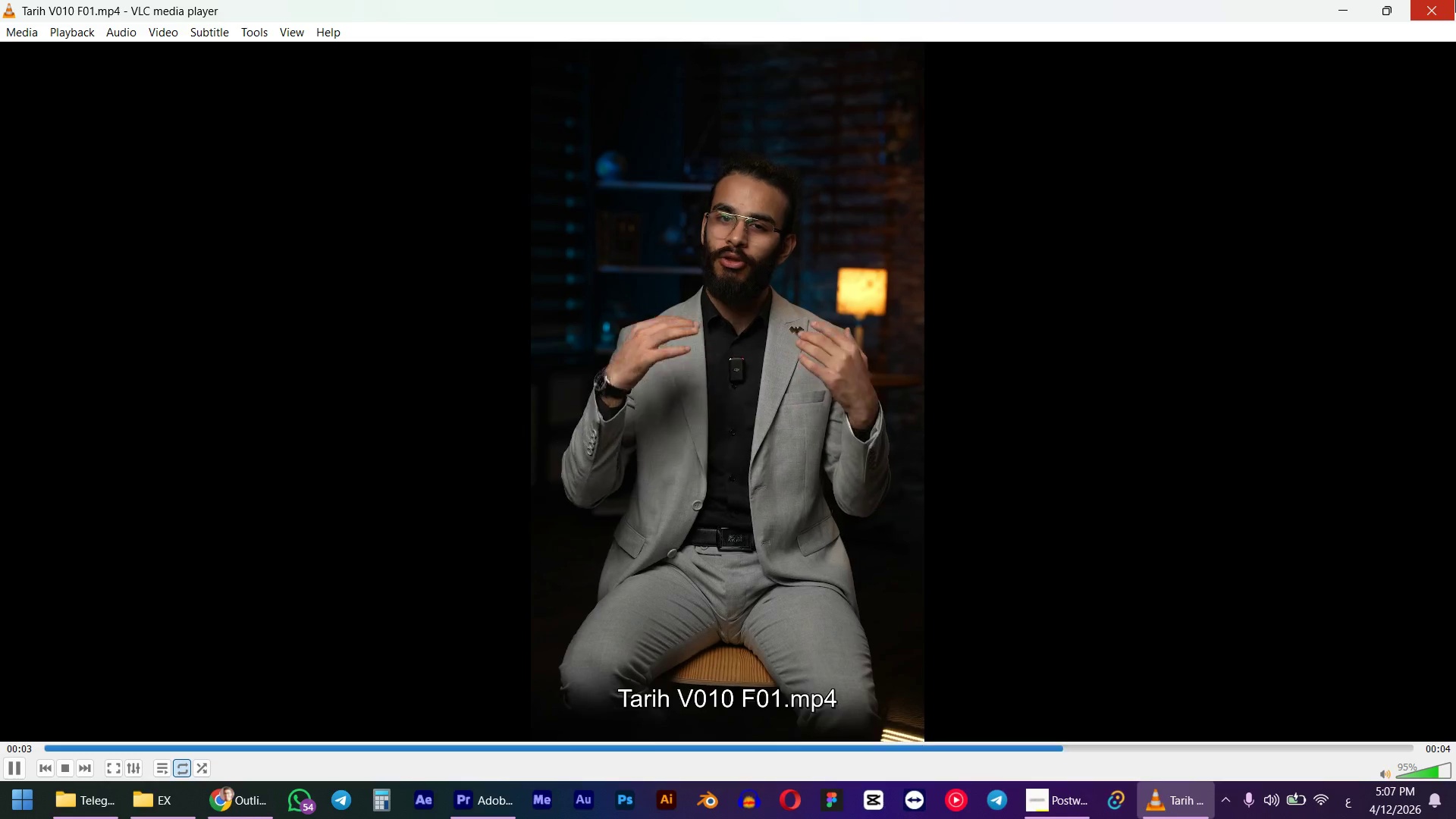 
wait(6.38)
 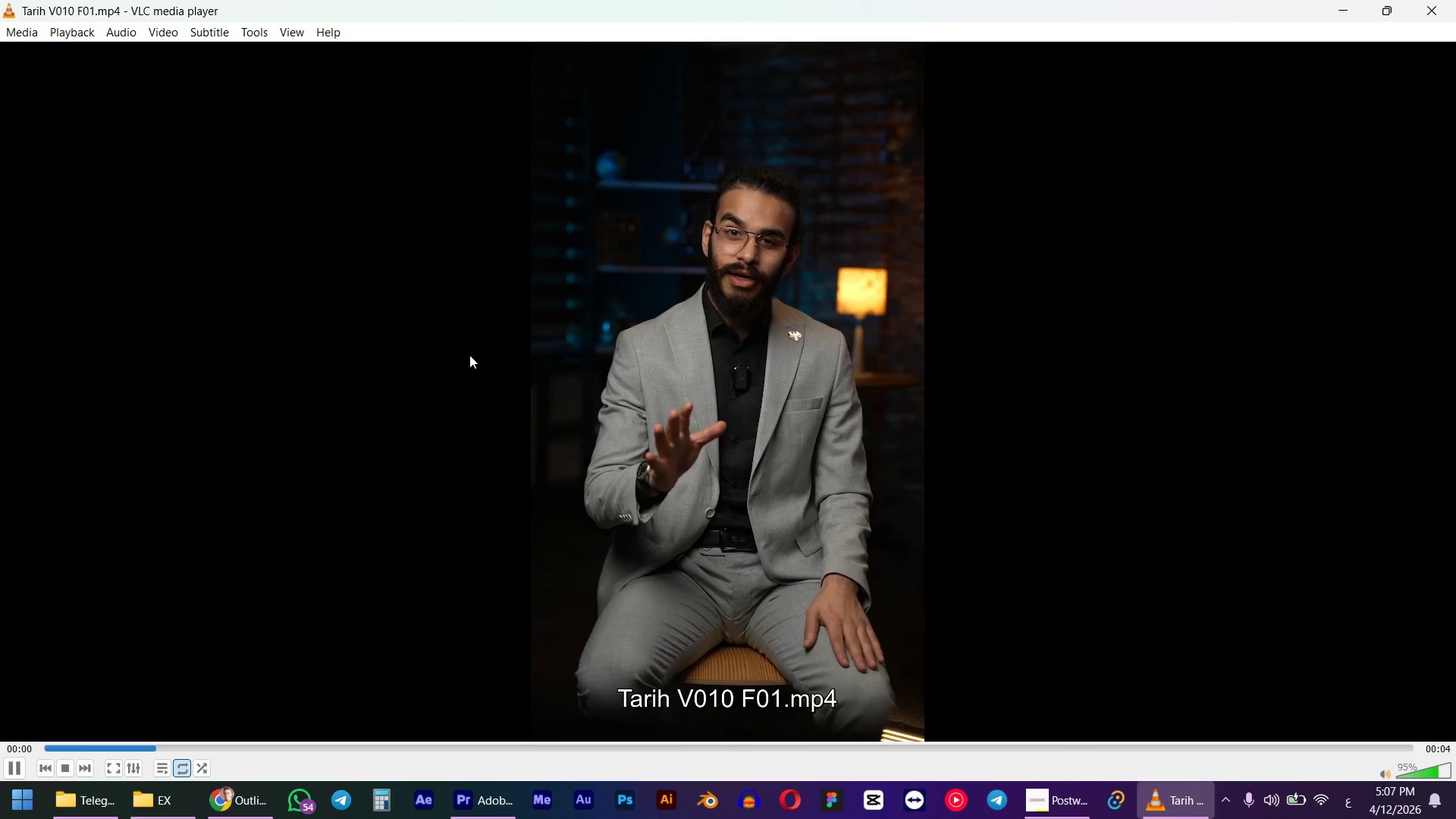 
left_click([1455, 0])
 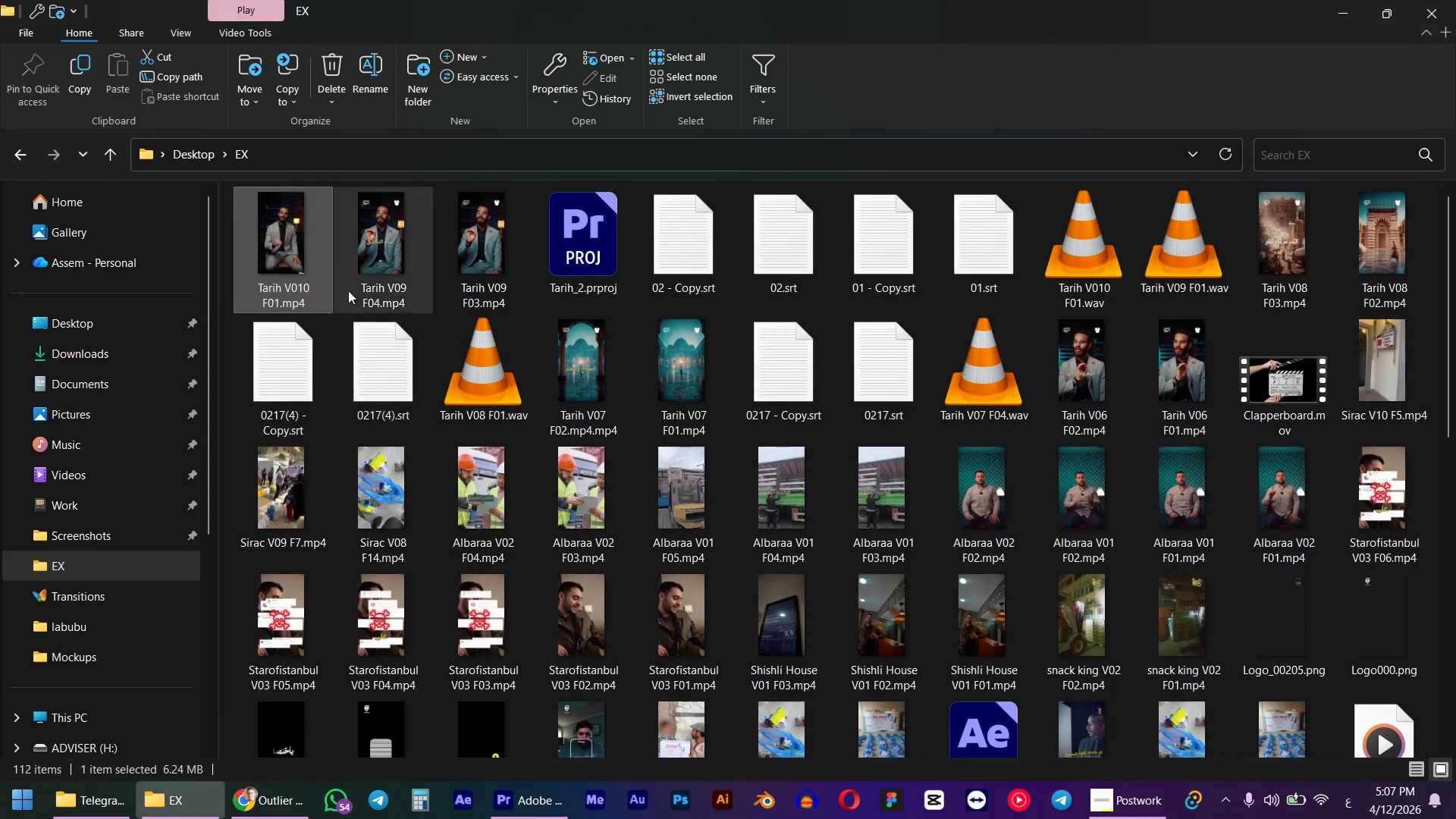 
left_click_drag(start_coordinate=[311, 228], to_coordinate=[674, 682])
 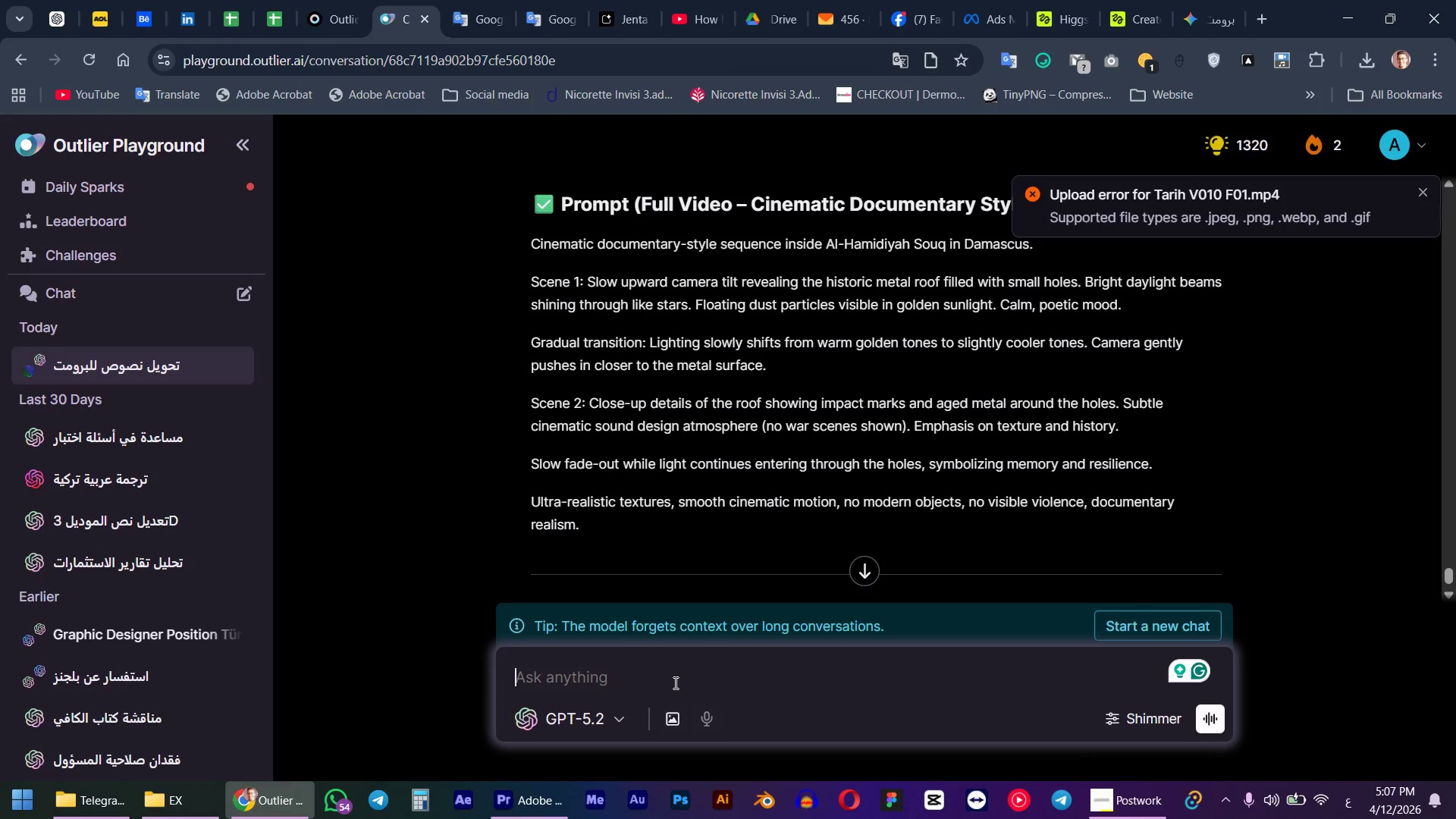 
key(Alt+Tab)
 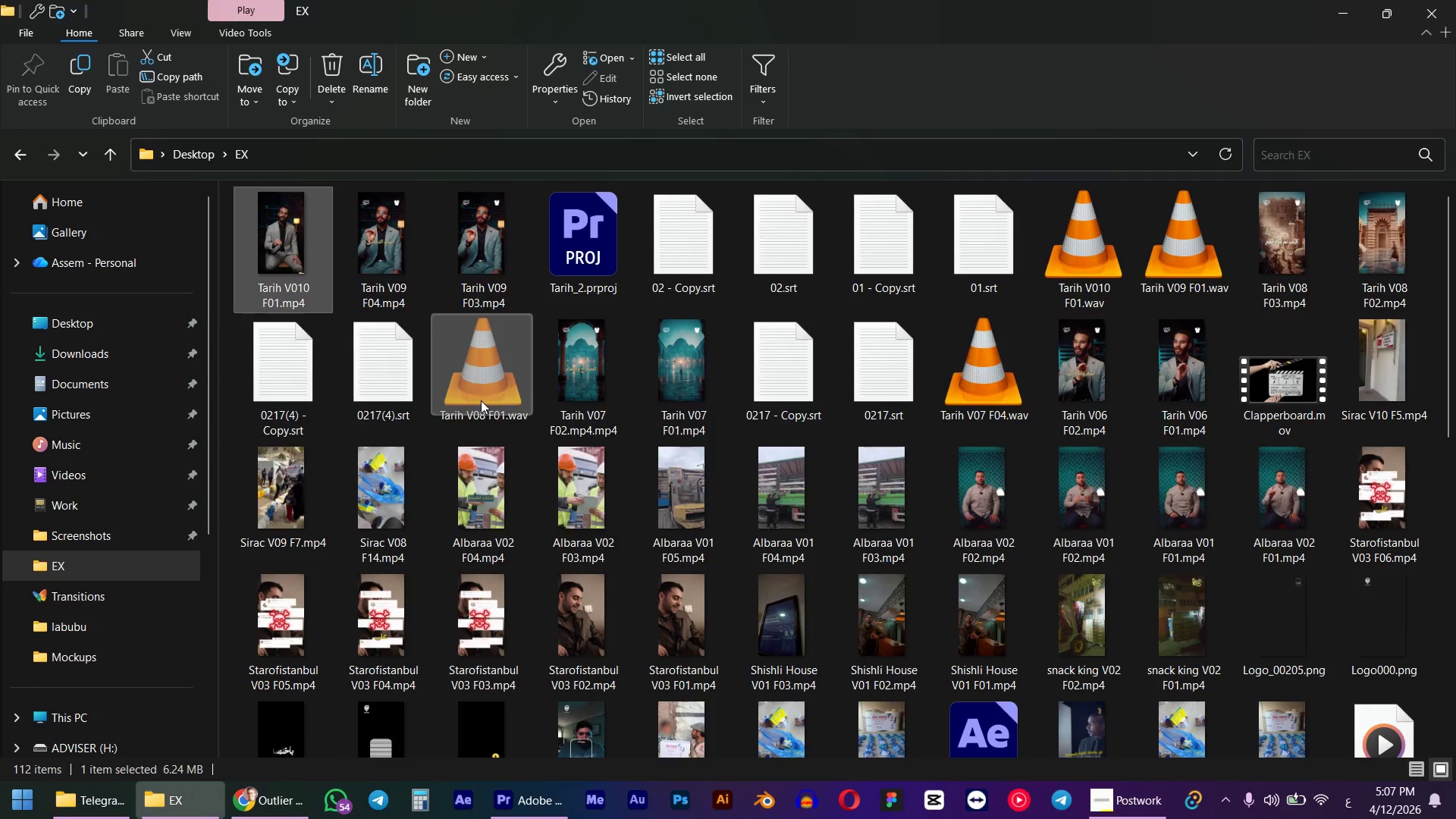 
key(Alt+Tab)
 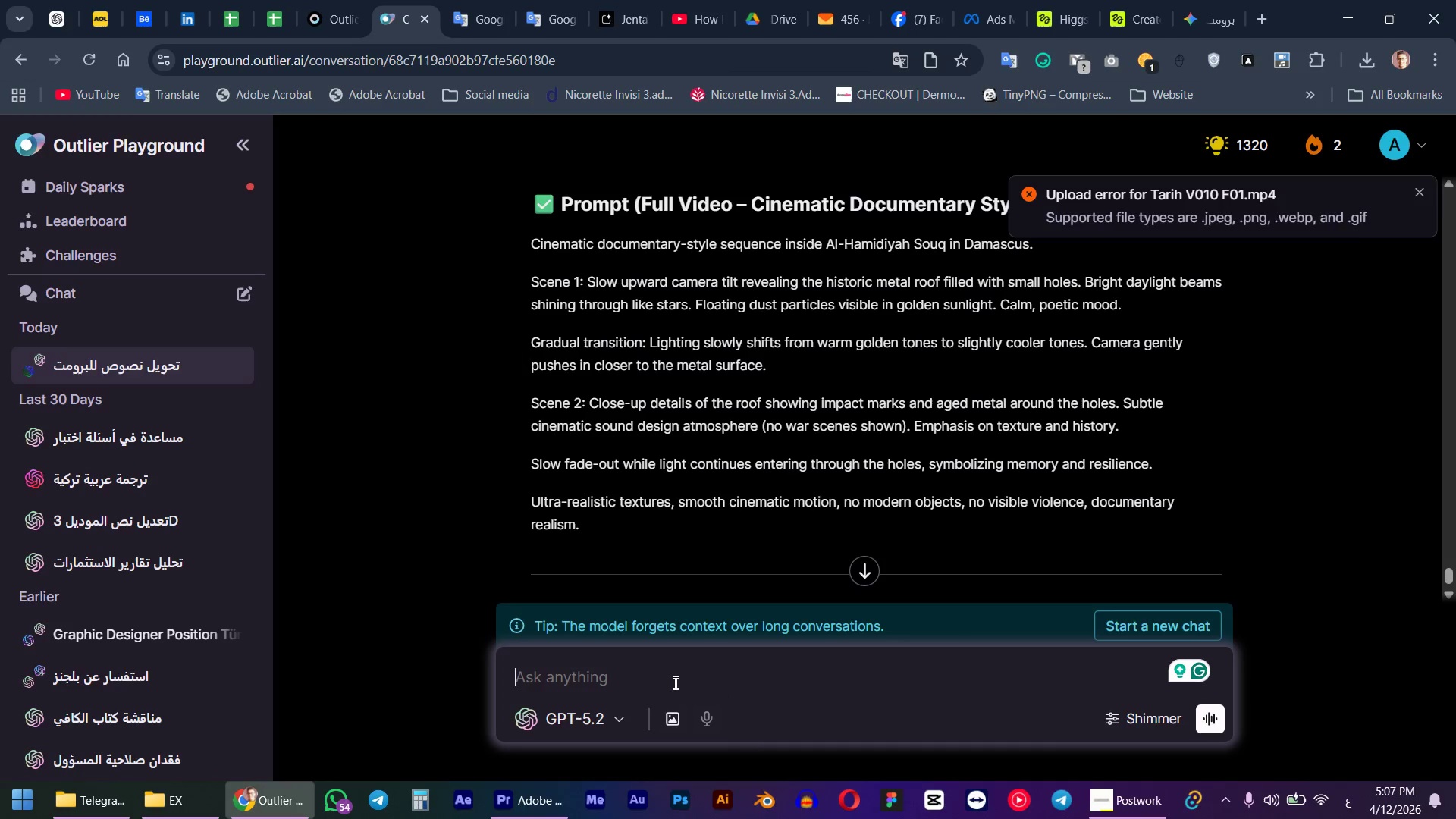 
left_click([1219, 0])
 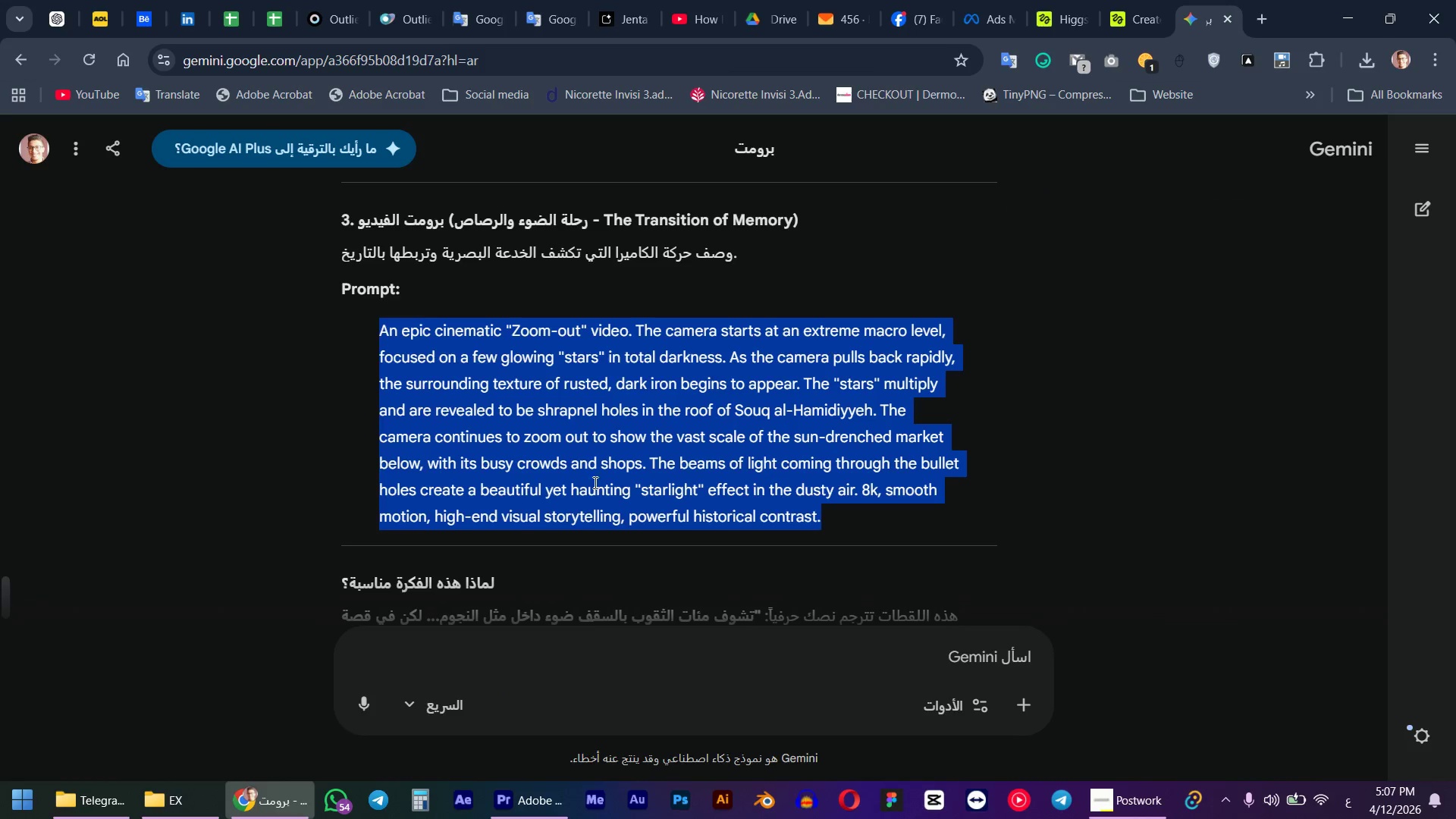 
key(Alt+AltLeft)
 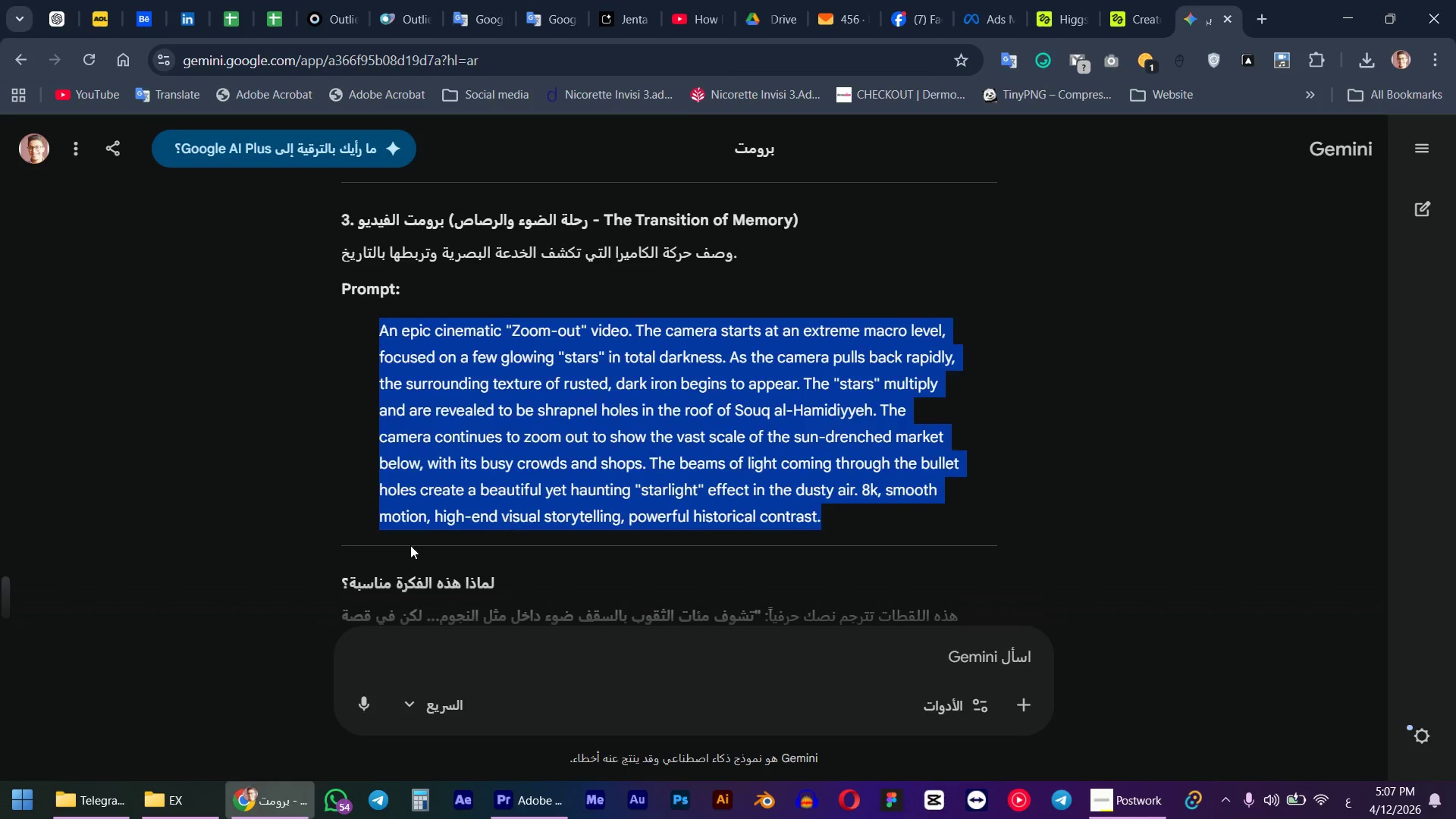 
key(Alt+Tab)
 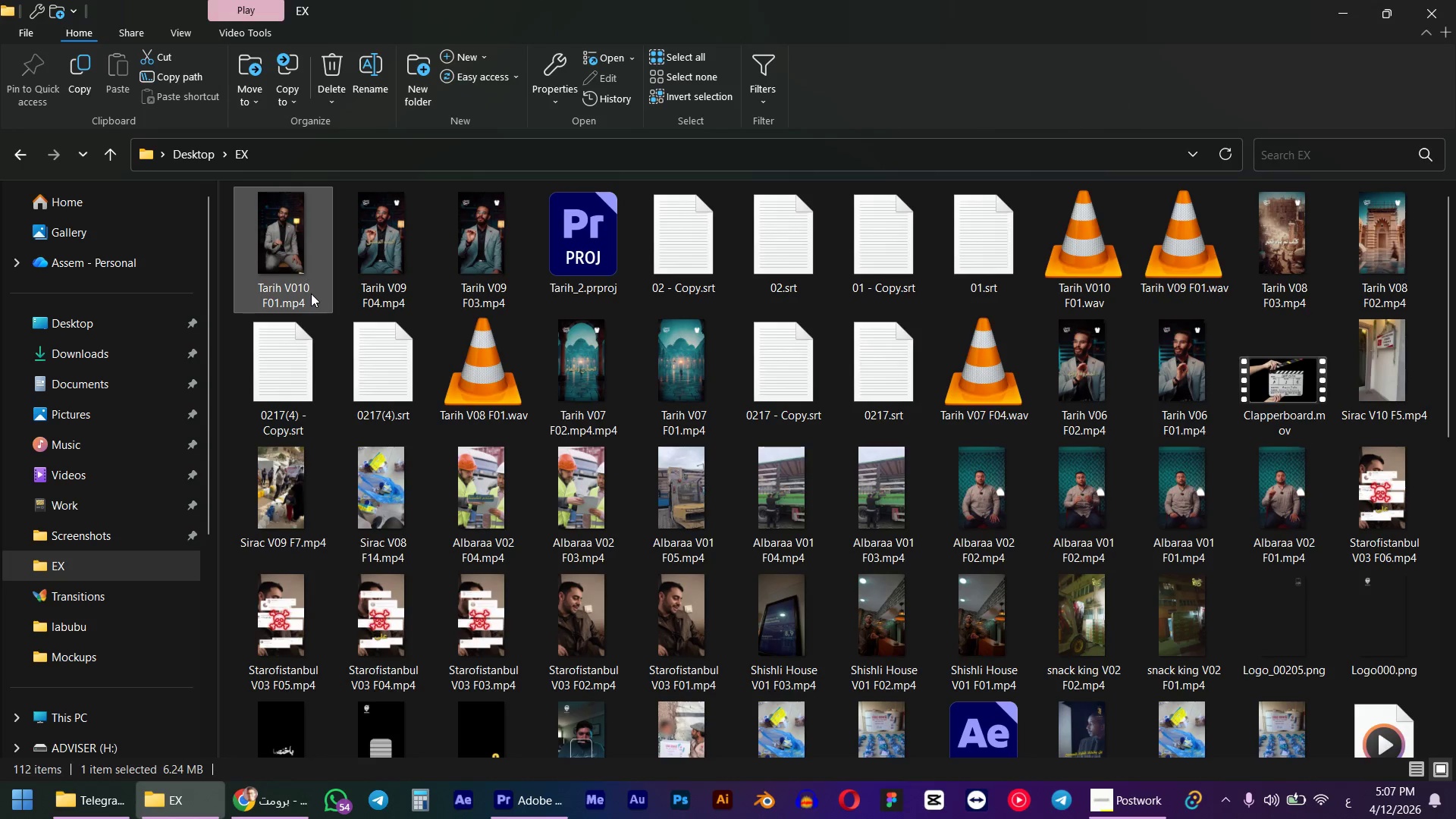 
left_click_drag(start_coordinate=[298, 262], to_coordinate=[685, 634])
 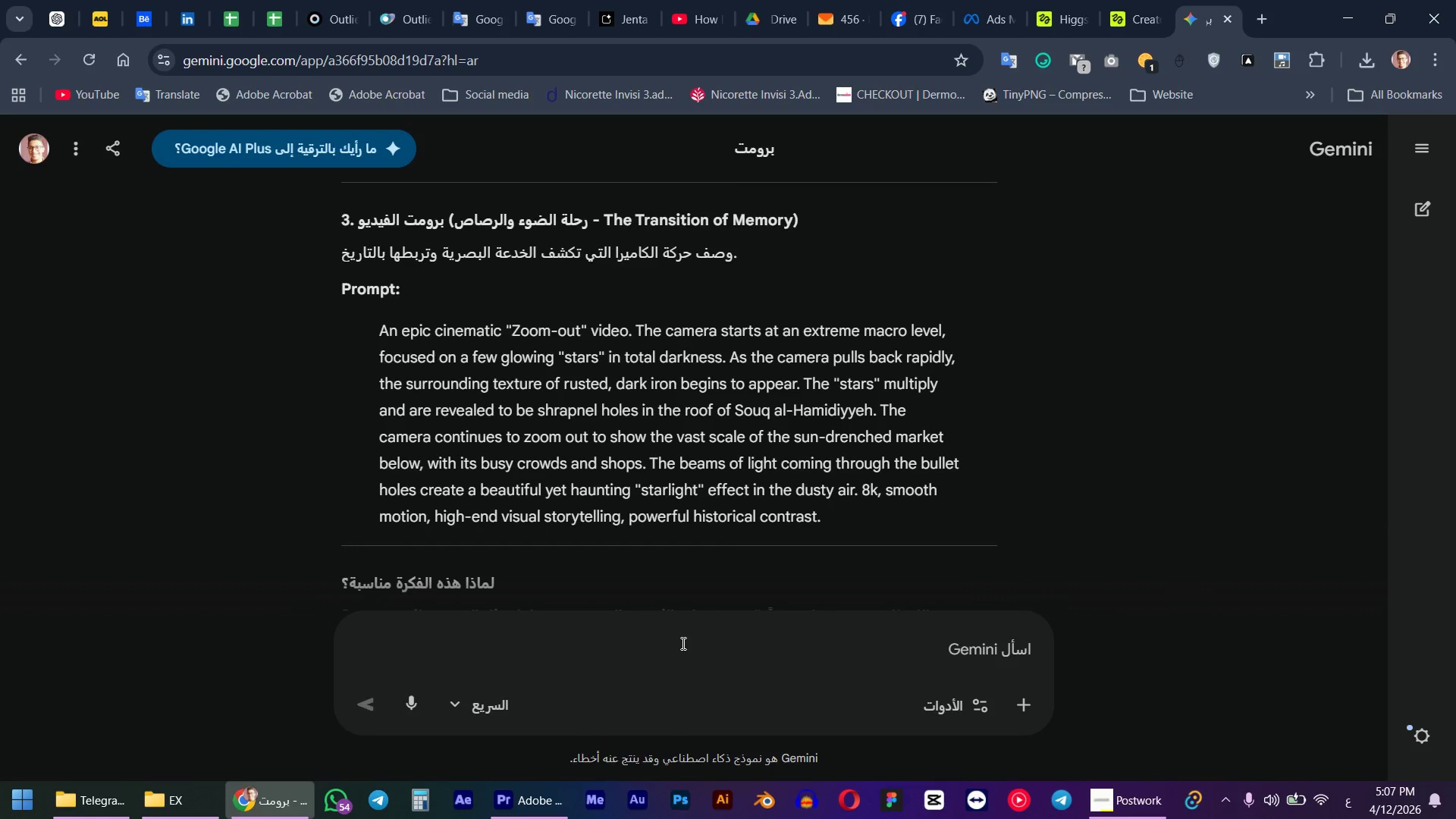 
key(Alt+AltLeft)
 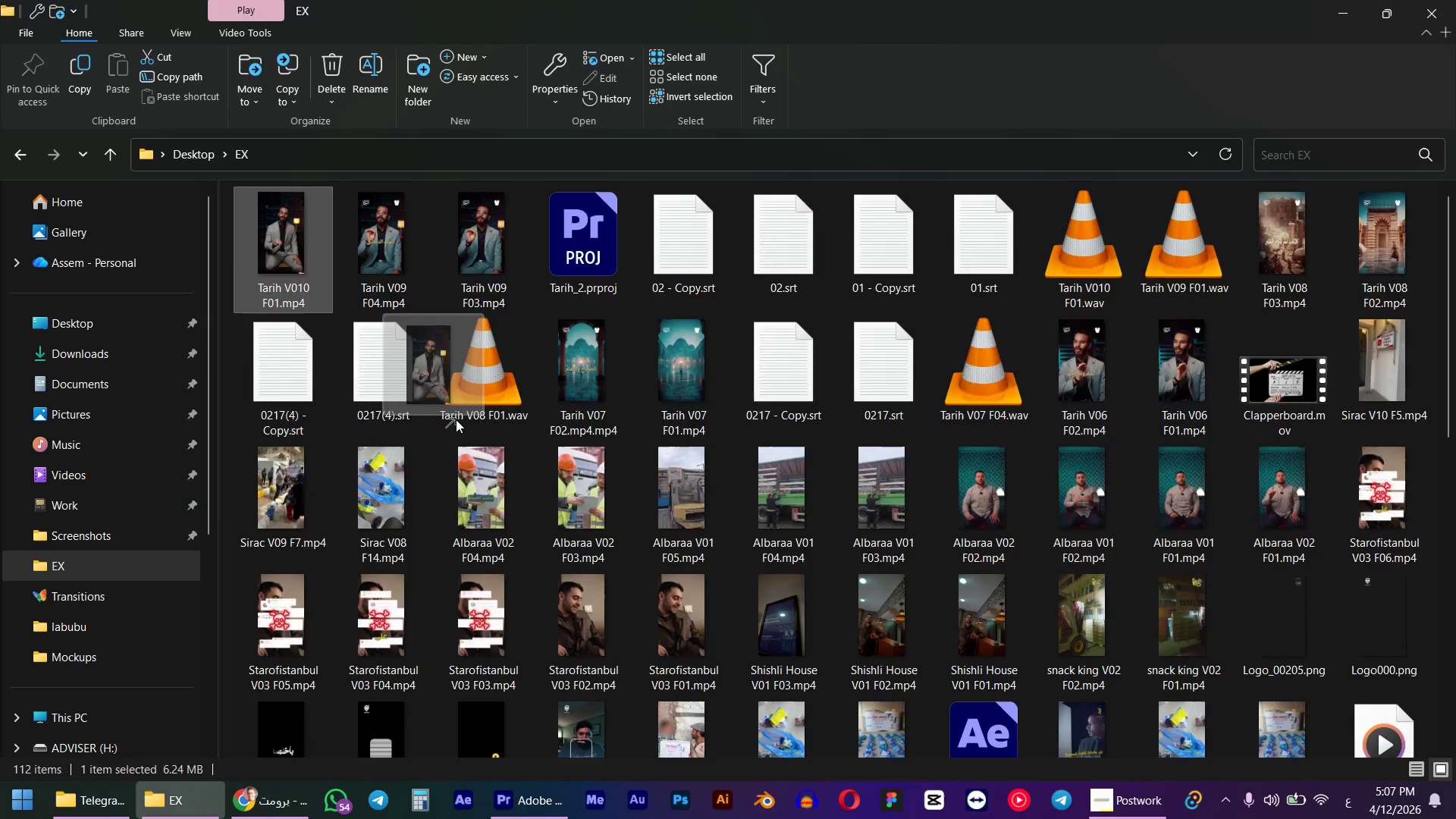 
key(Alt+Tab)
 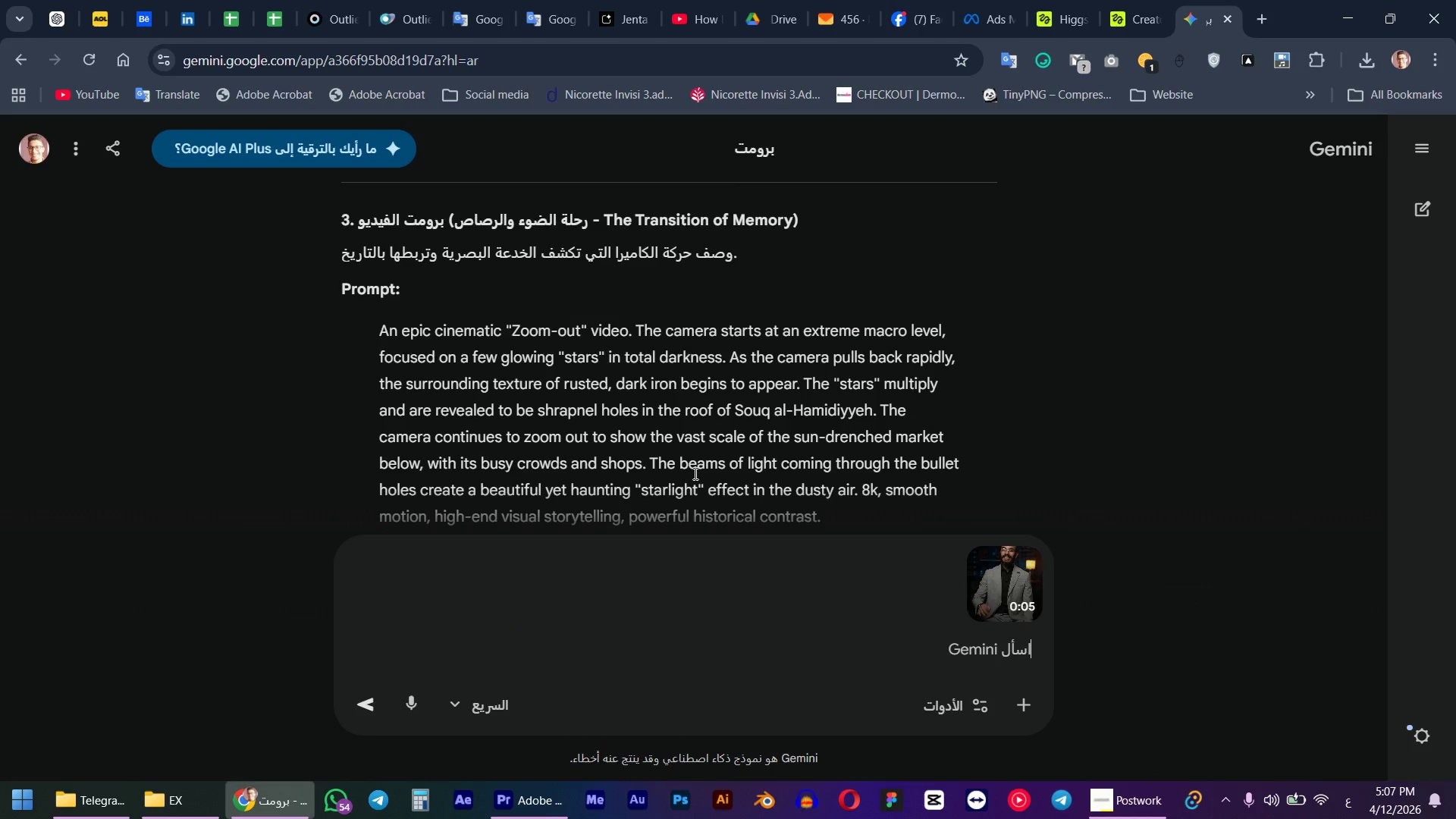 
left_click([176, 796])
 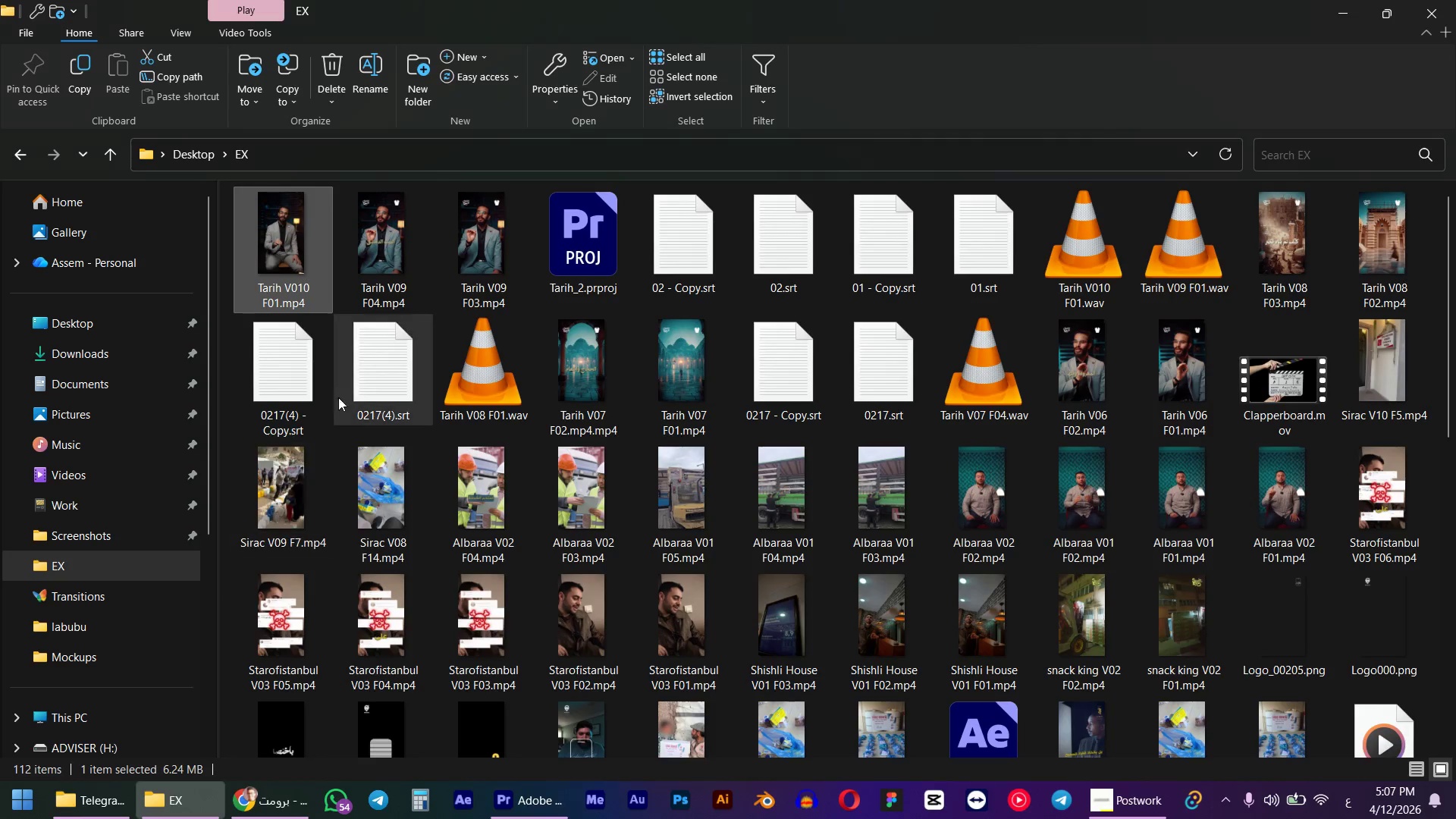 
scroll: coordinate [350, 362], scroll_direction: up, amount: 5.0
 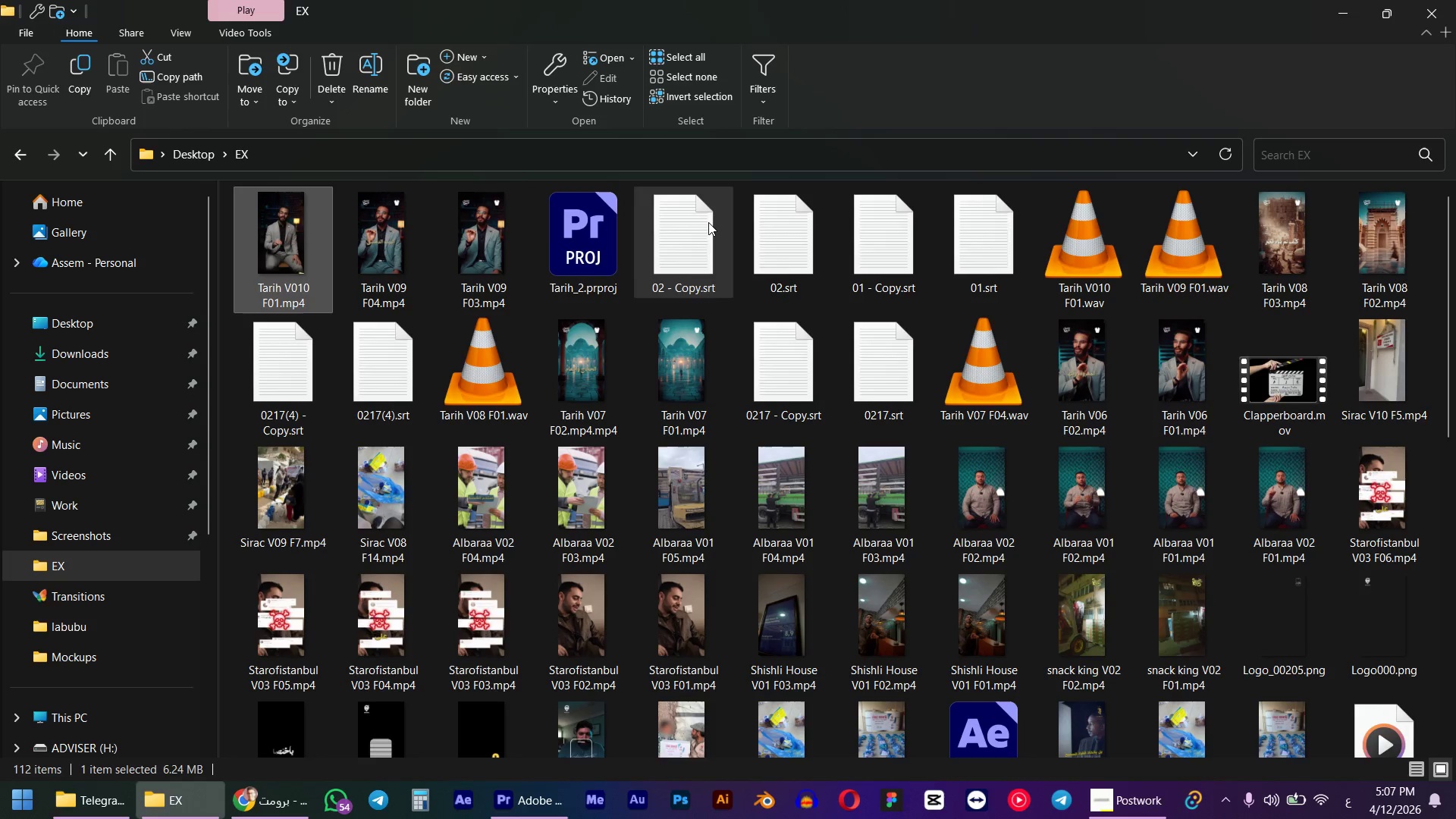 
double_click([708, 222])
 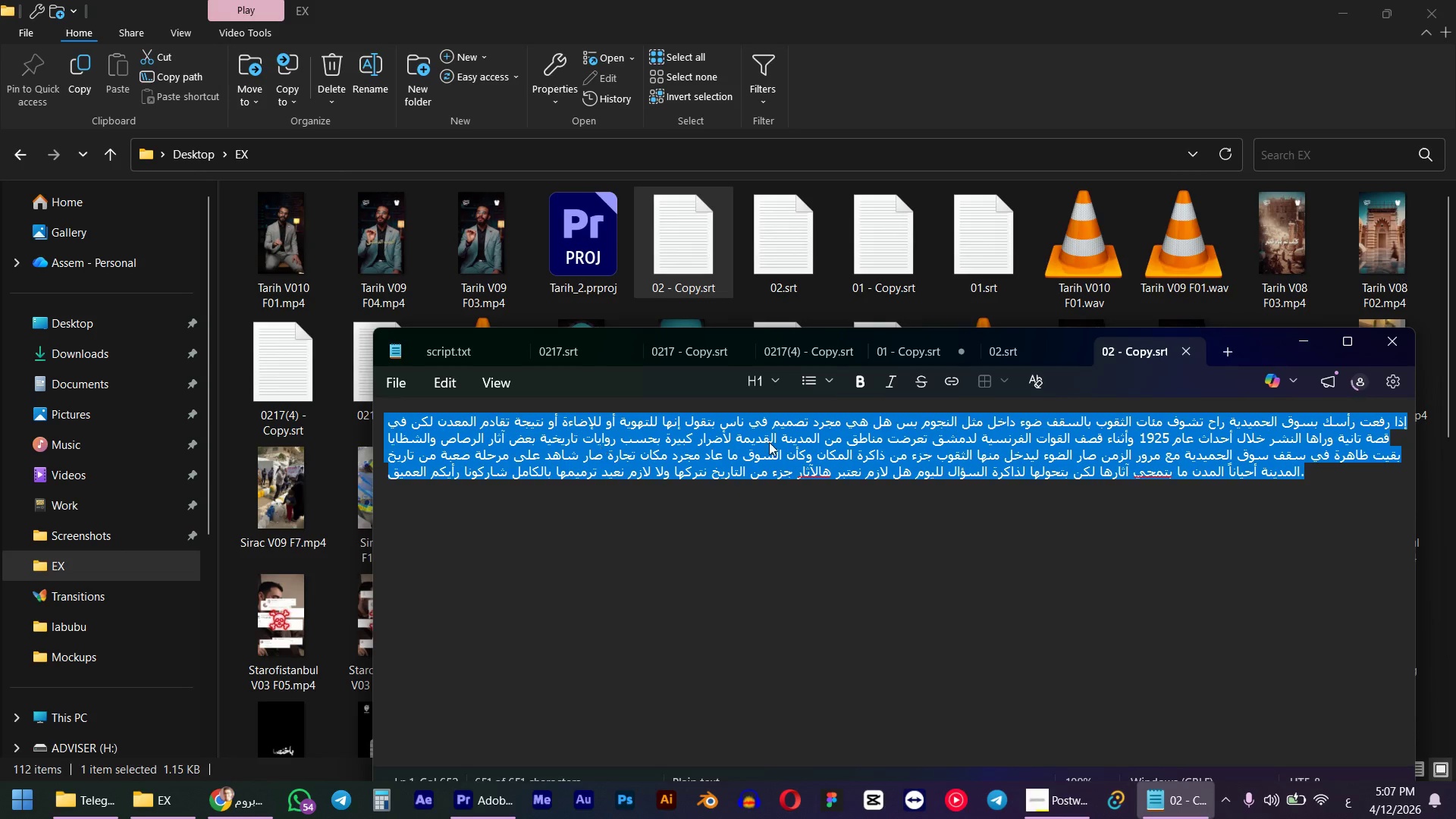 
left_click([1161, 429])
 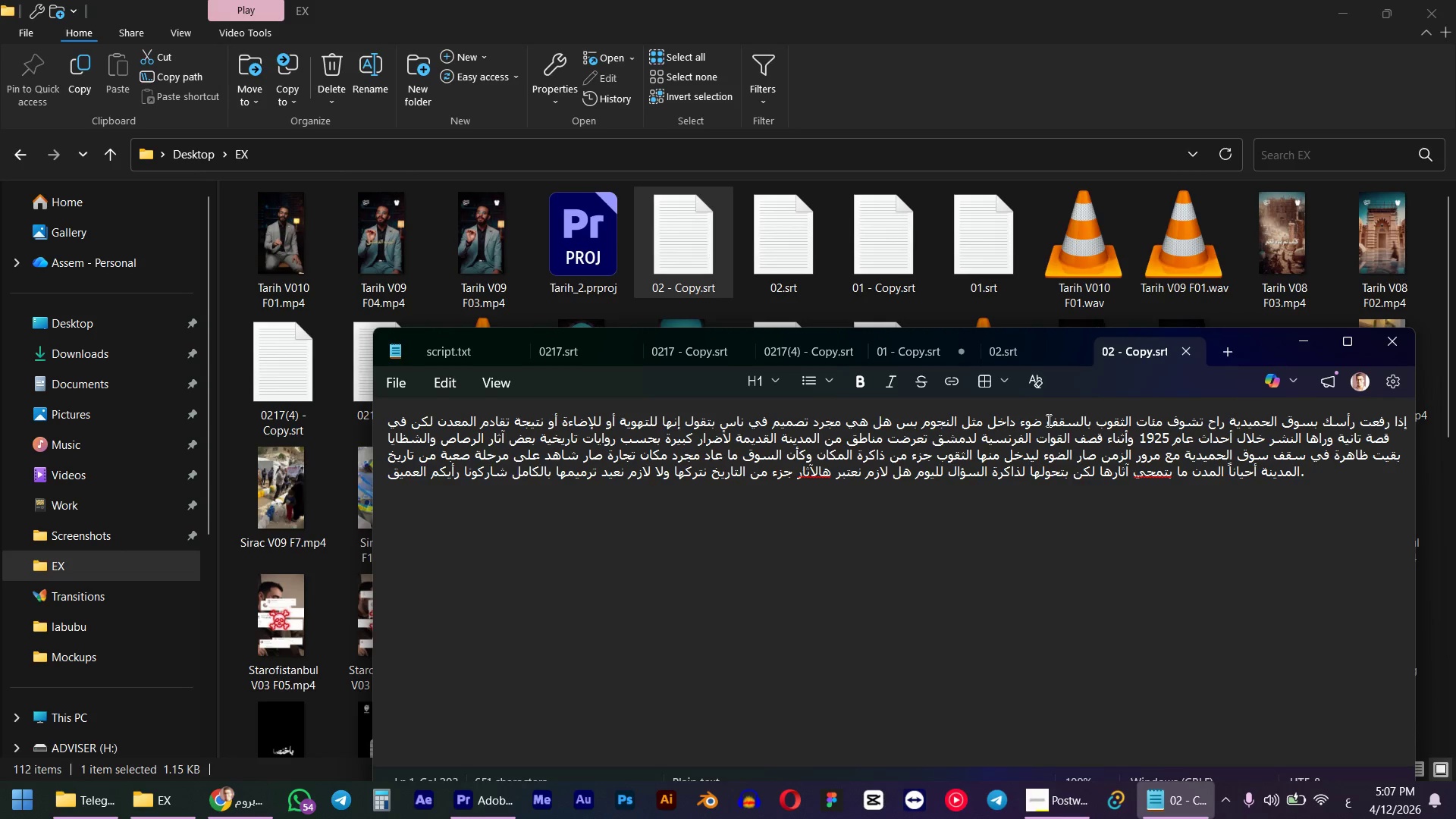 
wait(5.33)
 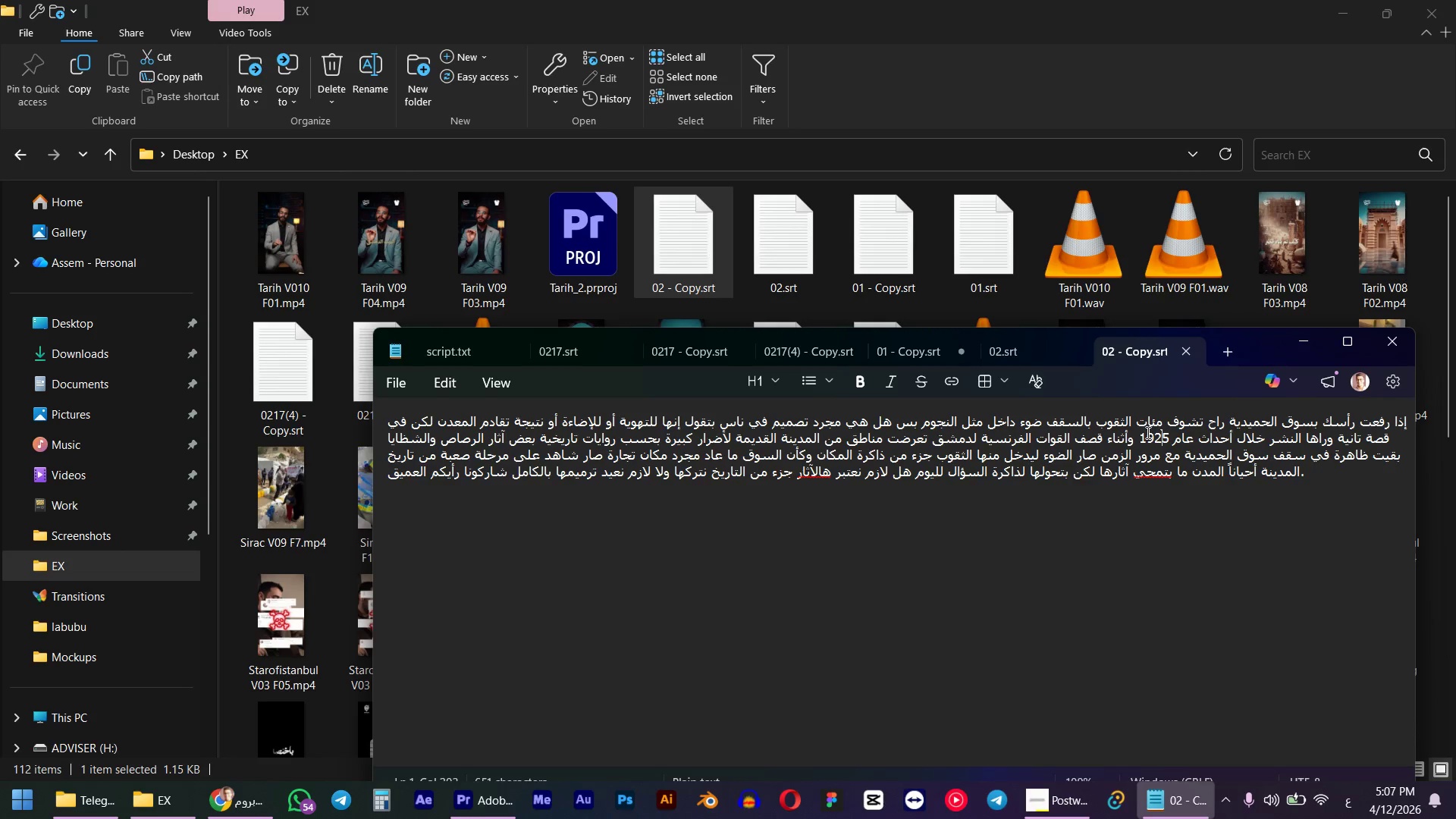 
left_click_drag(start_coordinate=[1046, 420], to_coordinate=[1416, 403])
 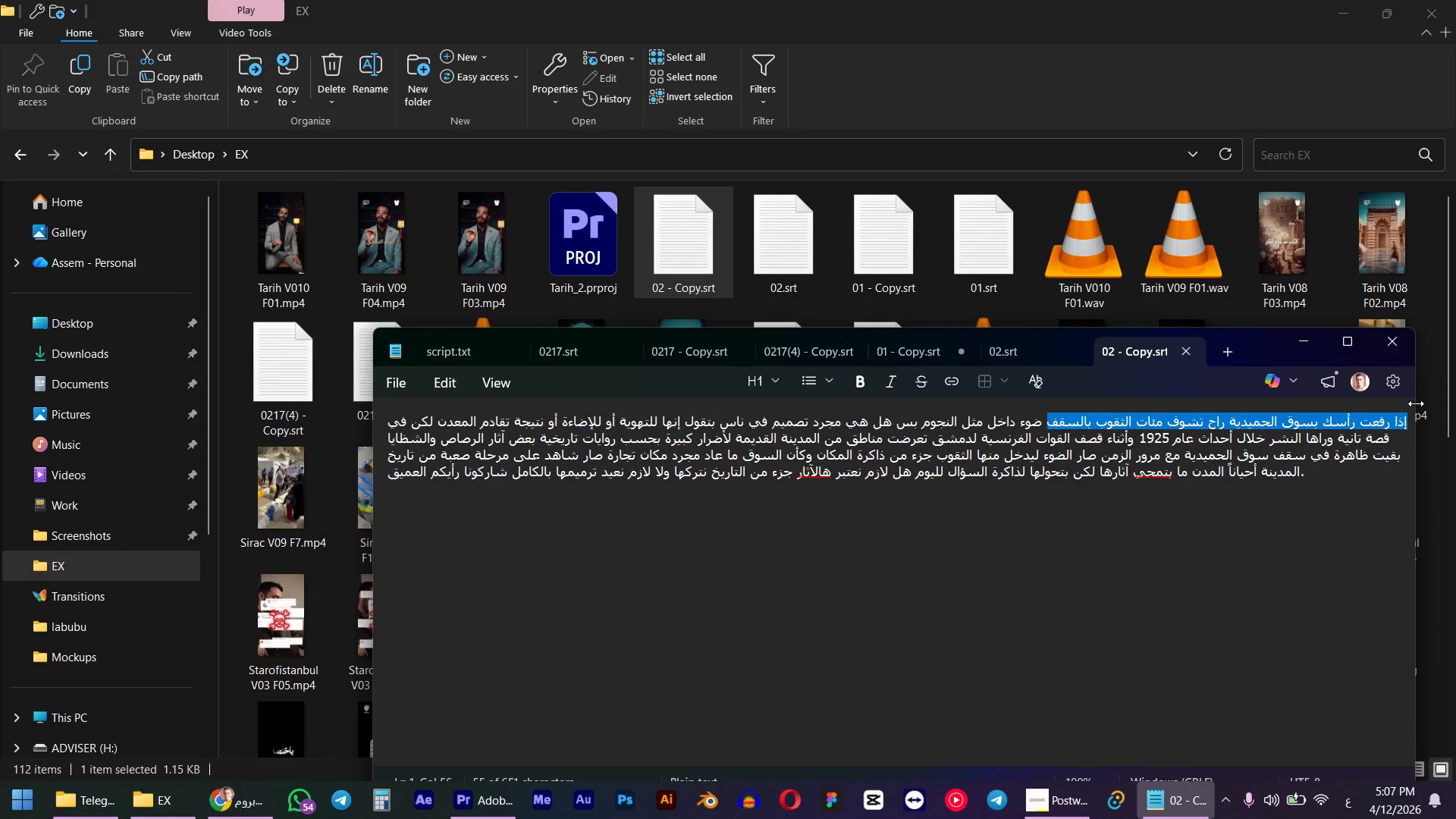 
key(Control+C)
 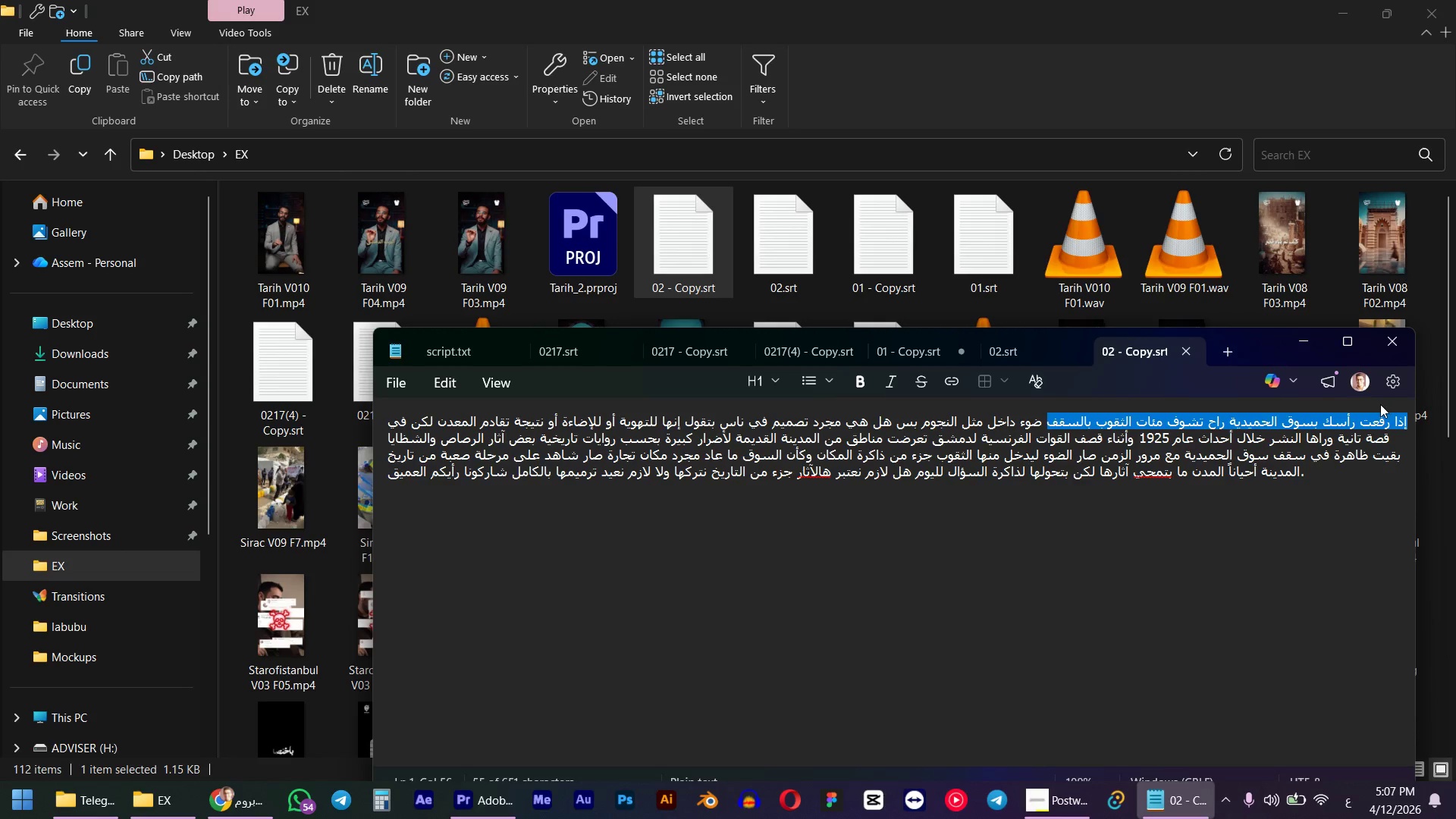 
key(Alt+Tab)
 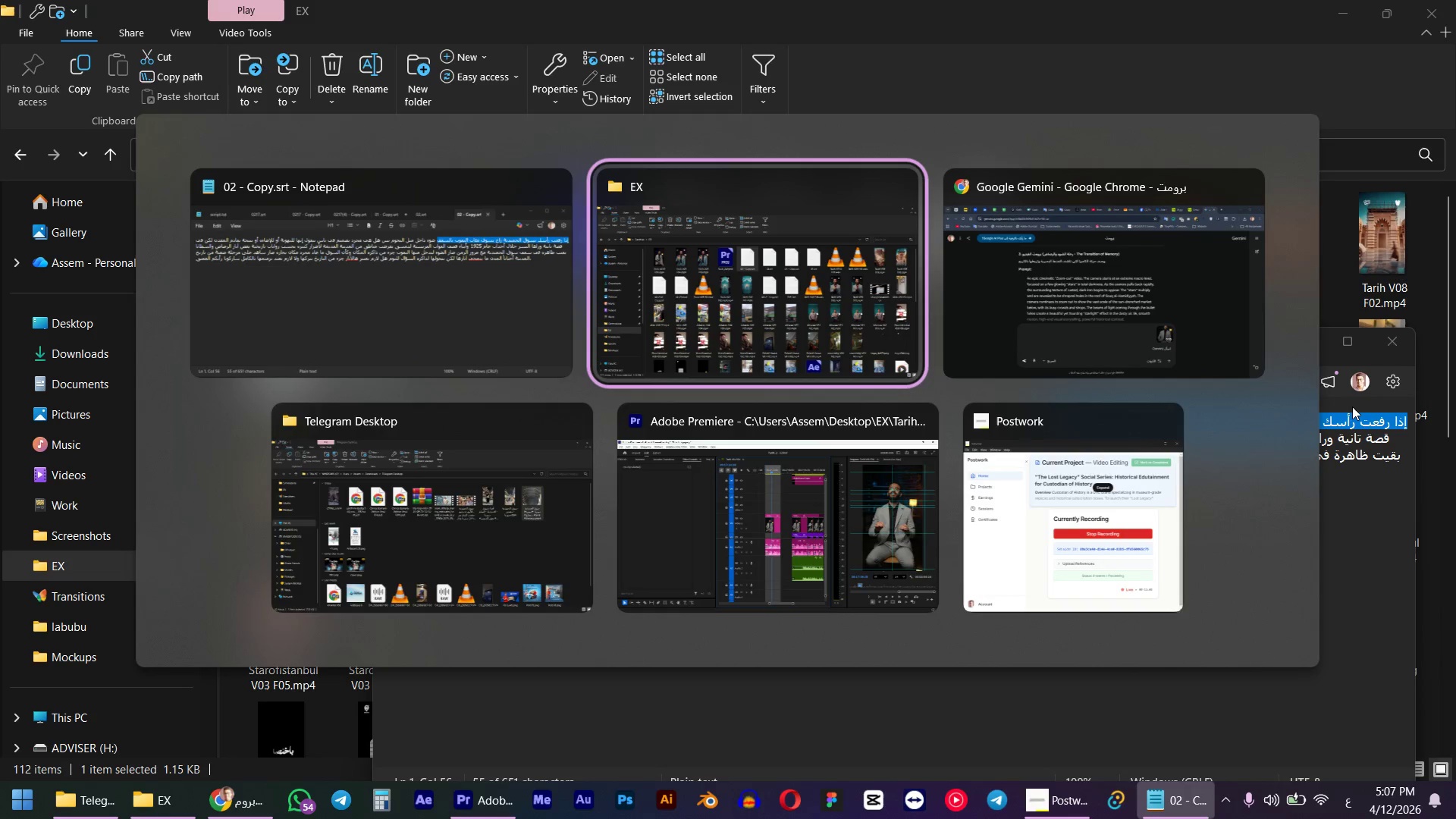 
key(Alt+Tab)
 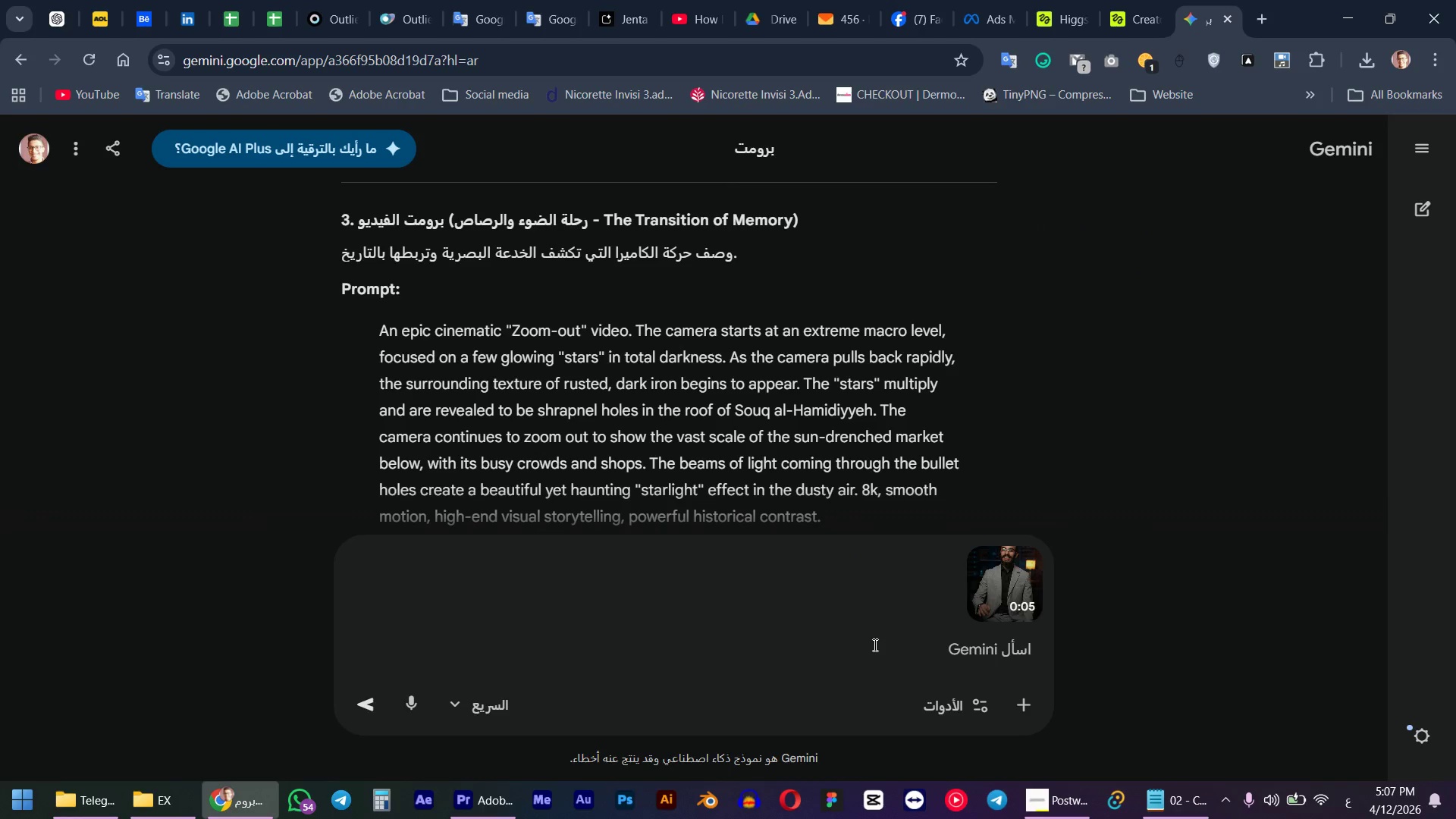 
key(Control+ControlLeft)
 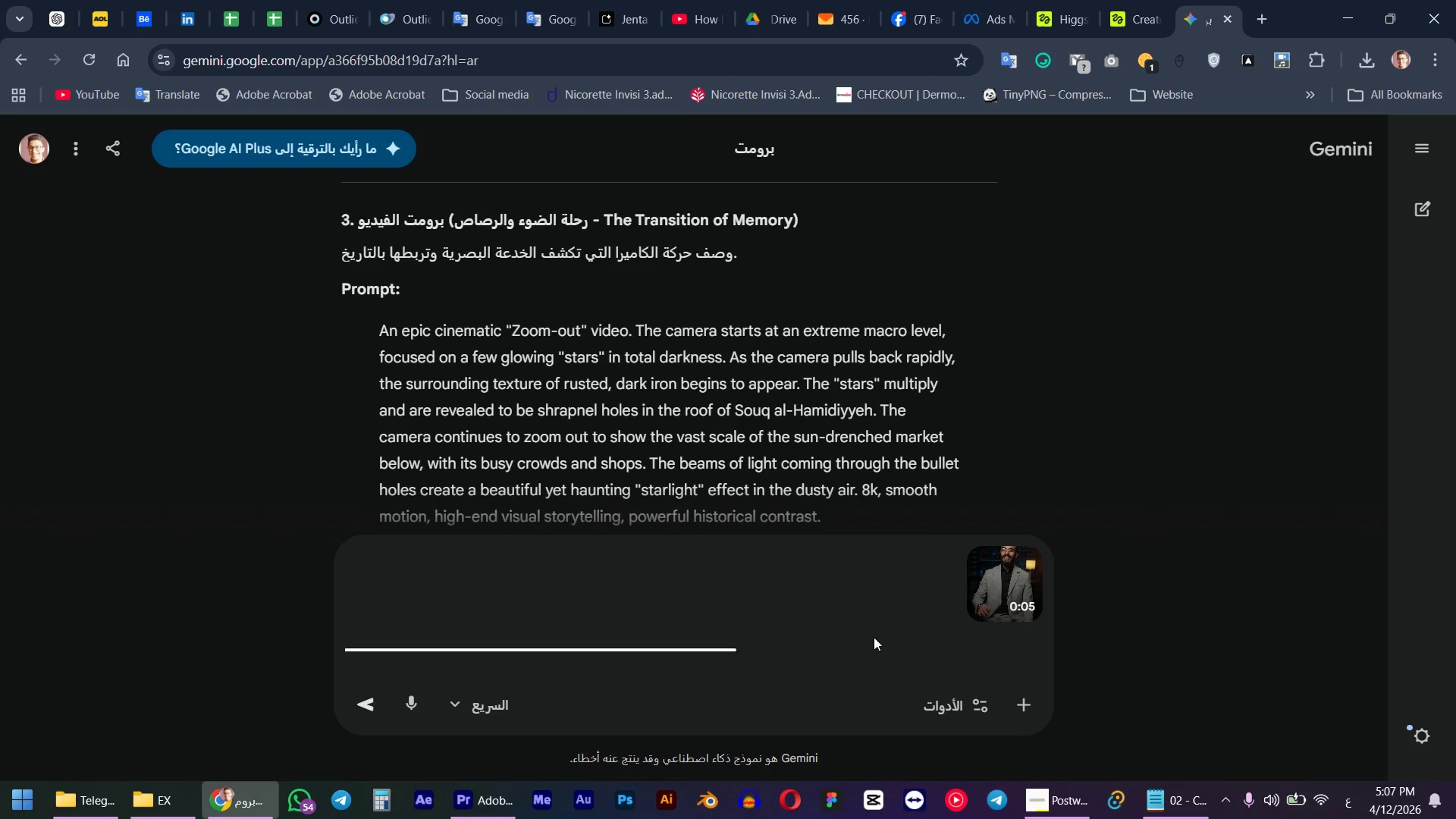 
key(Control+V)
 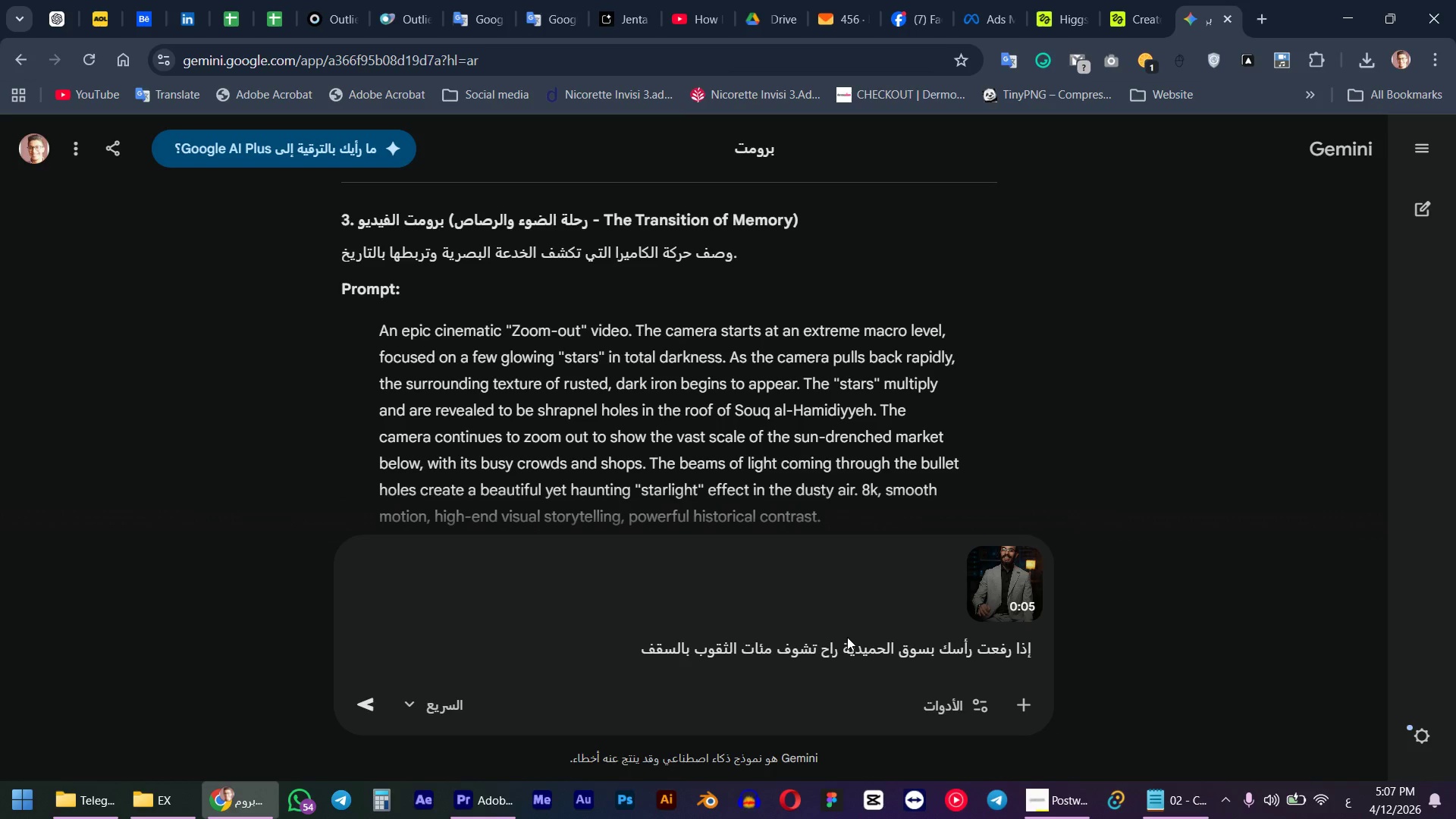 
key(Shift+Quote)
 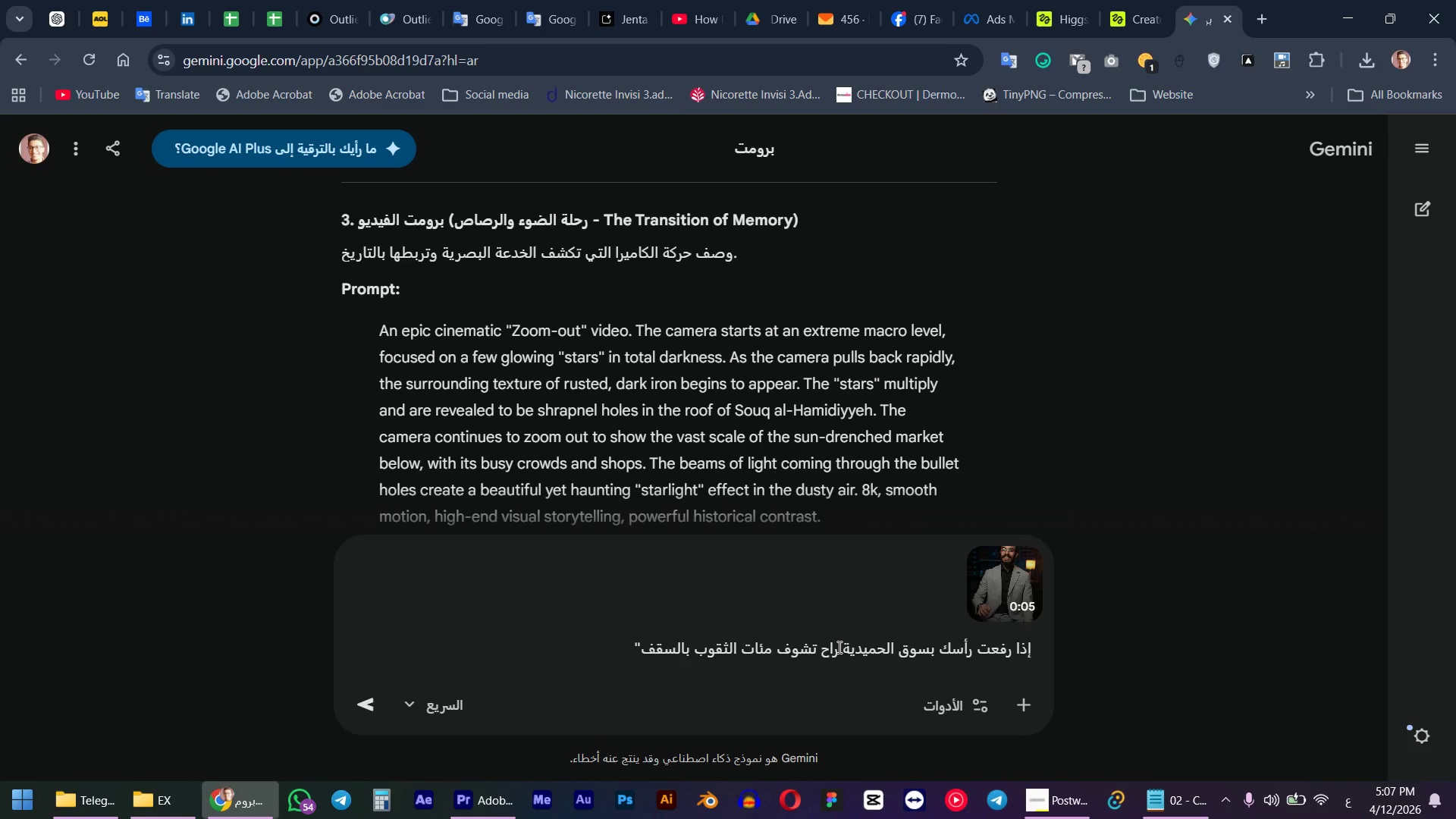 
key(ArrowUp)
 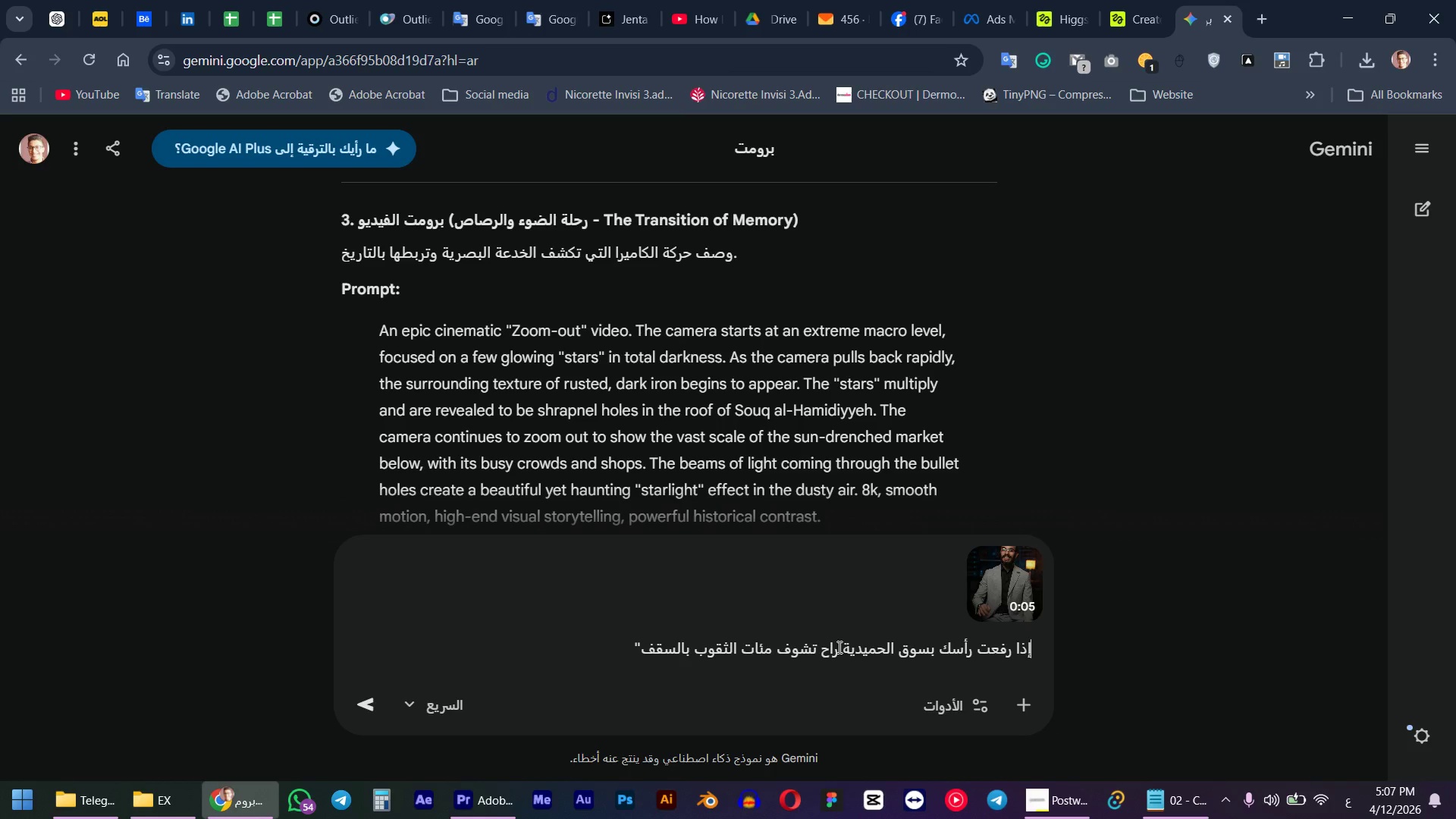 
key(Shift+Quote)
 